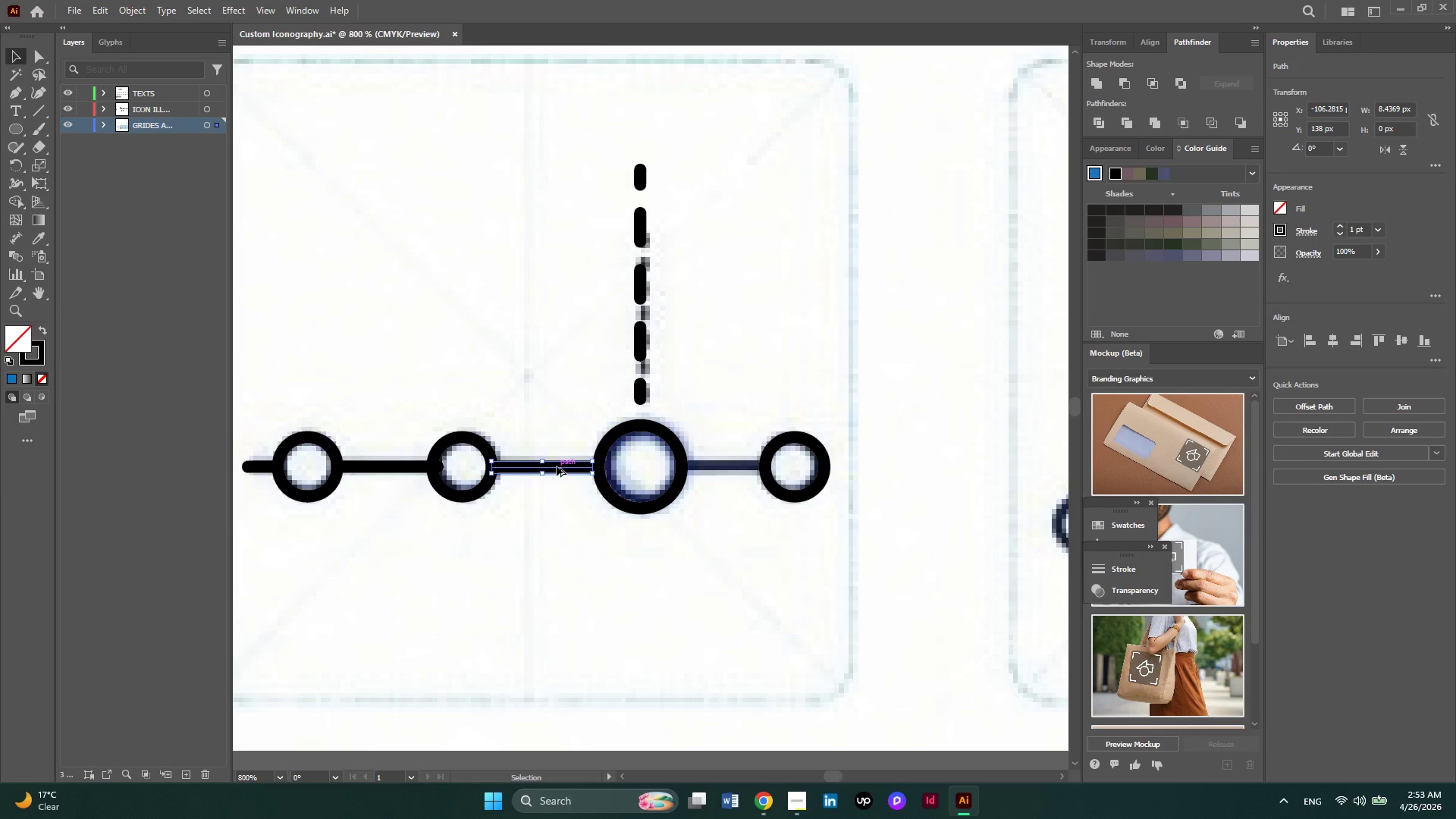 
hold_key(key=AltLeft, duration=2.16)
 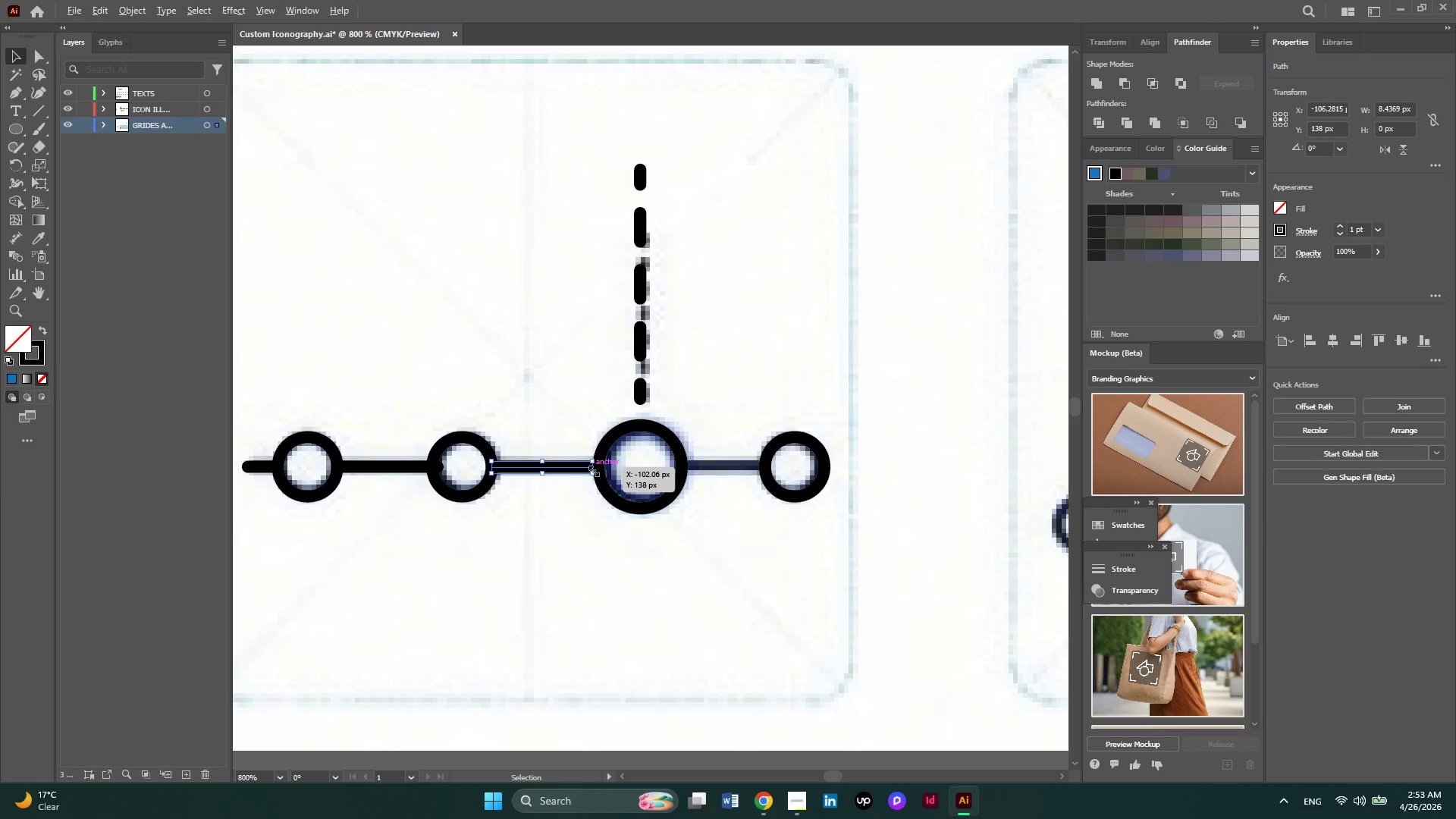 
hold_key(key=AltLeft, duration=0.7)
scroll: coordinate [592, 469], scroll_direction: up, amount: 2.0
 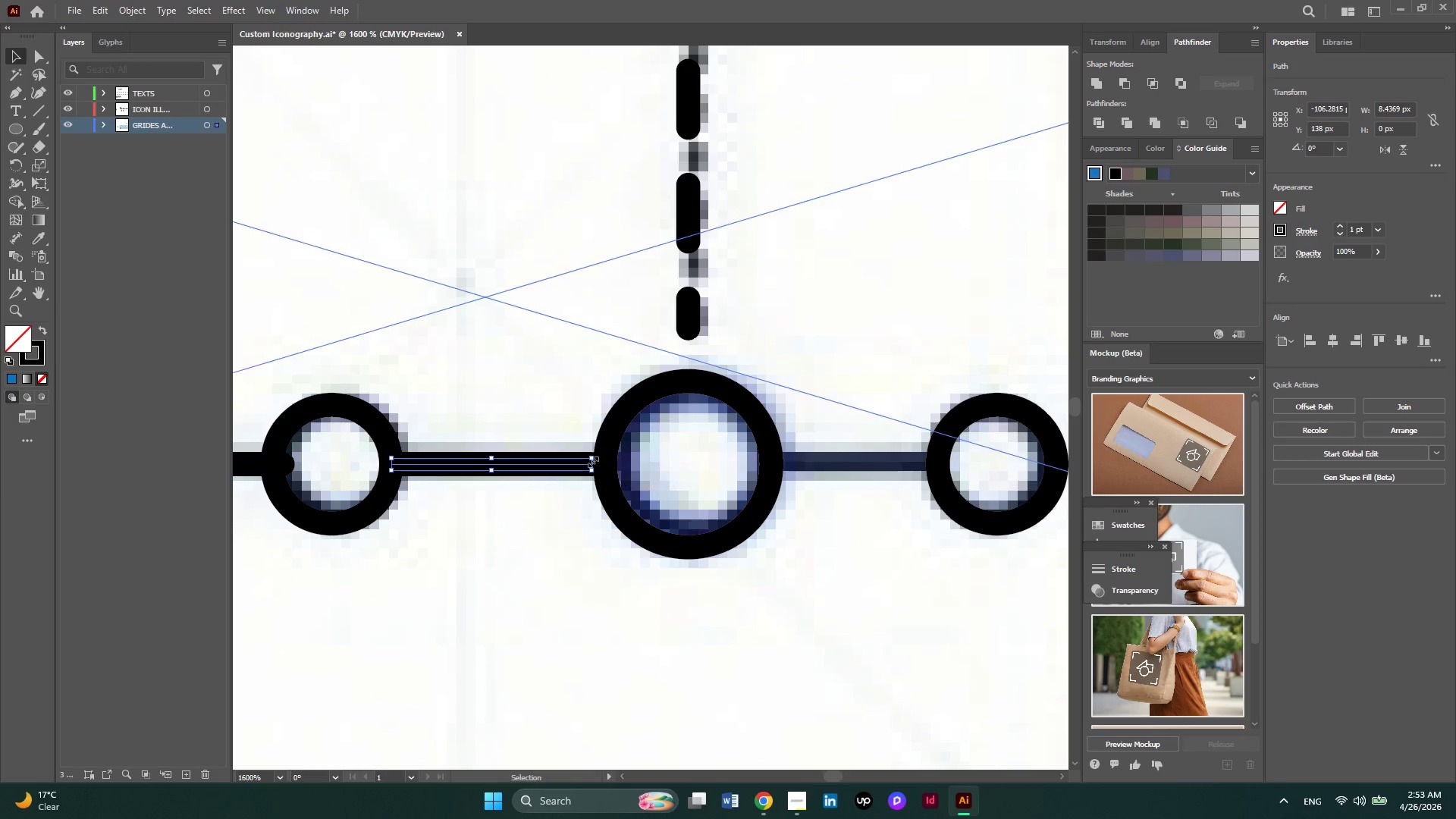 
hold_key(key=AltLeft, duration=0.33)
 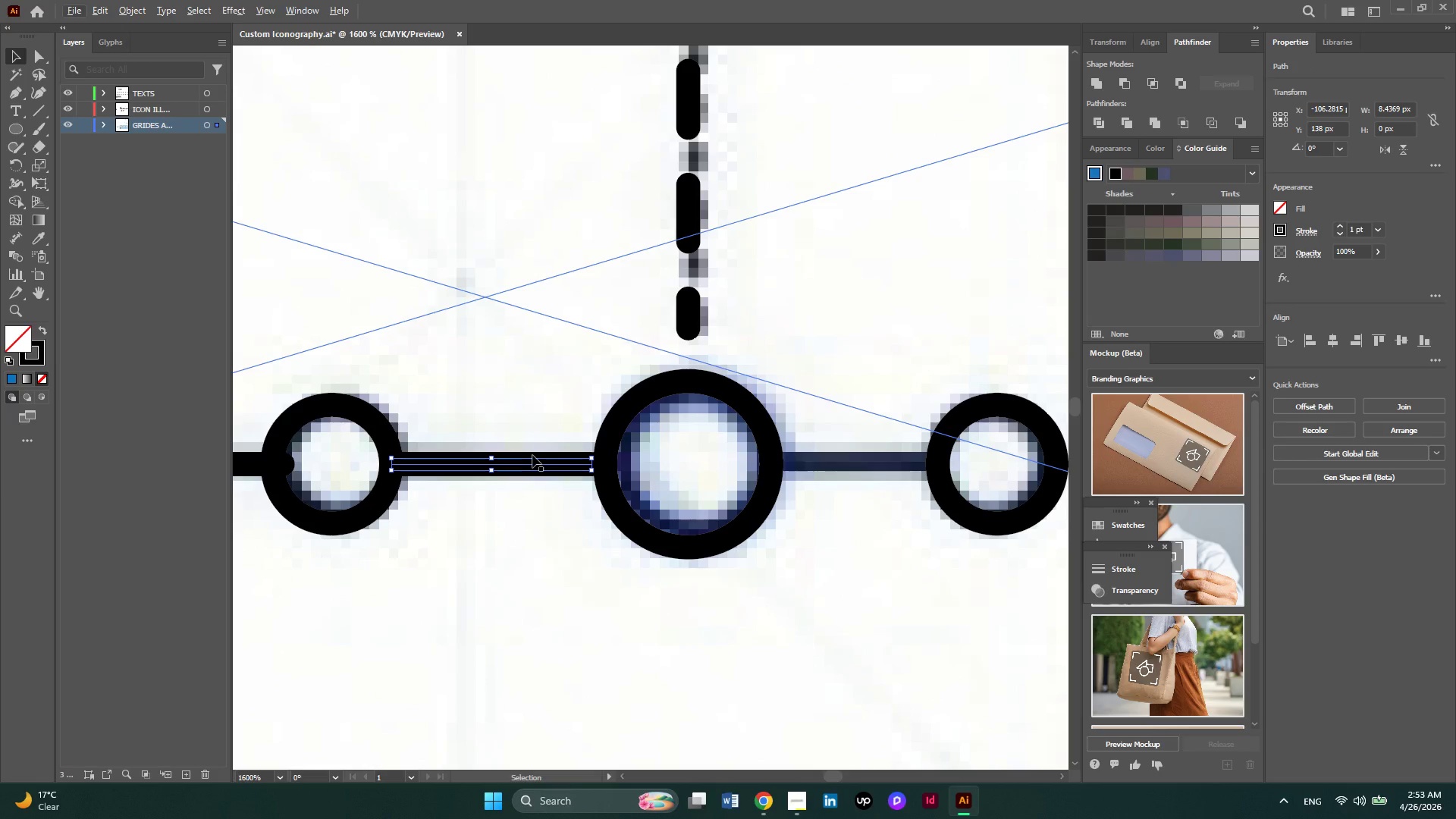 
key(ArrowRight)
 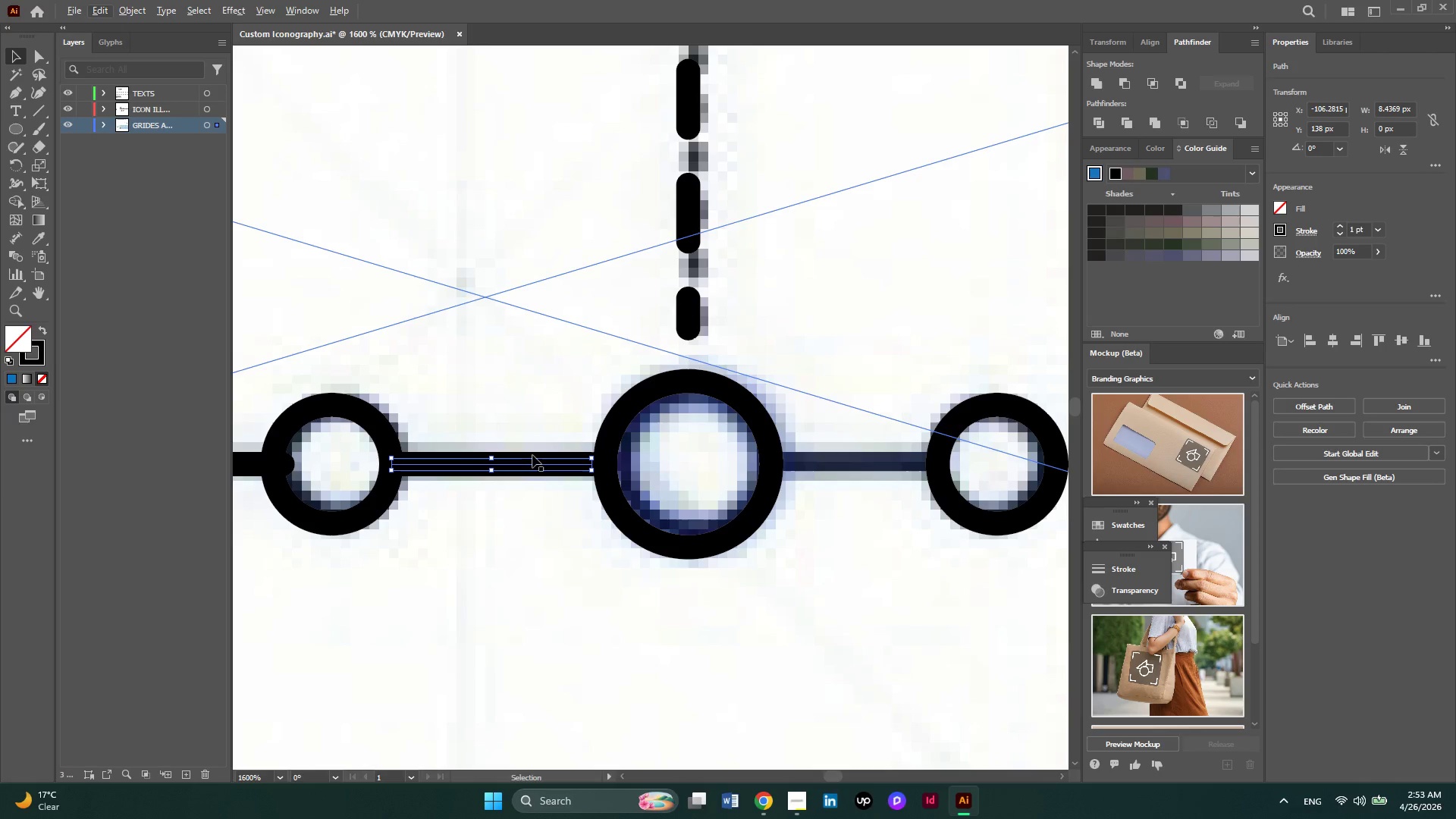 
key(ArrowRight)
 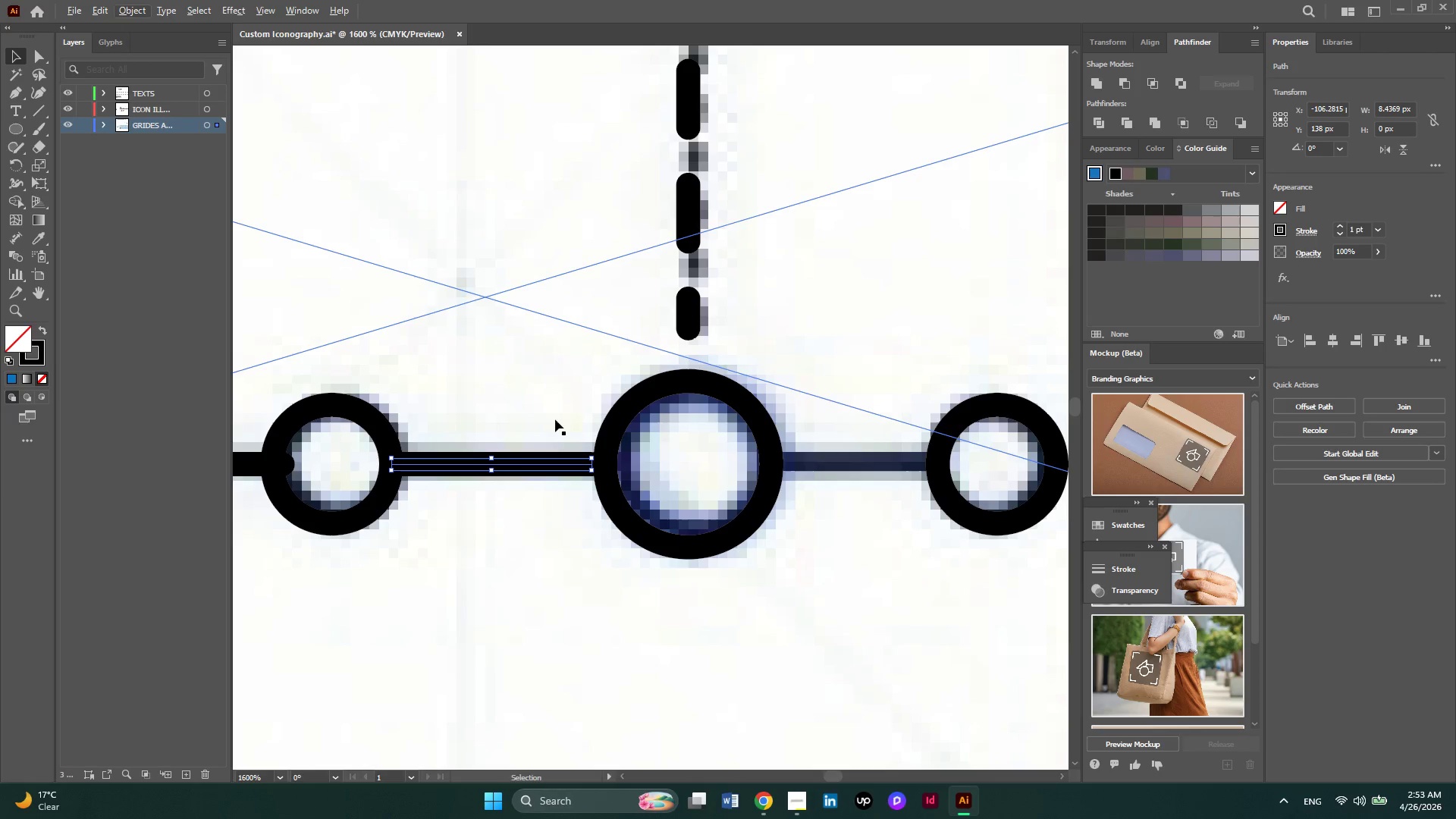 
hold_key(key=AltLeft, duration=0.34)
scroll: coordinate [617, 485], scroll_direction: up, amount: 4.0
 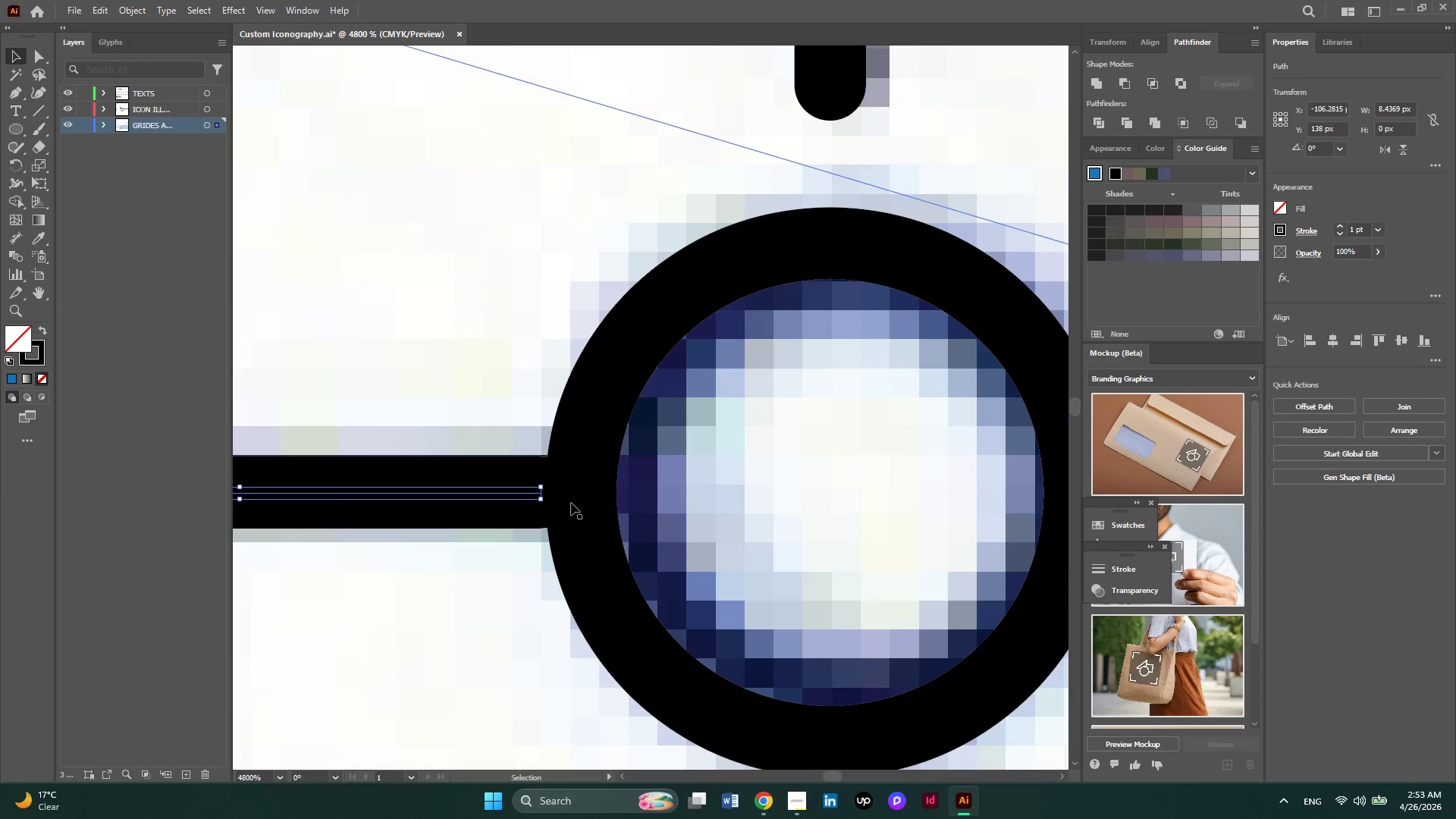 
left_click_drag(start_coordinate=[544, 494], to_coordinate=[548, 498])
 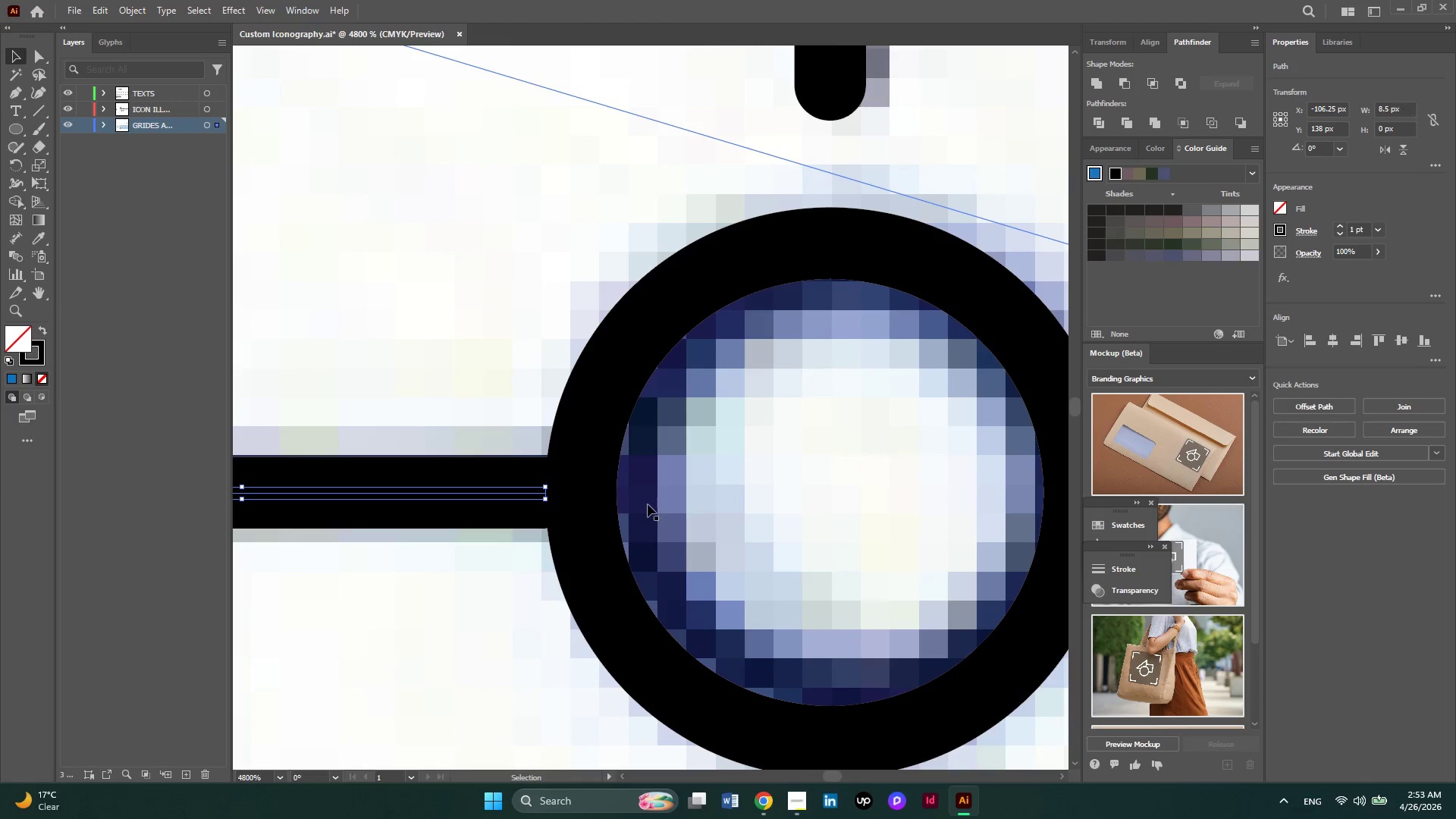 
hold_key(key=AltLeft, duration=0.48)
scroll: coordinate [648, 504], scroll_direction: down, amount: 2.0
 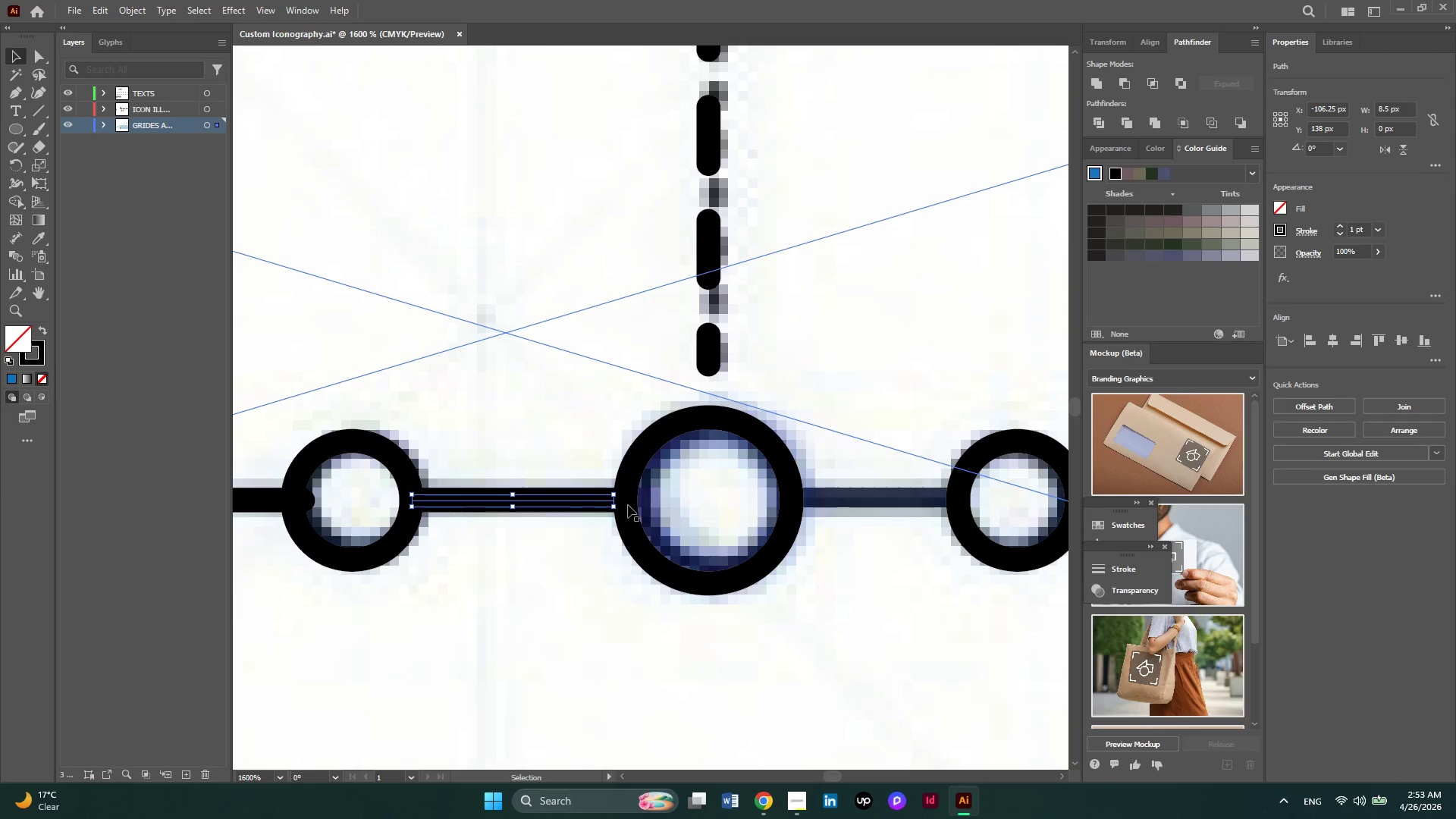 
hold_key(key=AltLeft, duration=0.31)
scroll: coordinate [599, 504], scroll_direction: down, amount: 1.0
 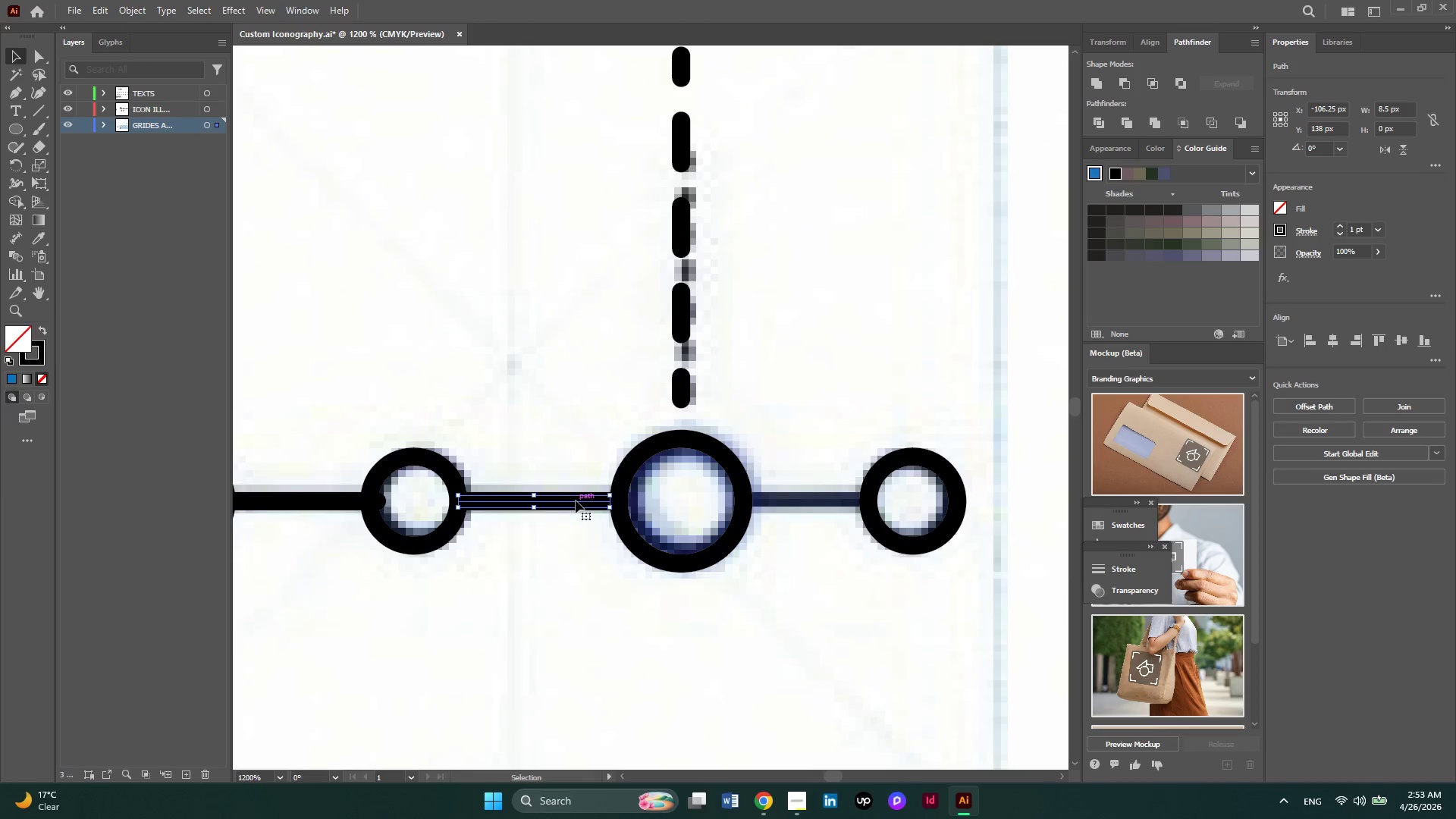 
hold_key(key=AltLeft, duration=1.61)
left_click_drag(start_coordinate=[576, 500], to_coordinate=[869, 500])
 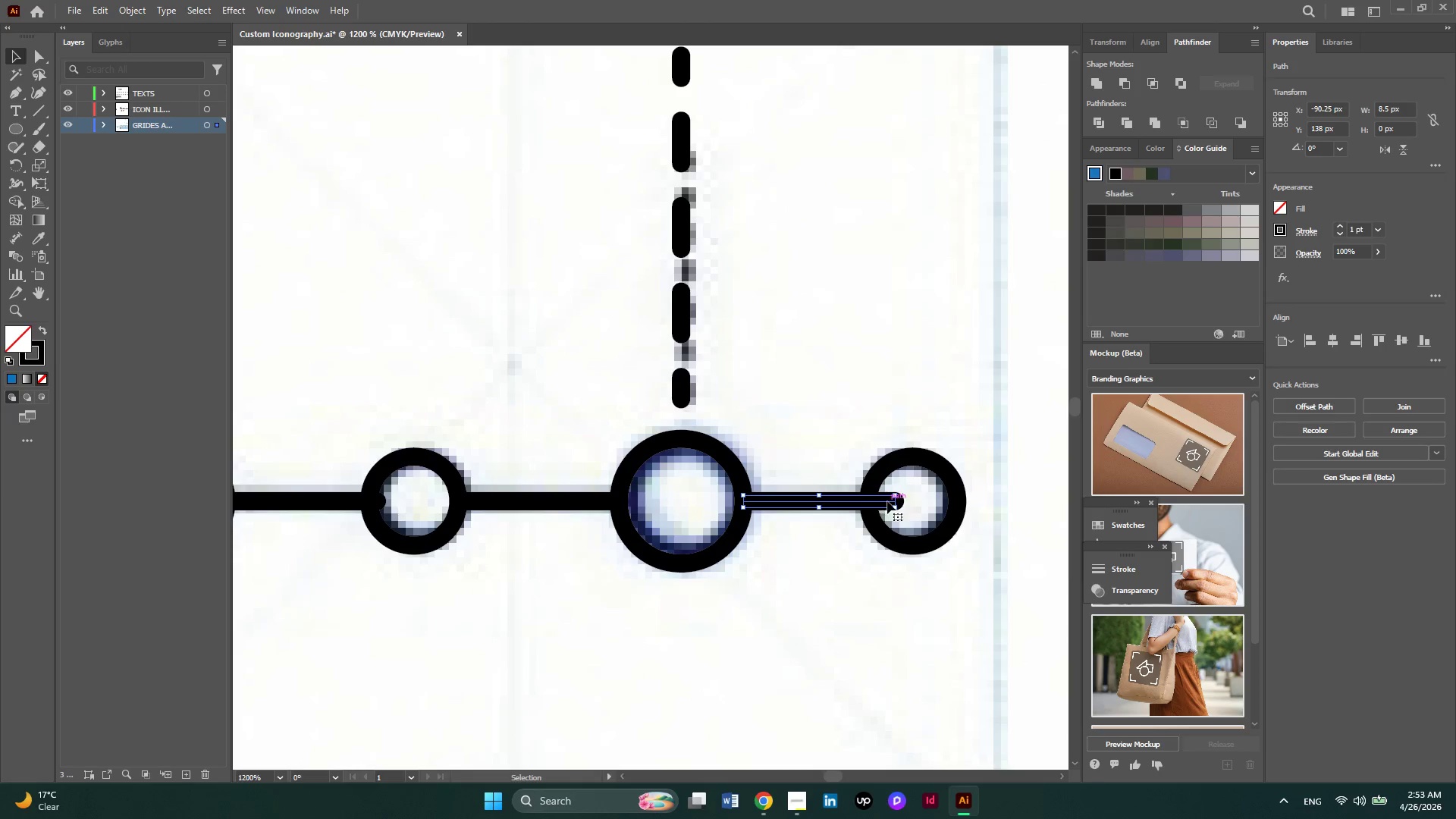 
hold_key(key=AltLeft, duration=0.36)
scroll: coordinate [887, 501], scroll_direction: up, amount: 1.0
 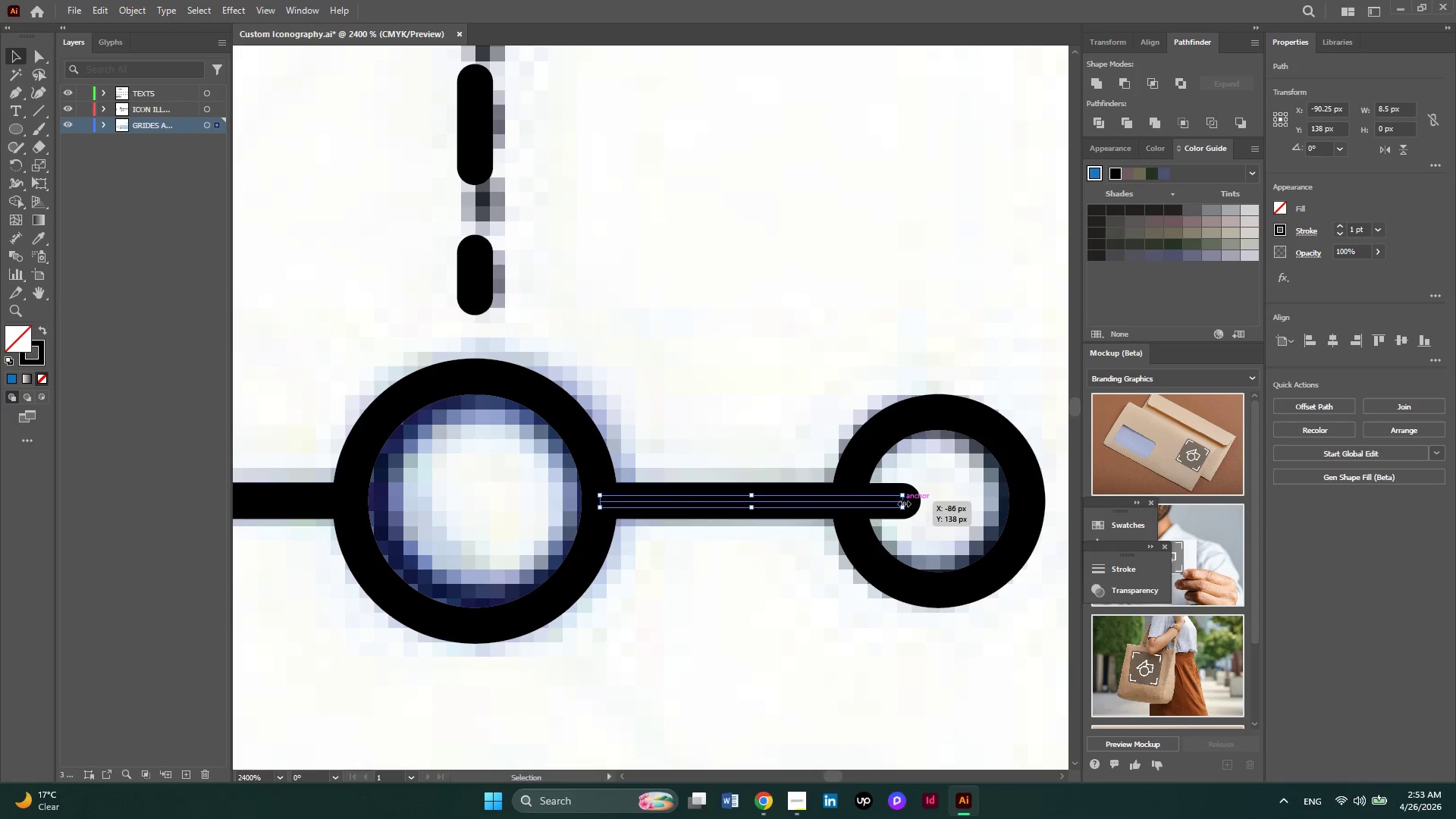 
left_click_drag(start_coordinate=[902, 502], to_coordinate=[838, 506])
 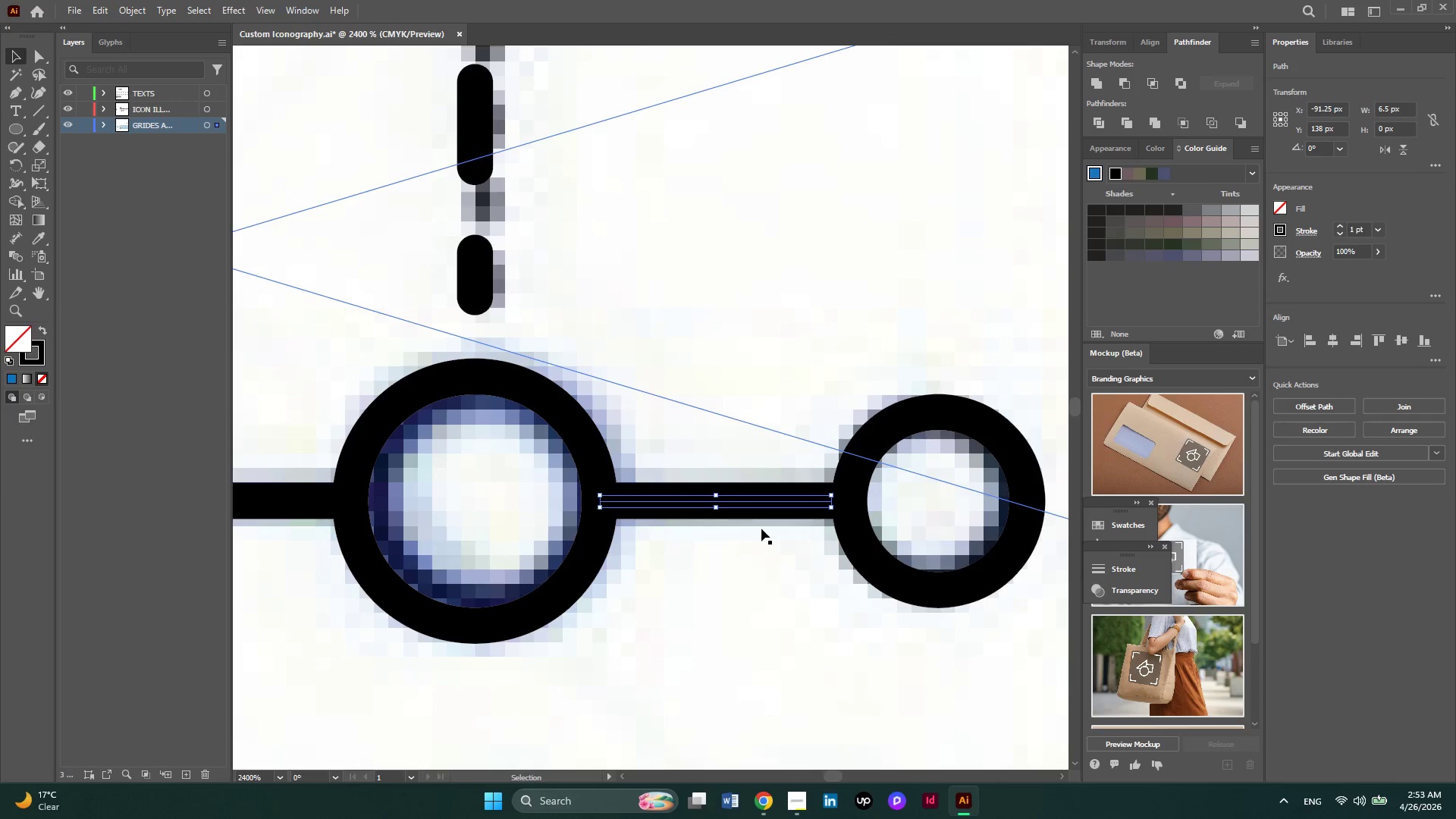 
hold_key(key=AltLeft, duration=1.28)
scroll: coordinate [761, 529], scroll_direction: down, amount: 6.0
 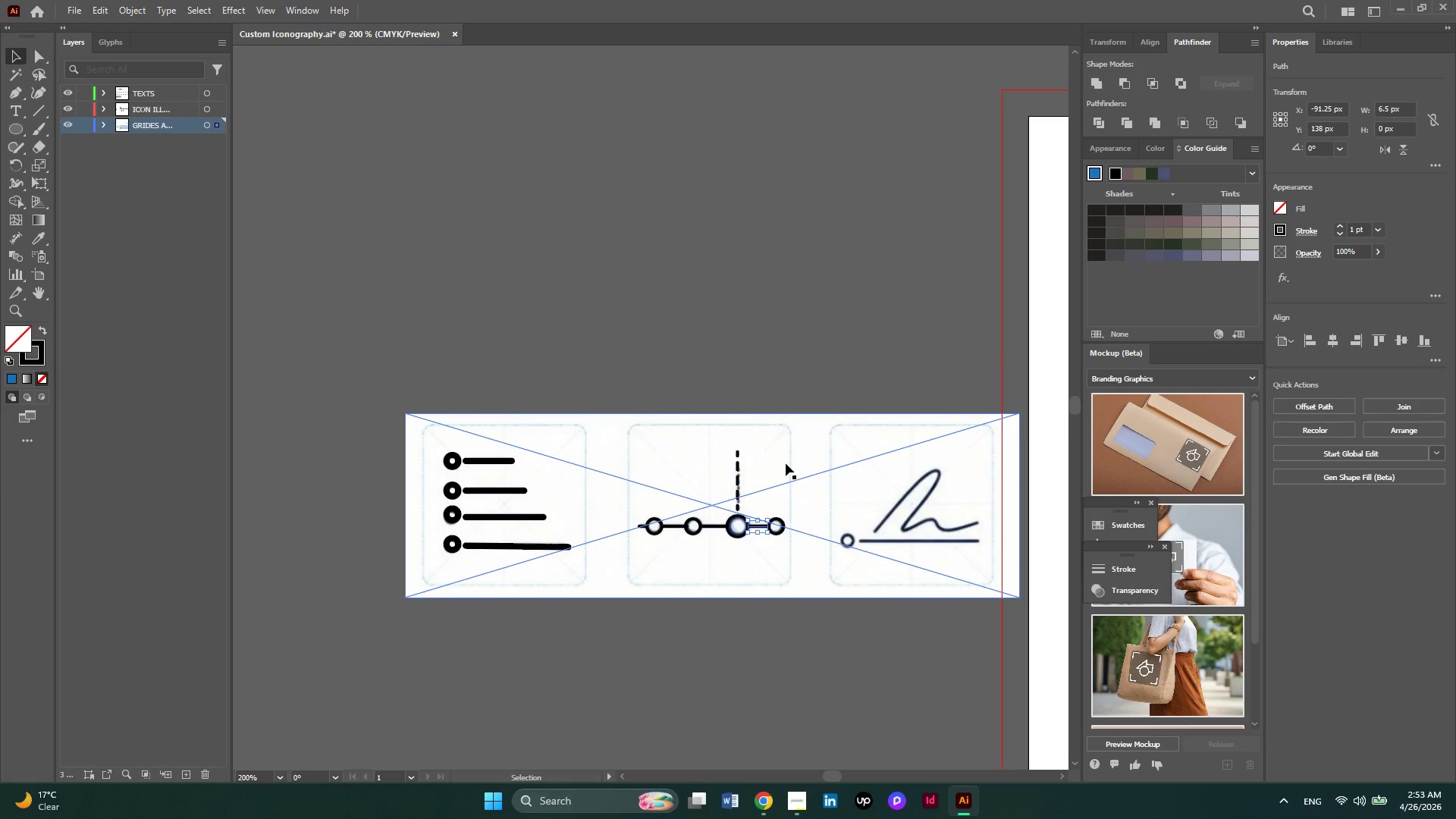 
left_click_drag(start_coordinate=[786, 463], to_coordinate=[664, 630])
 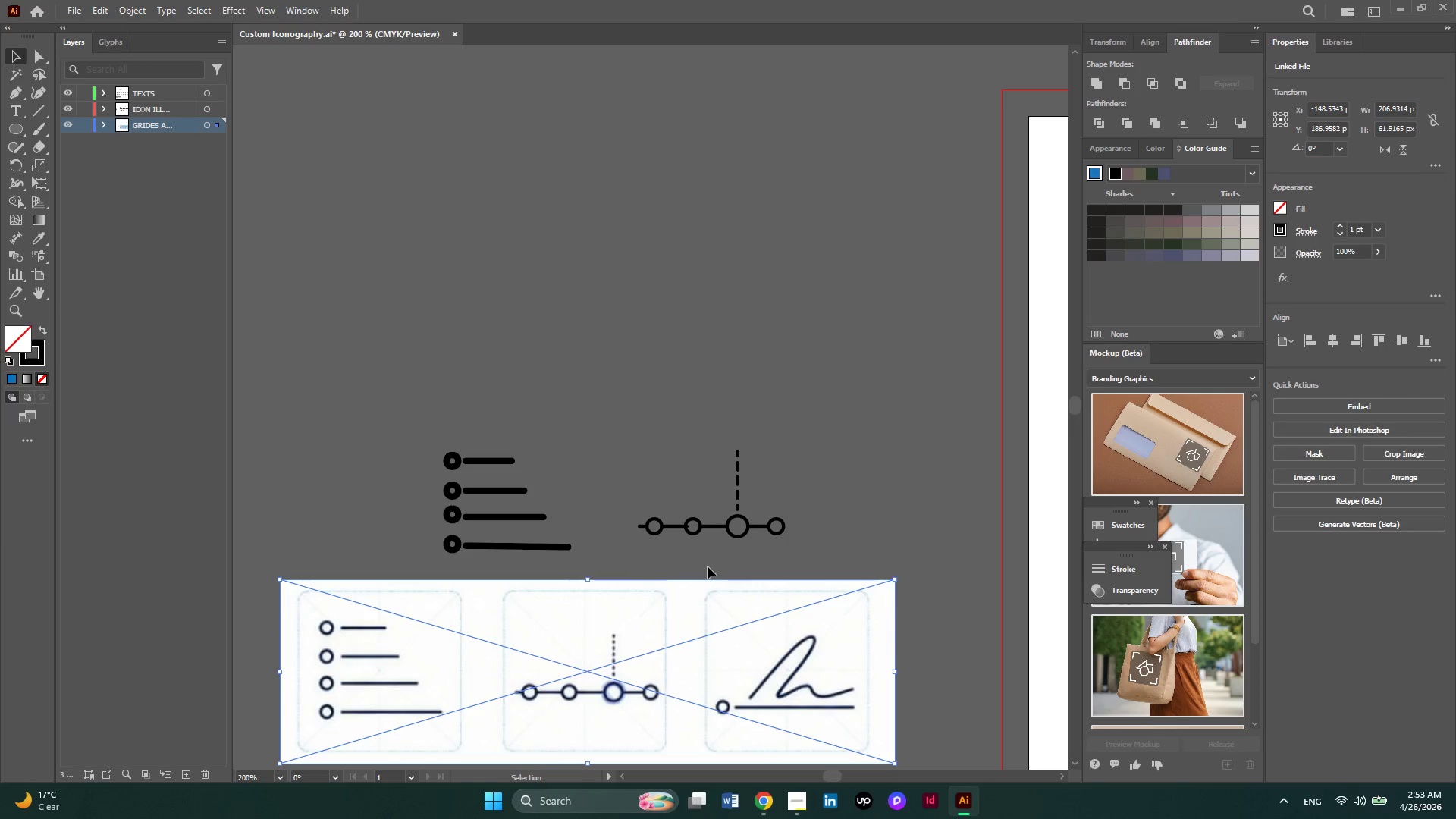 
hold_key(key=AltLeft, duration=0.39)
scroll: coordinate [708, 566], scroll_direction: up, amount: 2.0
 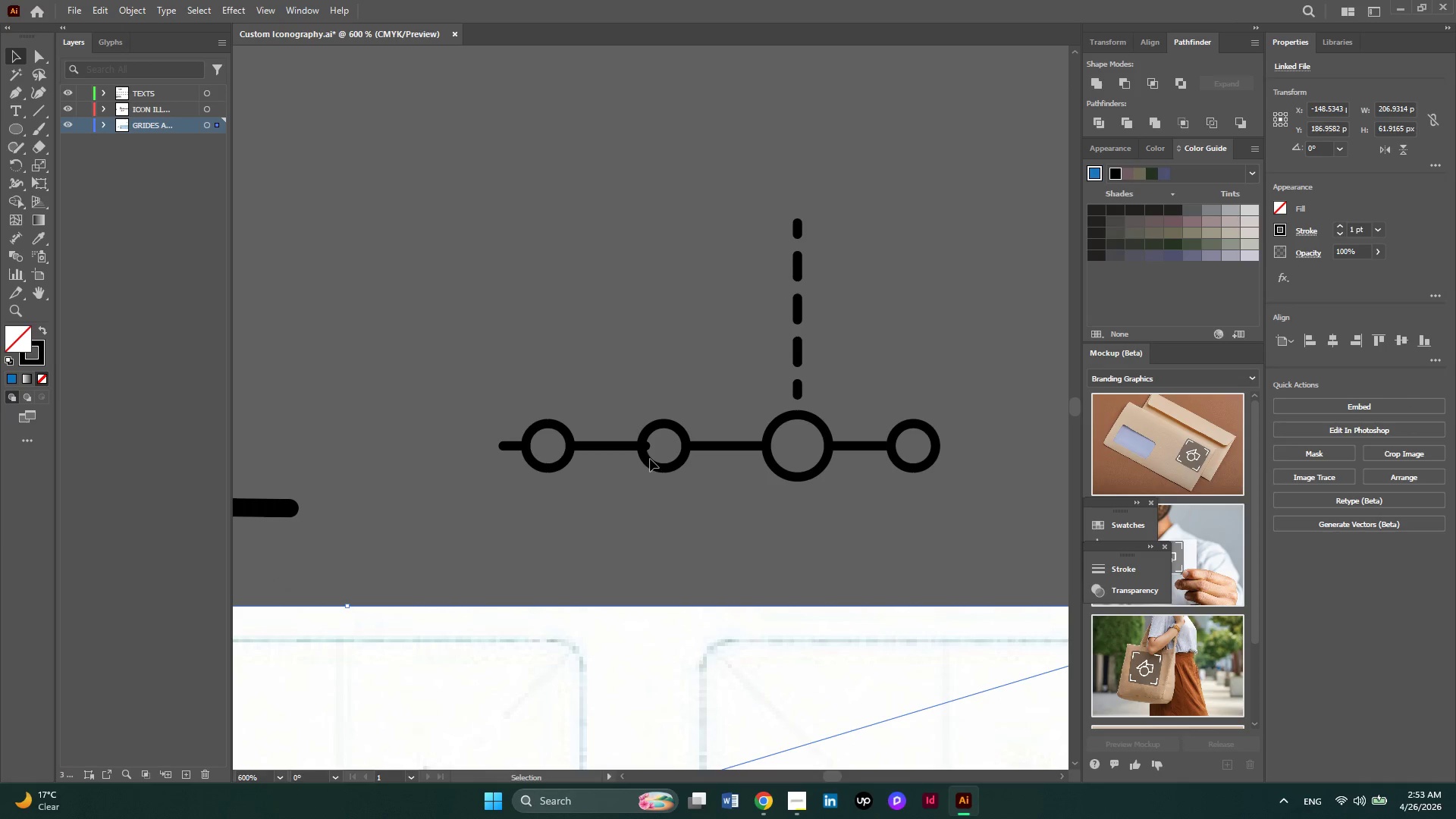 
left_click([648, 462])
 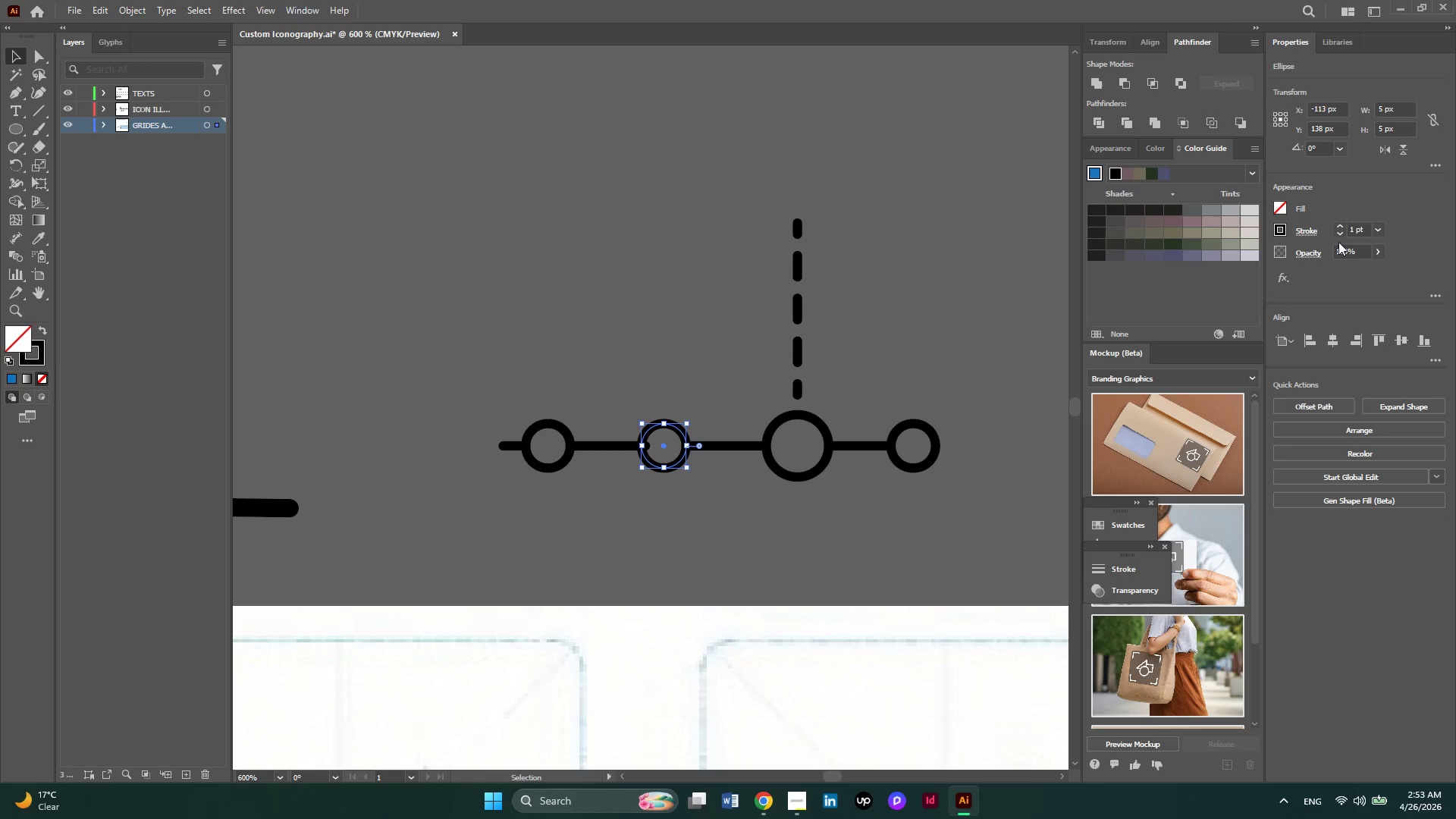 
left_click([1338, 224])
 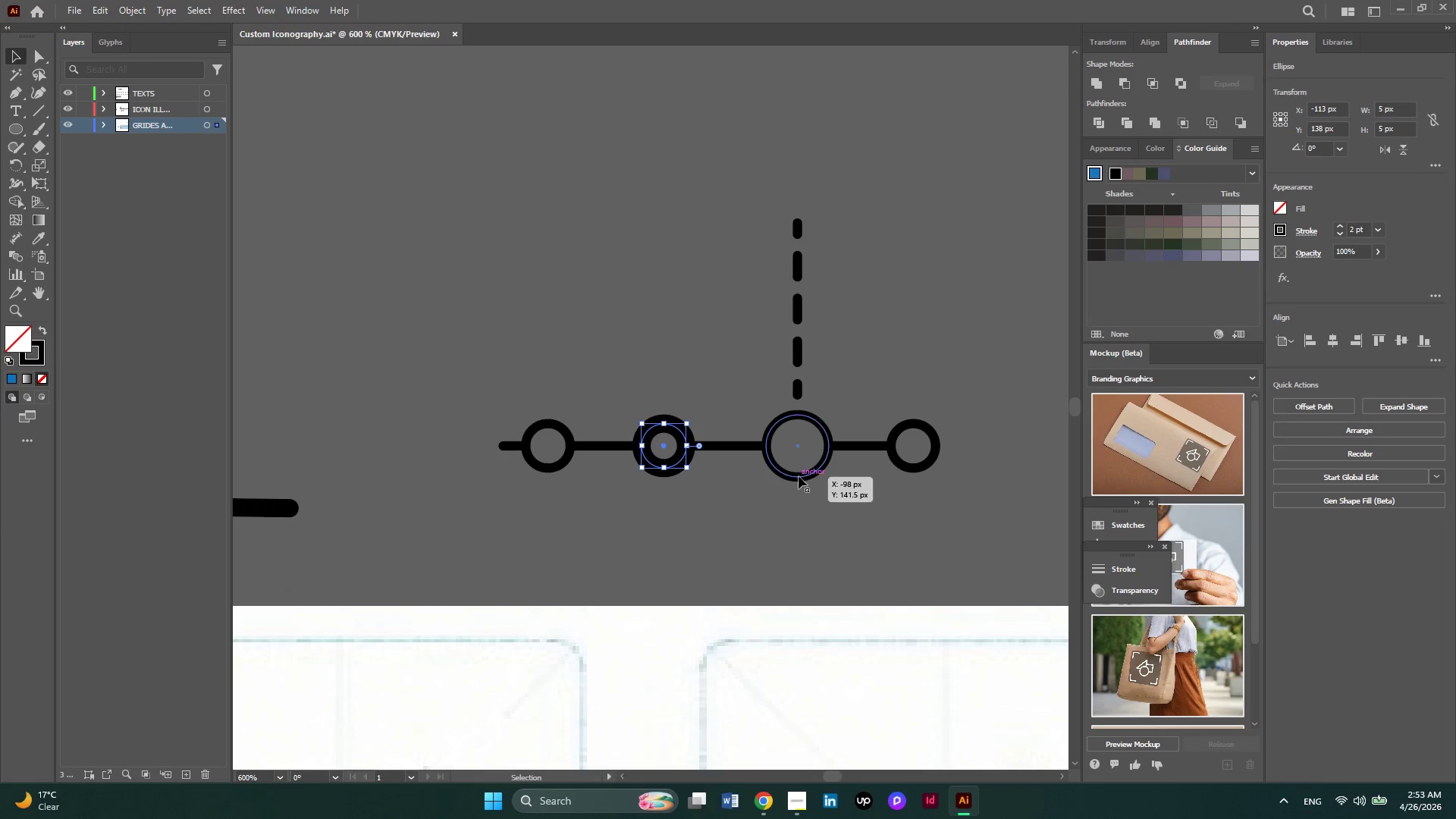 
left_click([799, 480])
 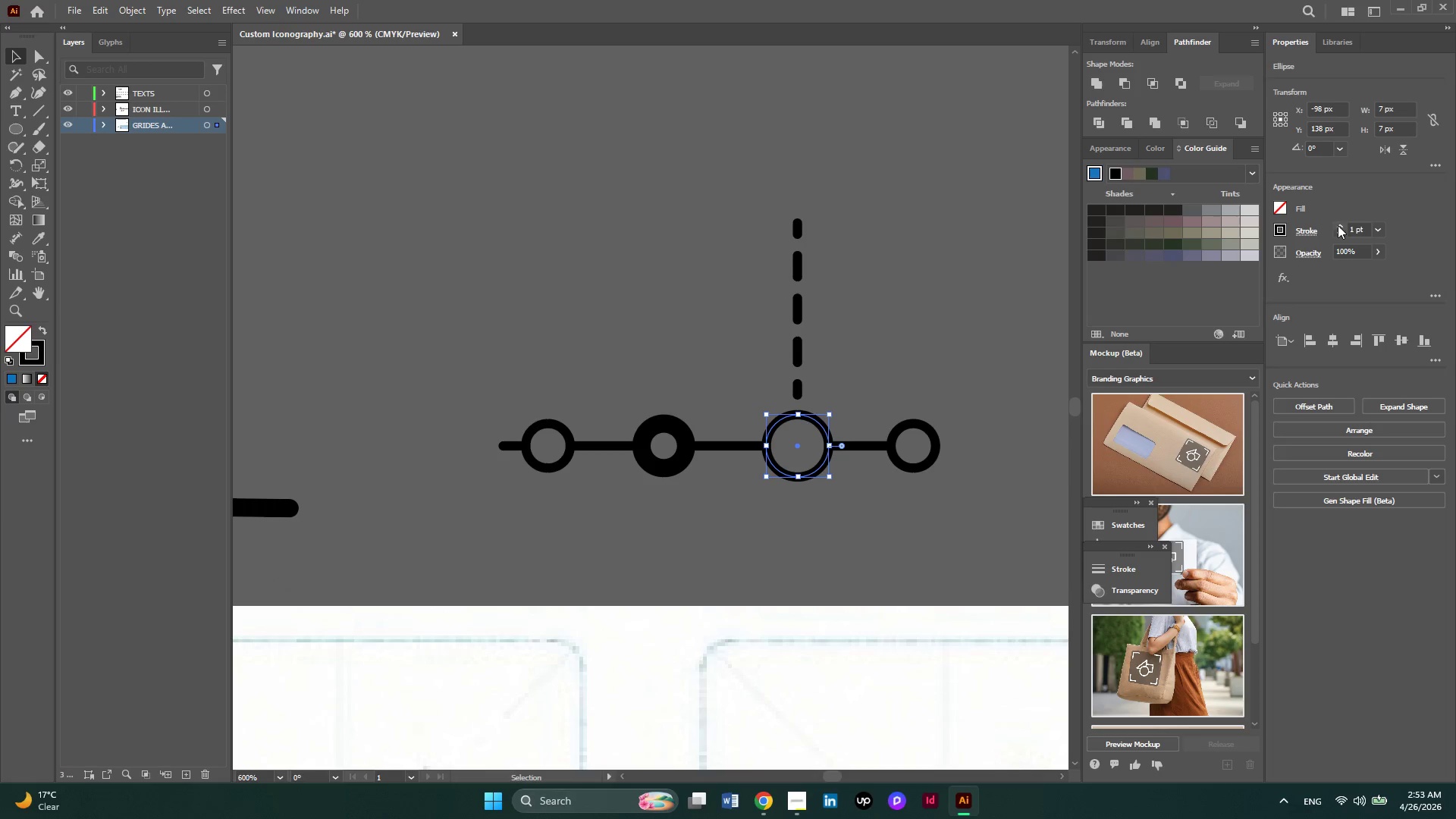 
left_click([1338, 225])
 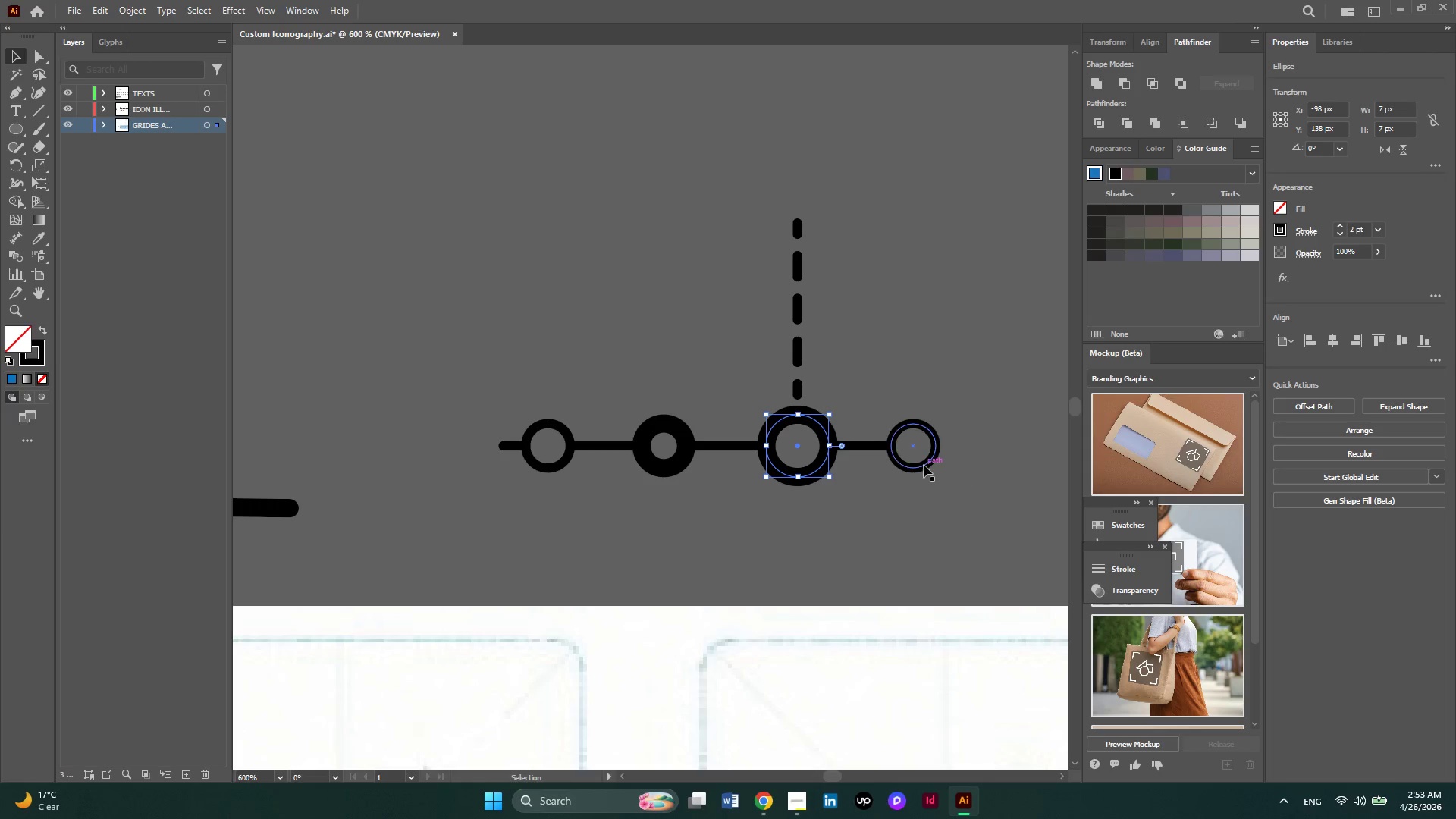 
left_click([924, 465])
 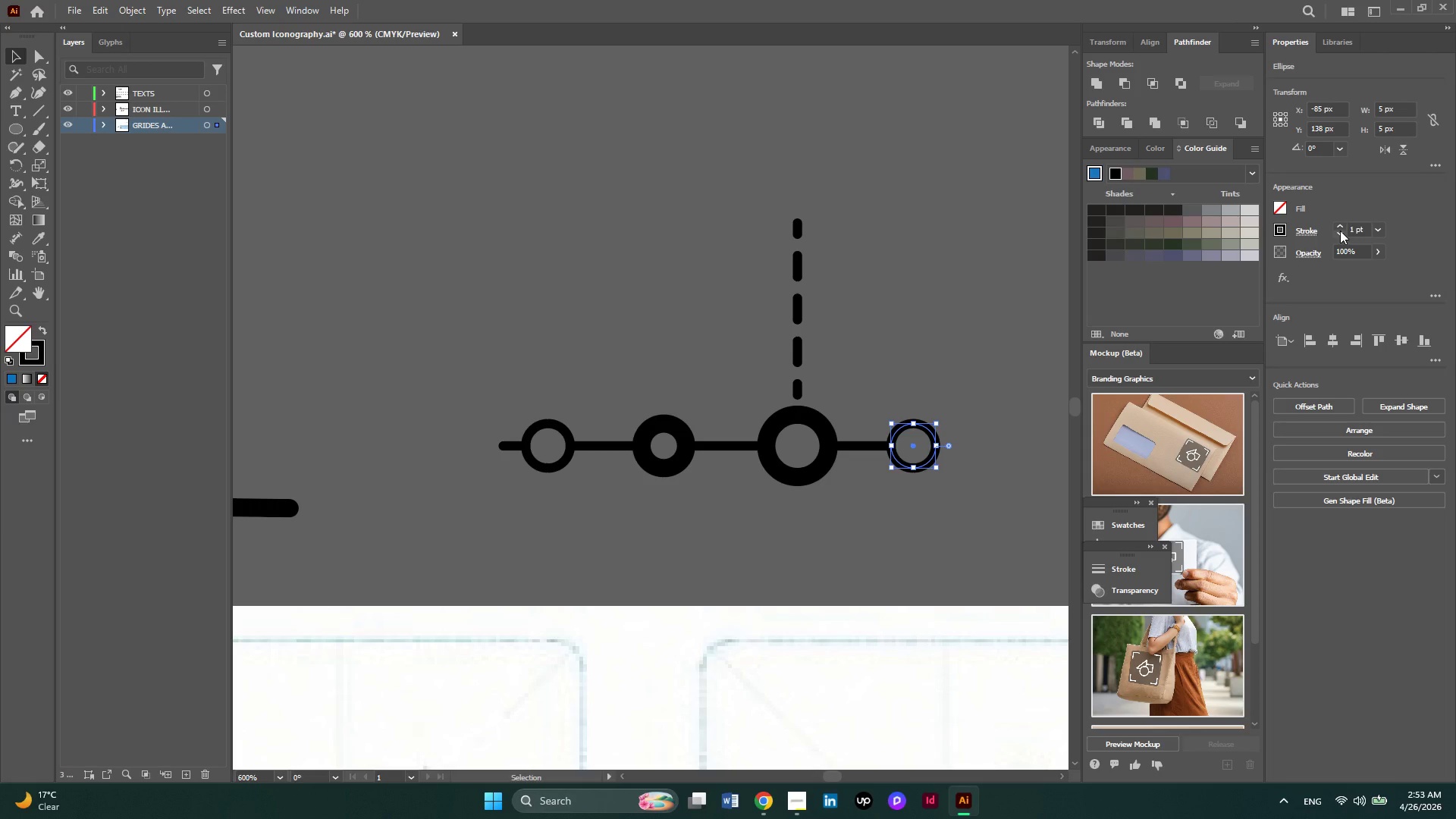 
left_click([1340, 224])
 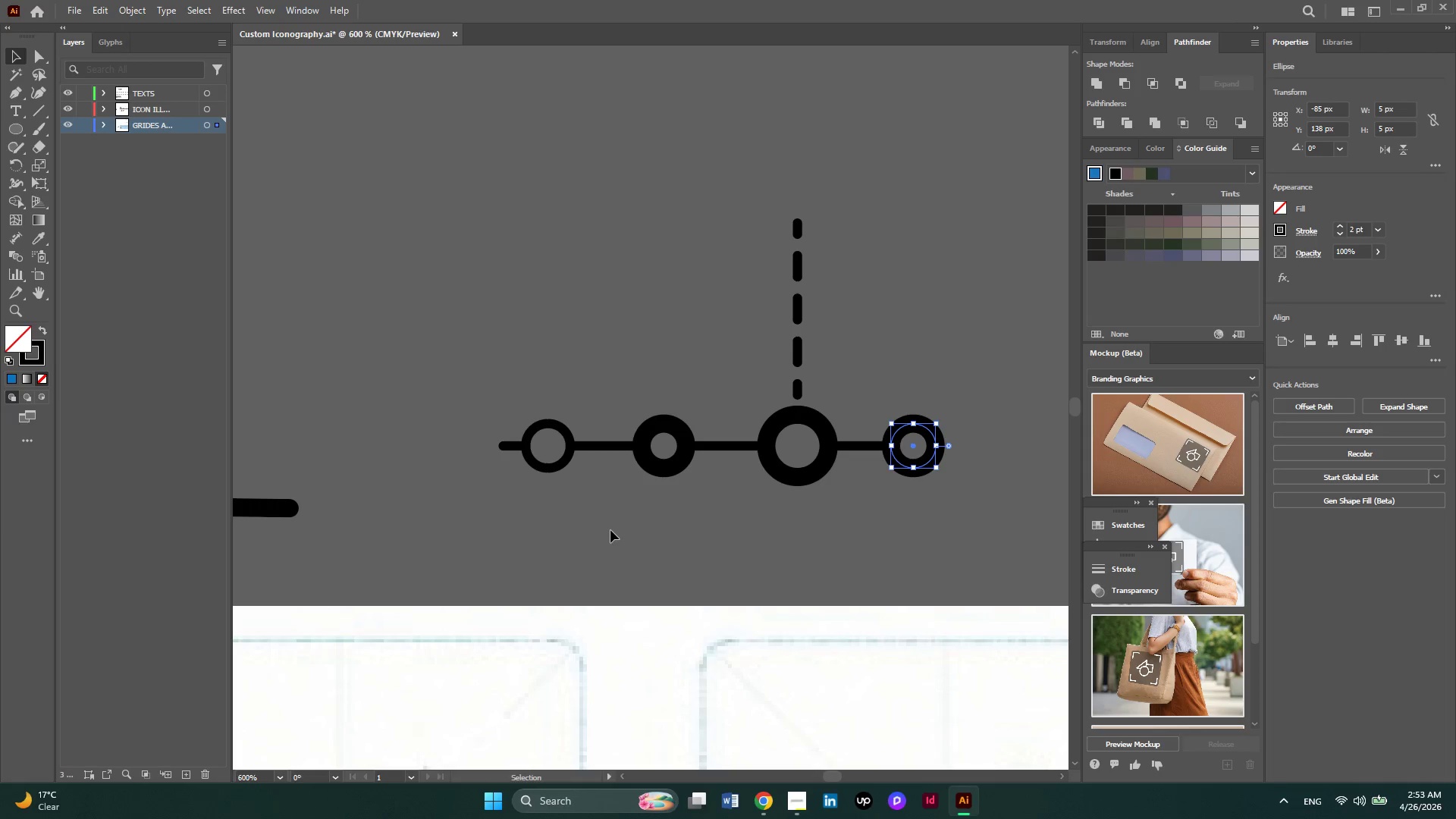 
left_click_drag(start_coordinate=[612, 530], to_coordinate=[434, 353])
 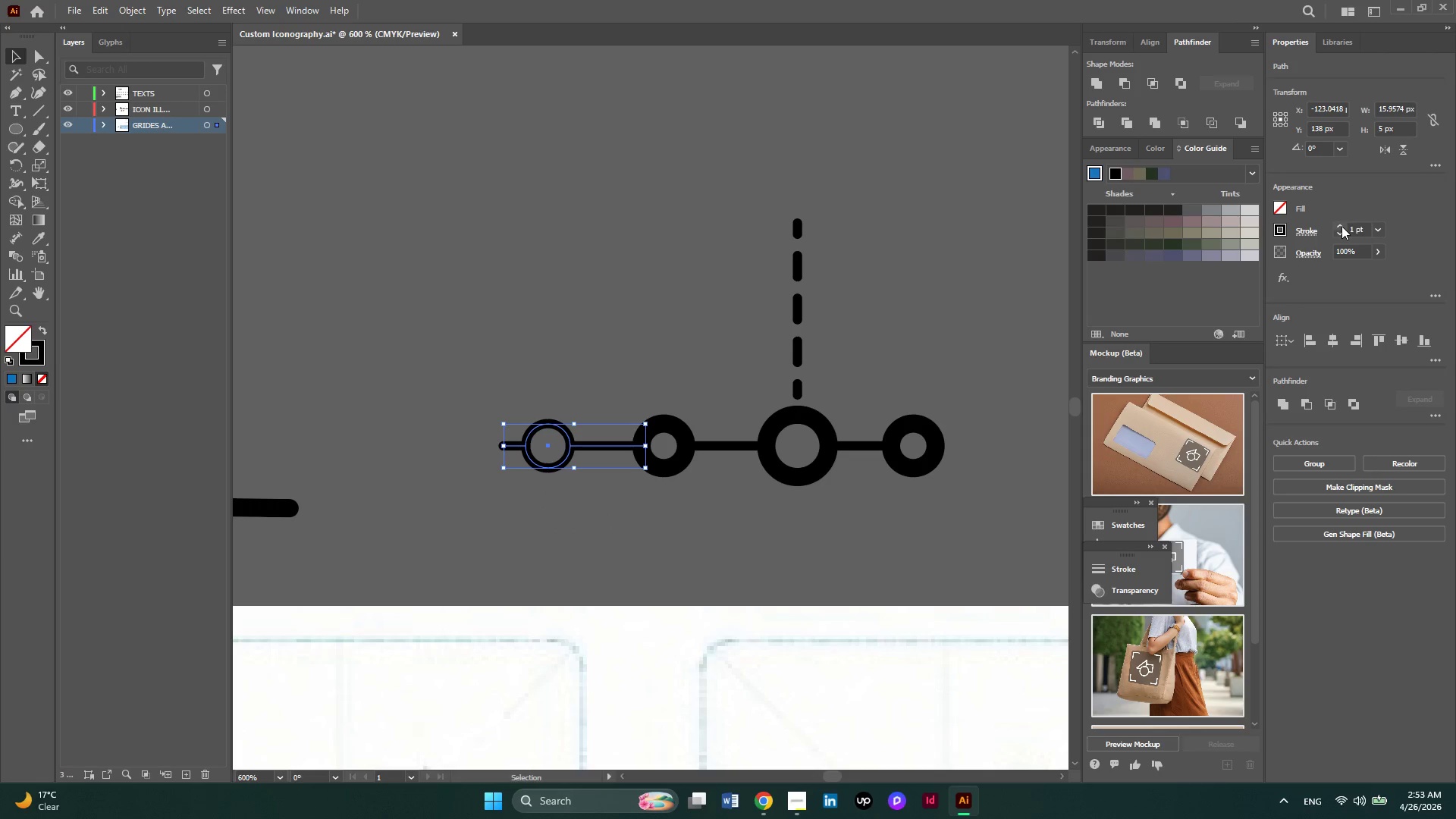 
left_click([1341, 226])
 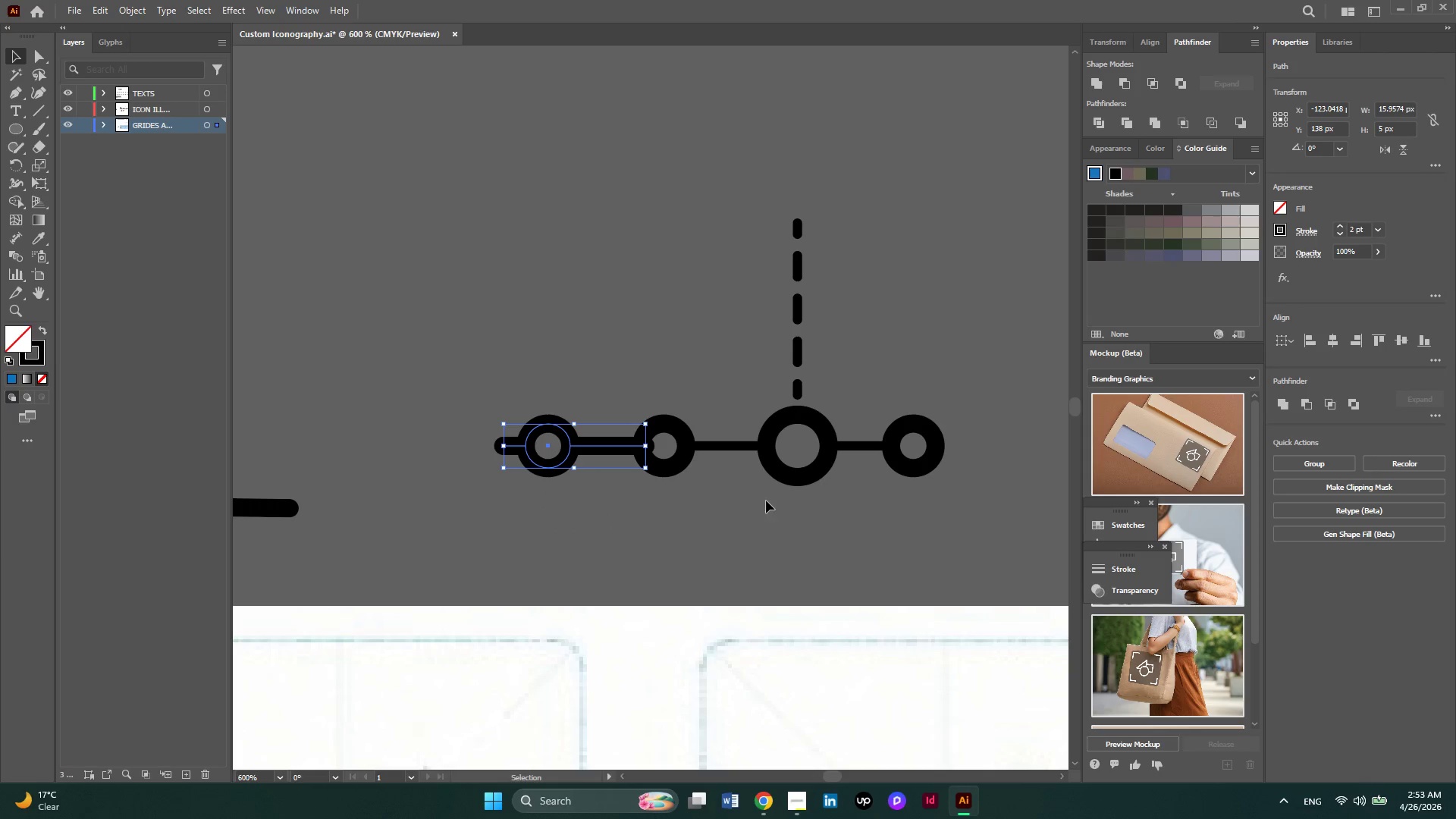 
left_click_drag(start_coordinate=[759, 513], to_coordinate=[696, 399])
 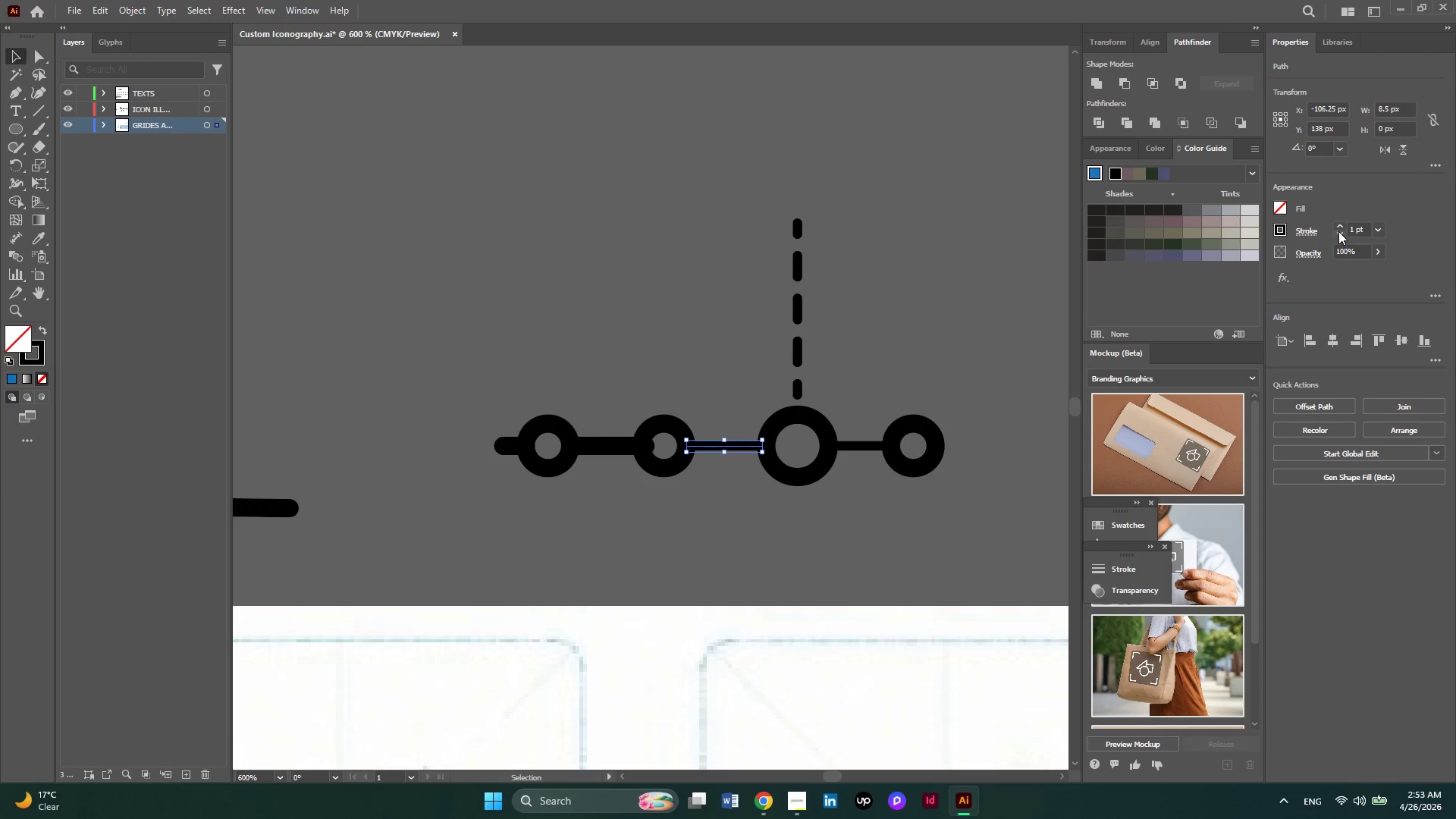 
left_click([1338, 227])
 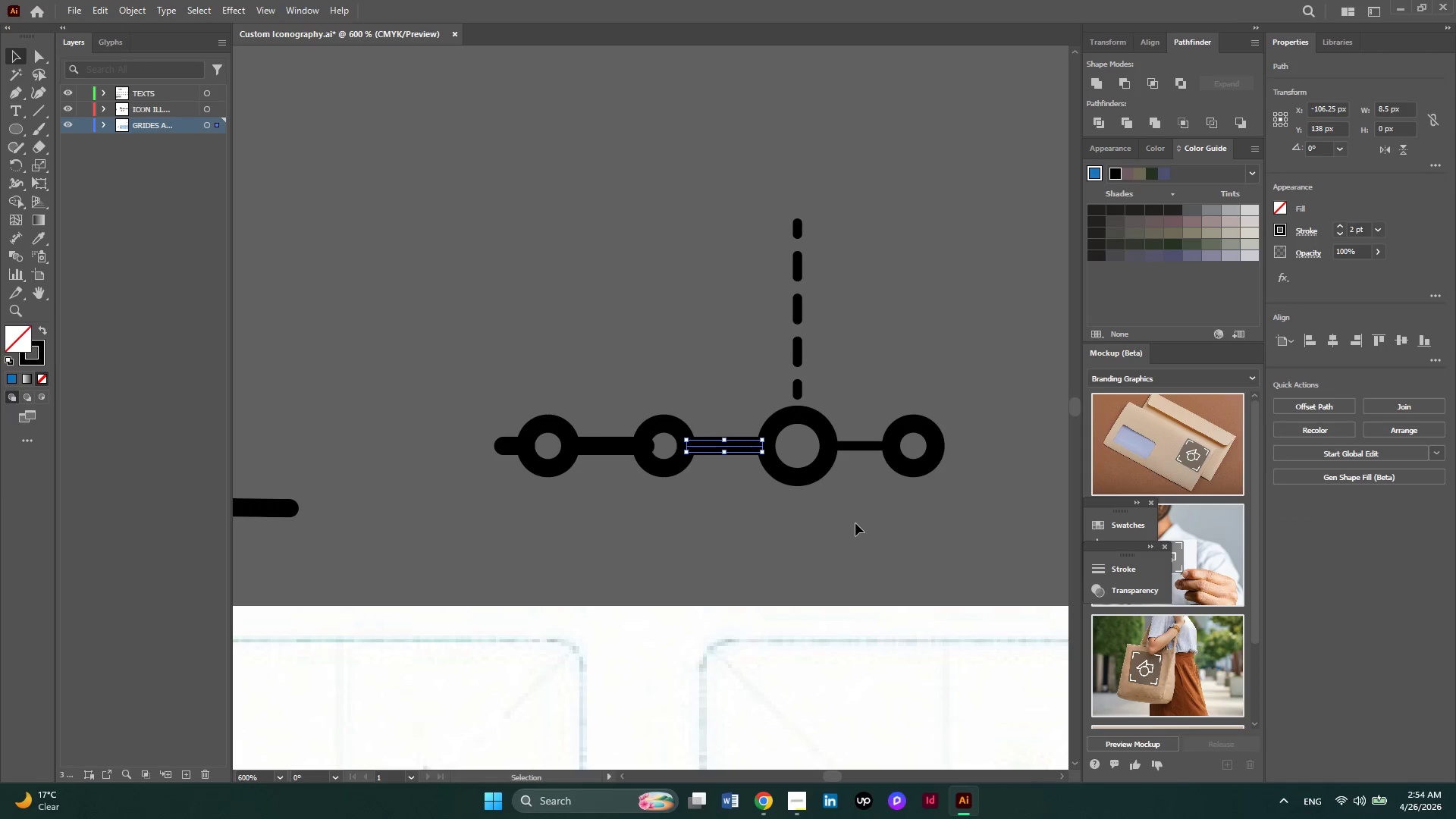 
left_click_drag(start_coordinate=[858, 523], to_coordinate=[856, 435])
 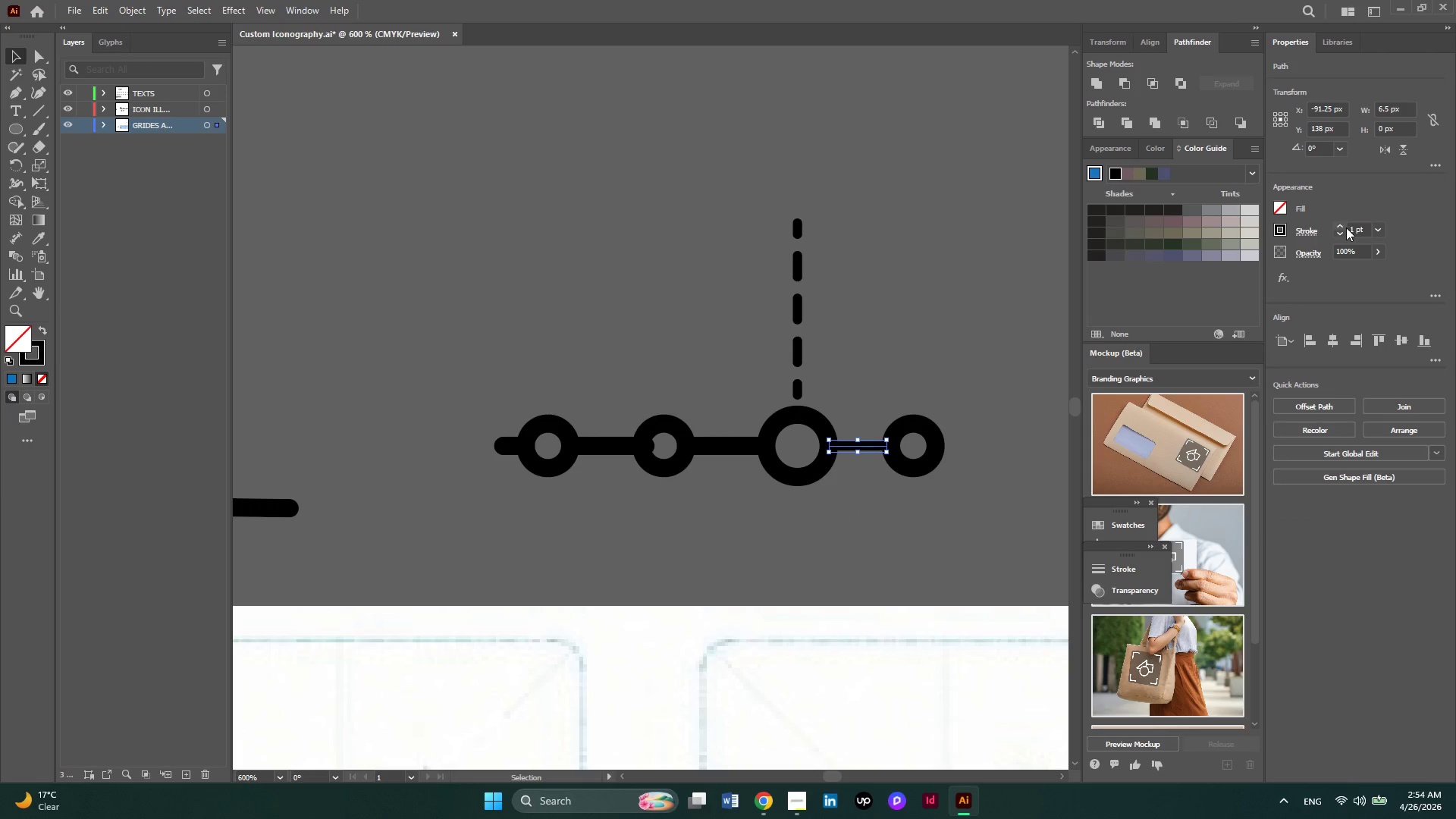 
left_click([1341, 226])
 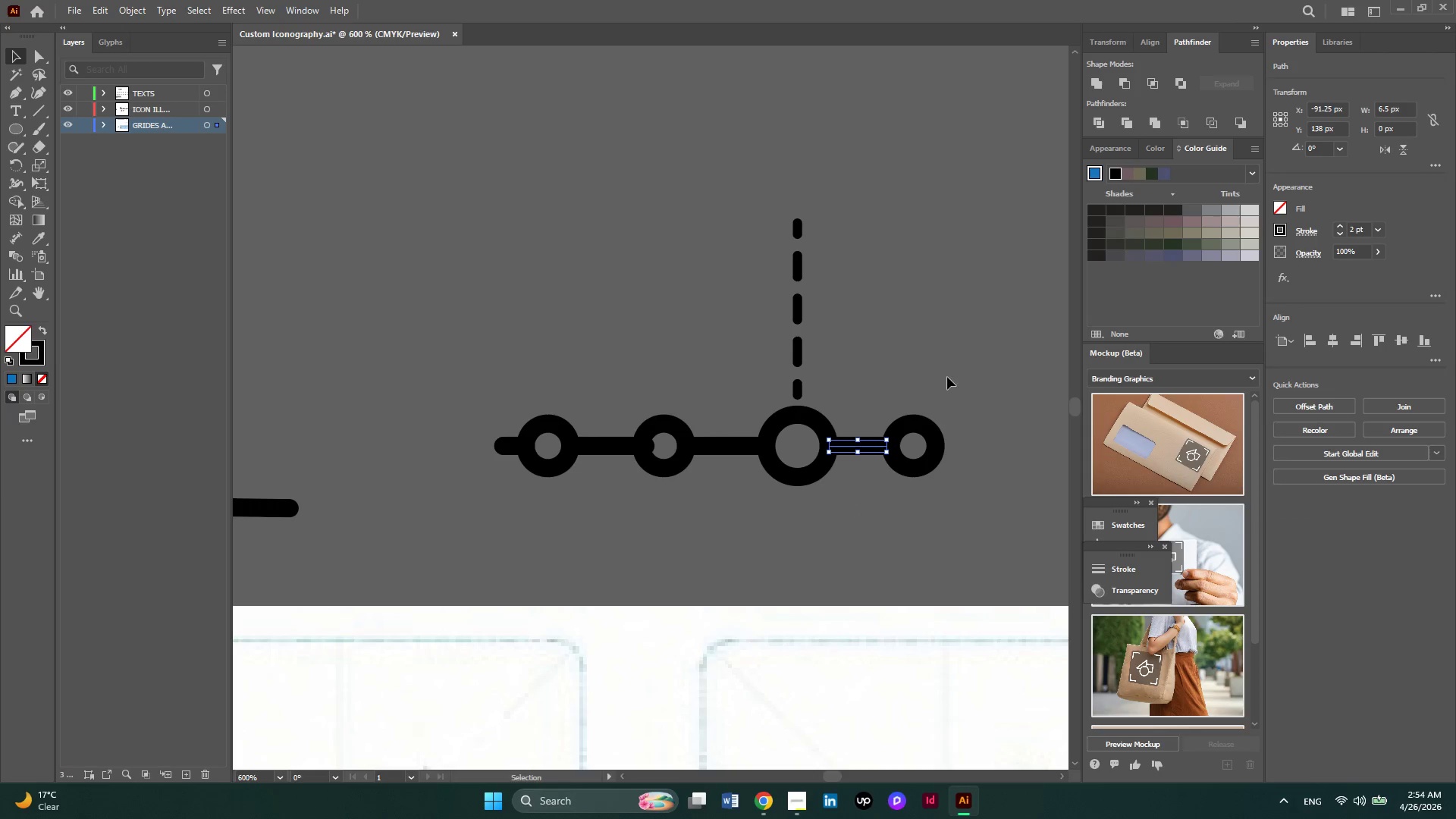 
left_click([969, 356])
 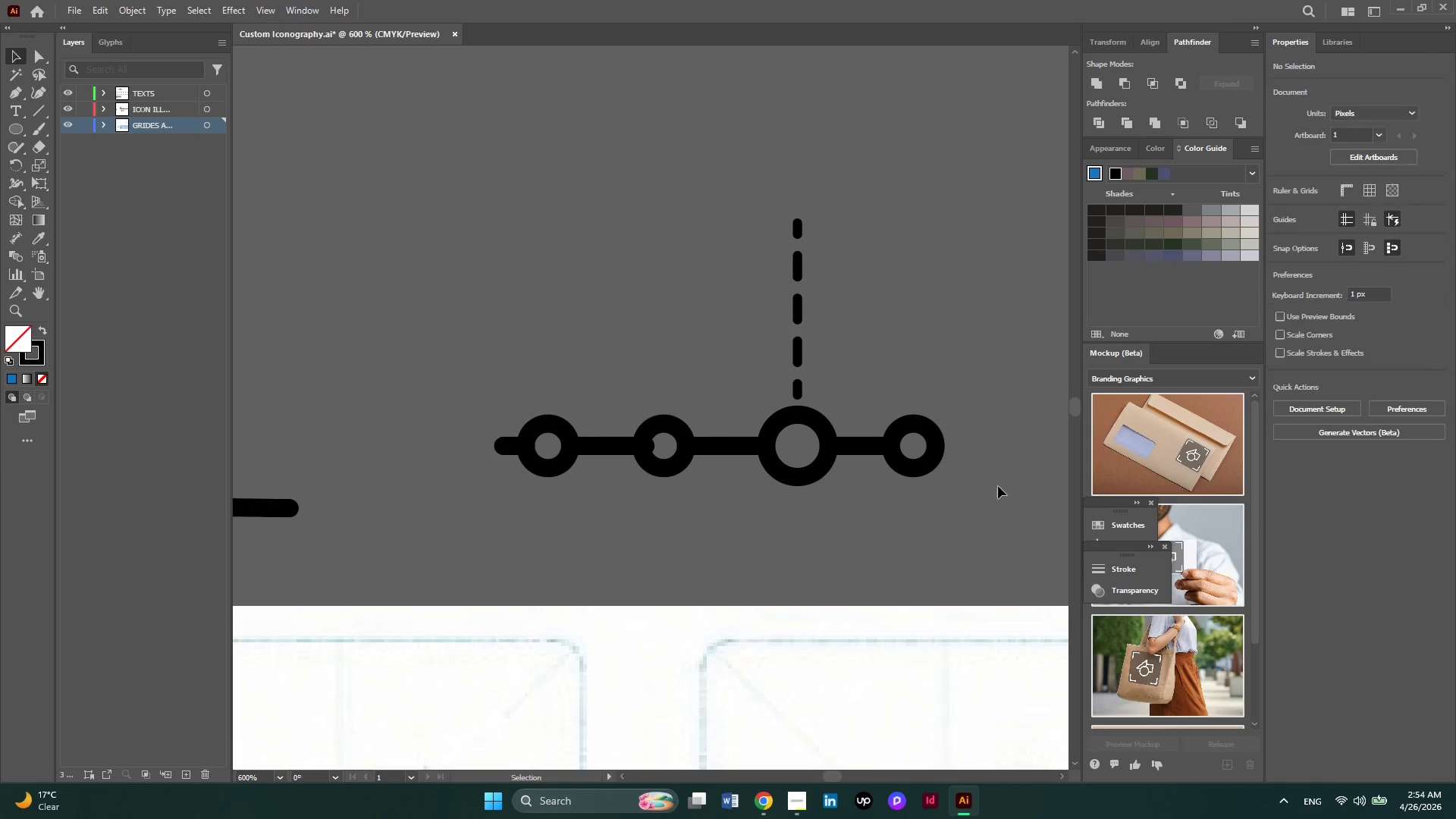 
hold_key(key=AltLeft, duration=0.52)
scroll: coordinate [998, 486], scroll_direction: down, amount: 1.0
 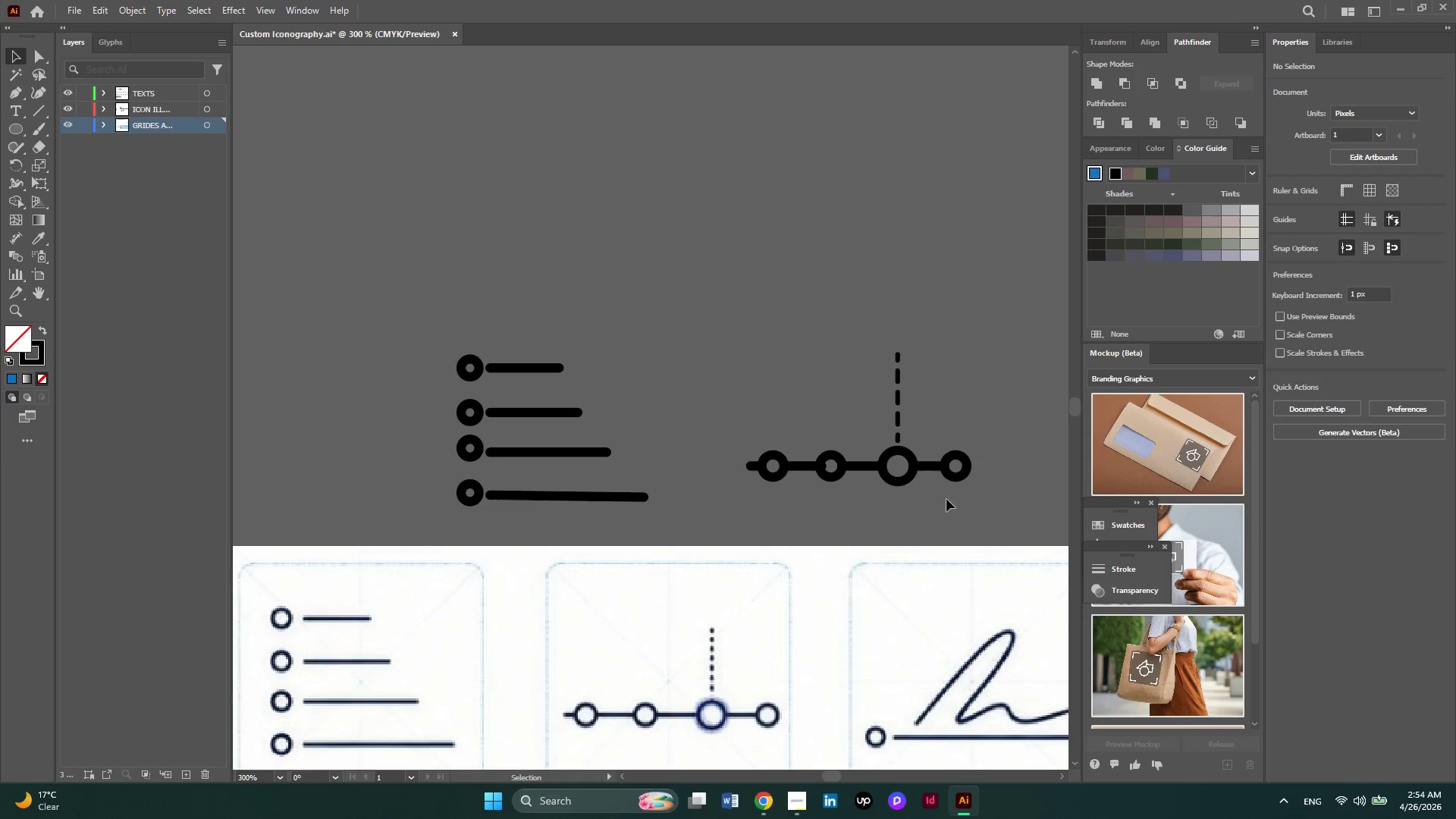 
hold_key(key=AltLeft, duration=0.42)
scroll: coordinate [812, 482], scroll_direction: up, amount: 1.0
 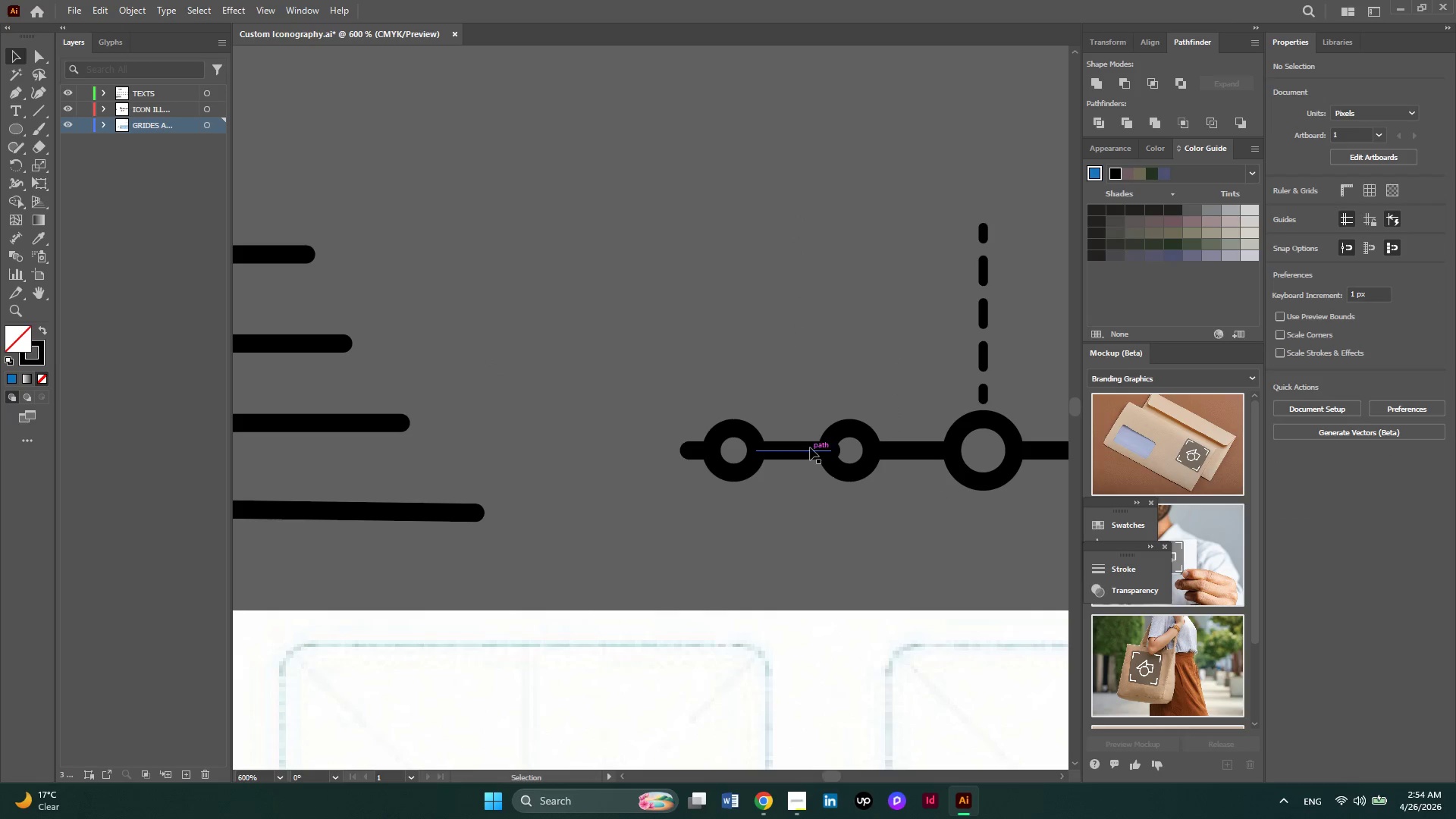 
left_click([810, 447])
 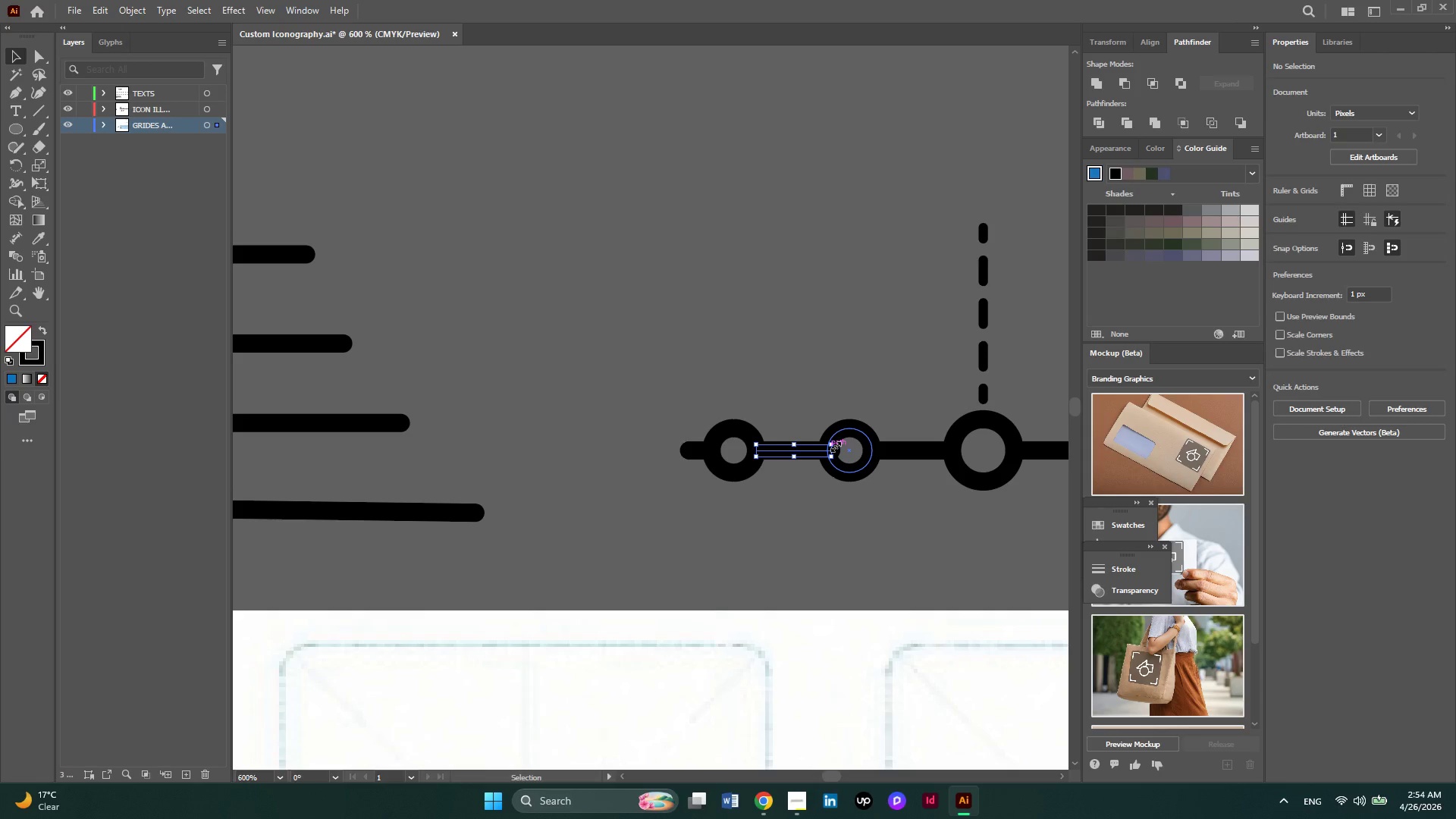 
hold_key(key=AltLeft, duration=0.39)
scroll: coordinate [834, 445], scroll_direction: up, amount: 4.0
 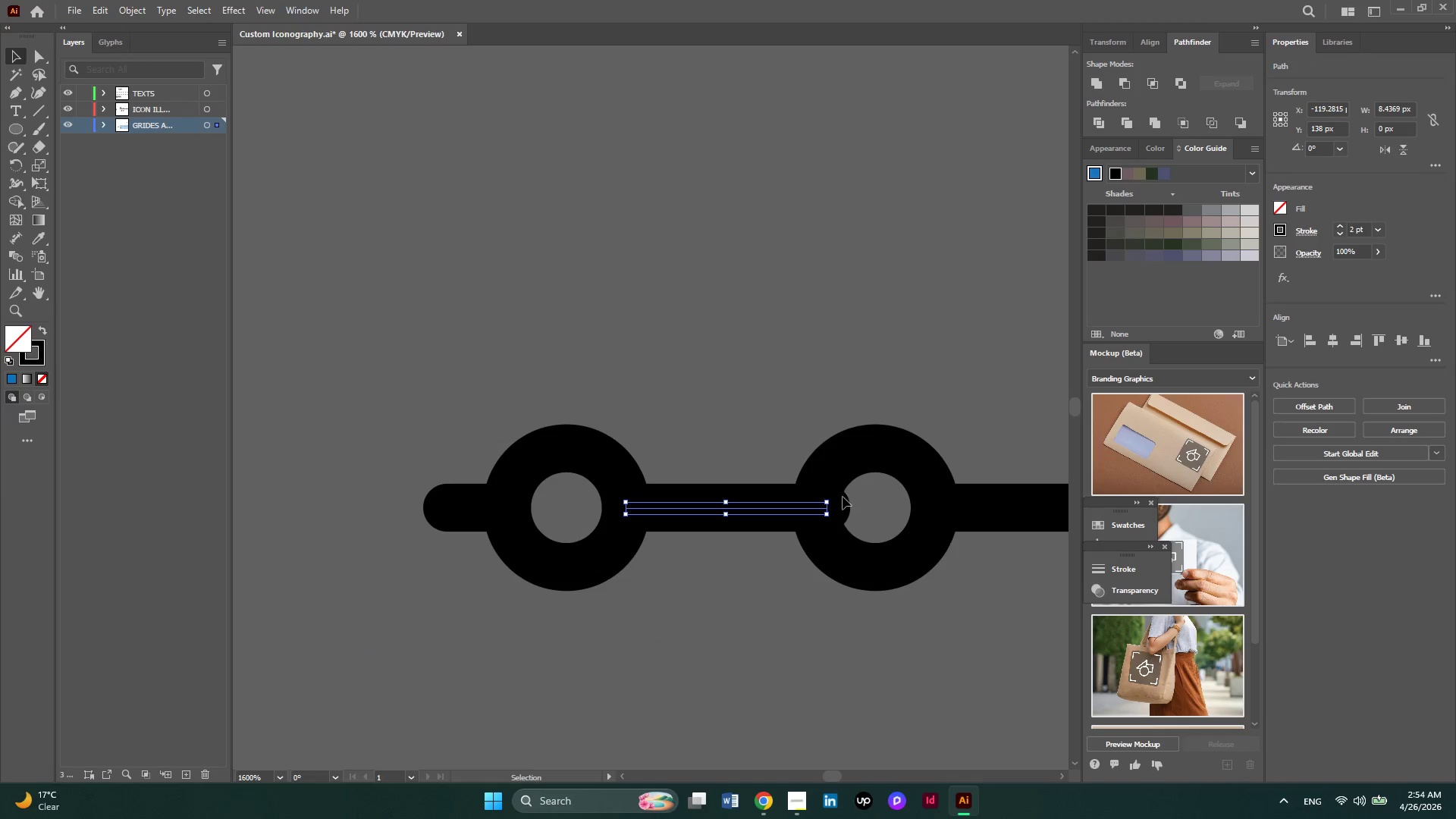 
hold_key(key=AltLeft, duration=0.41)
scroll: coordinate [826, 506], scroll_direction: up, amount: 2.0
 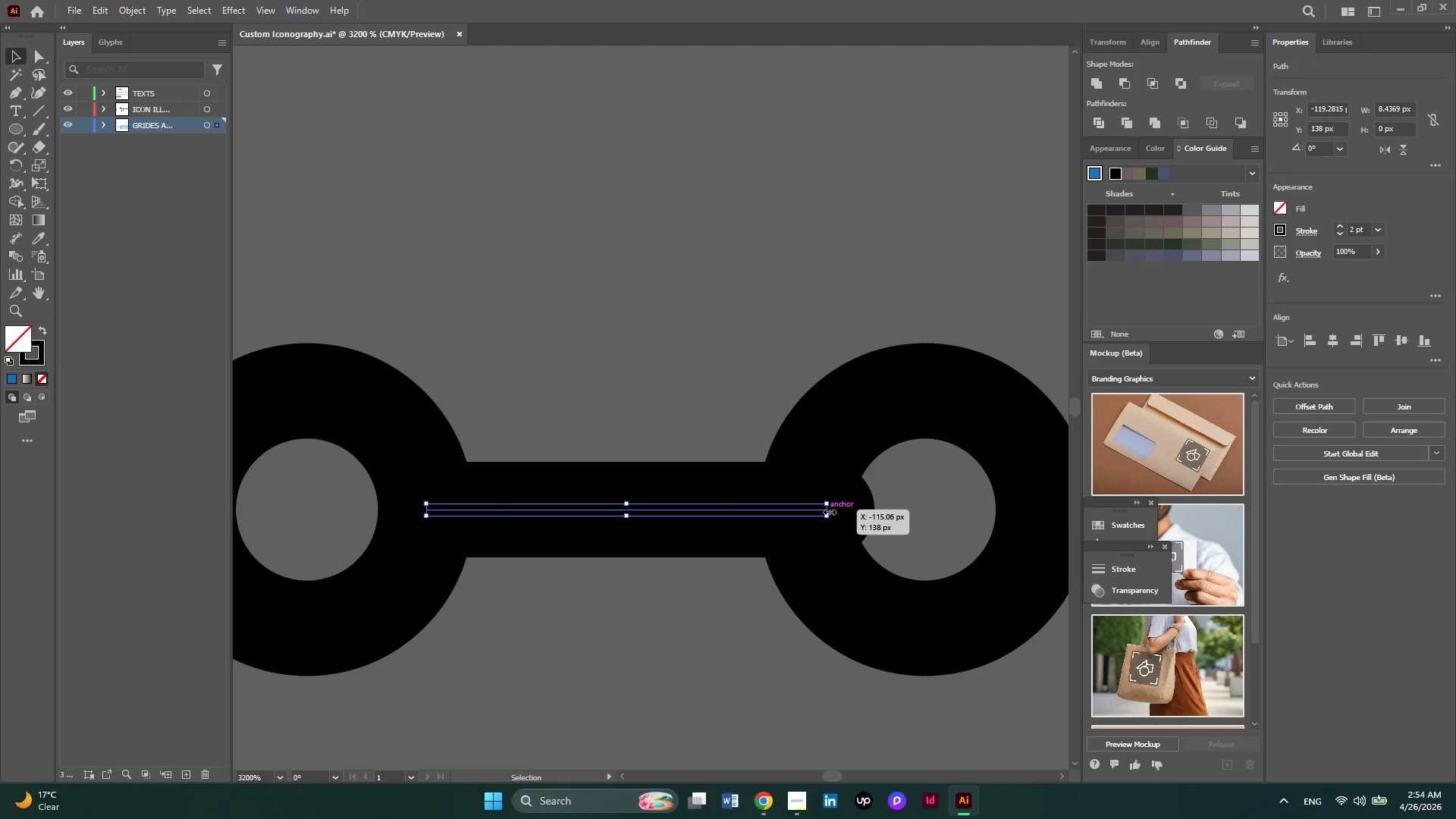 
left_click_drag(start_coordinate=[828, 510], to_coordinate=[802, 510])
 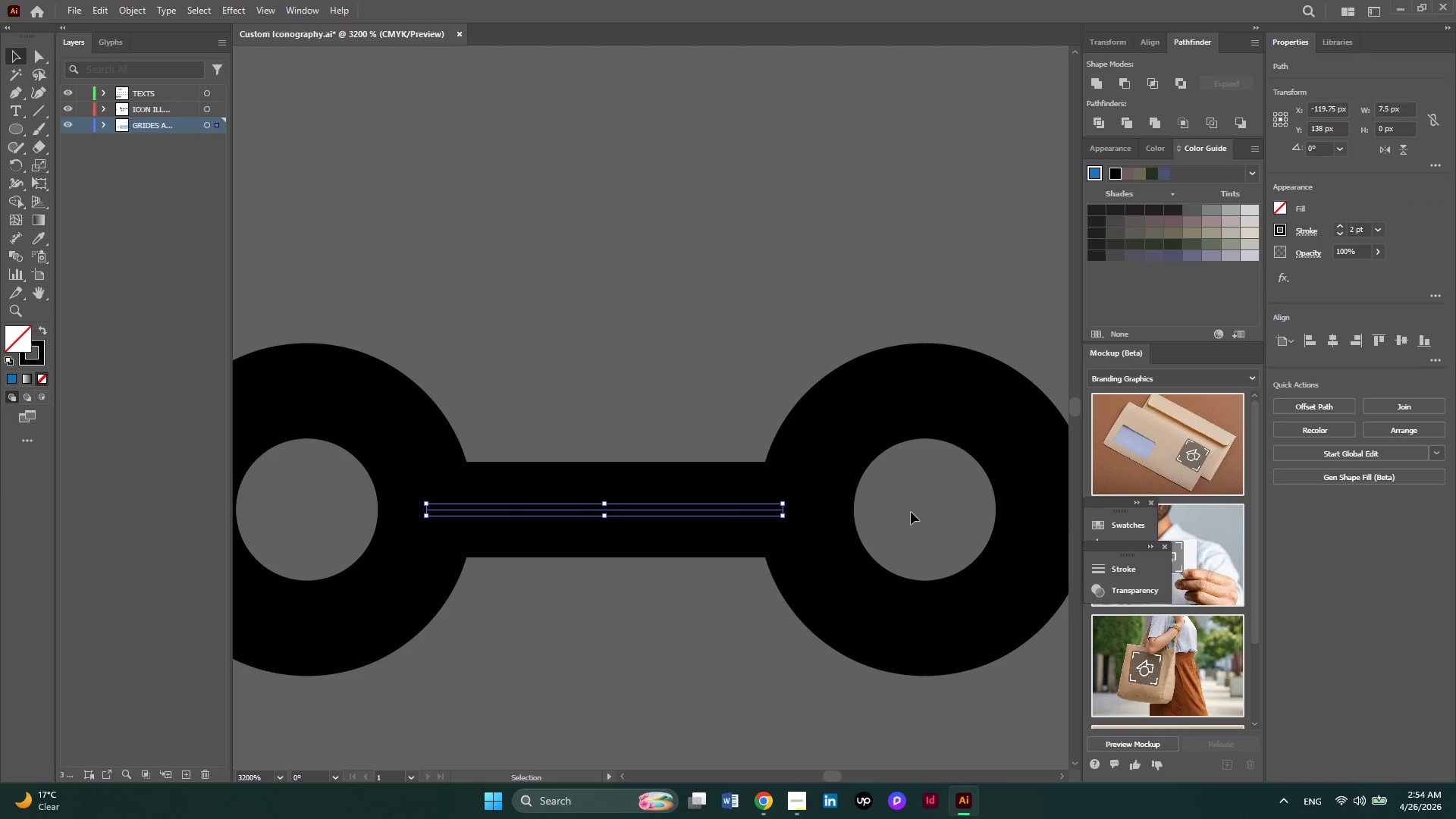 
left_click([911, 512])
 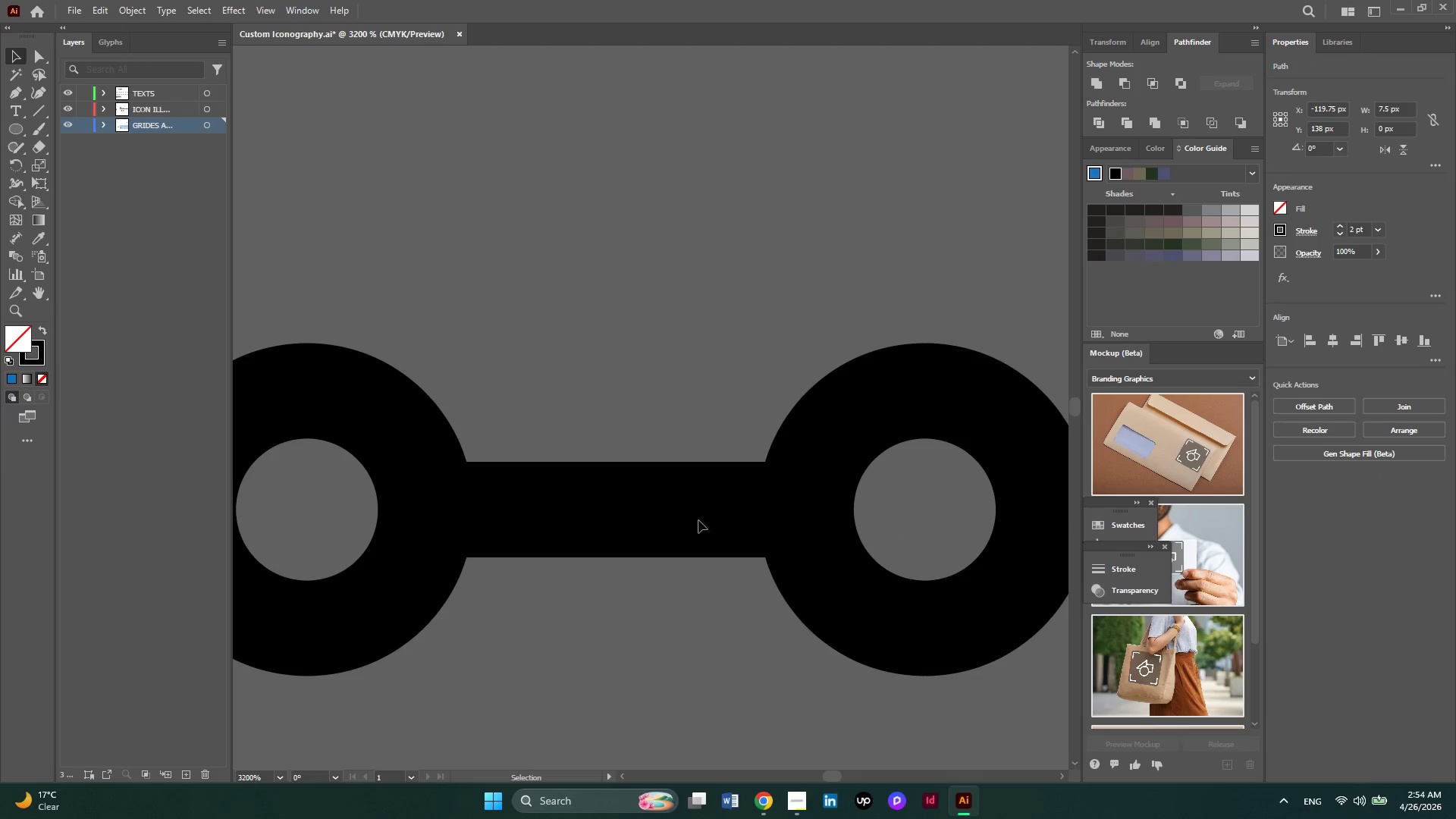 
hold_key(key=AltLeft, duration=0.38)
 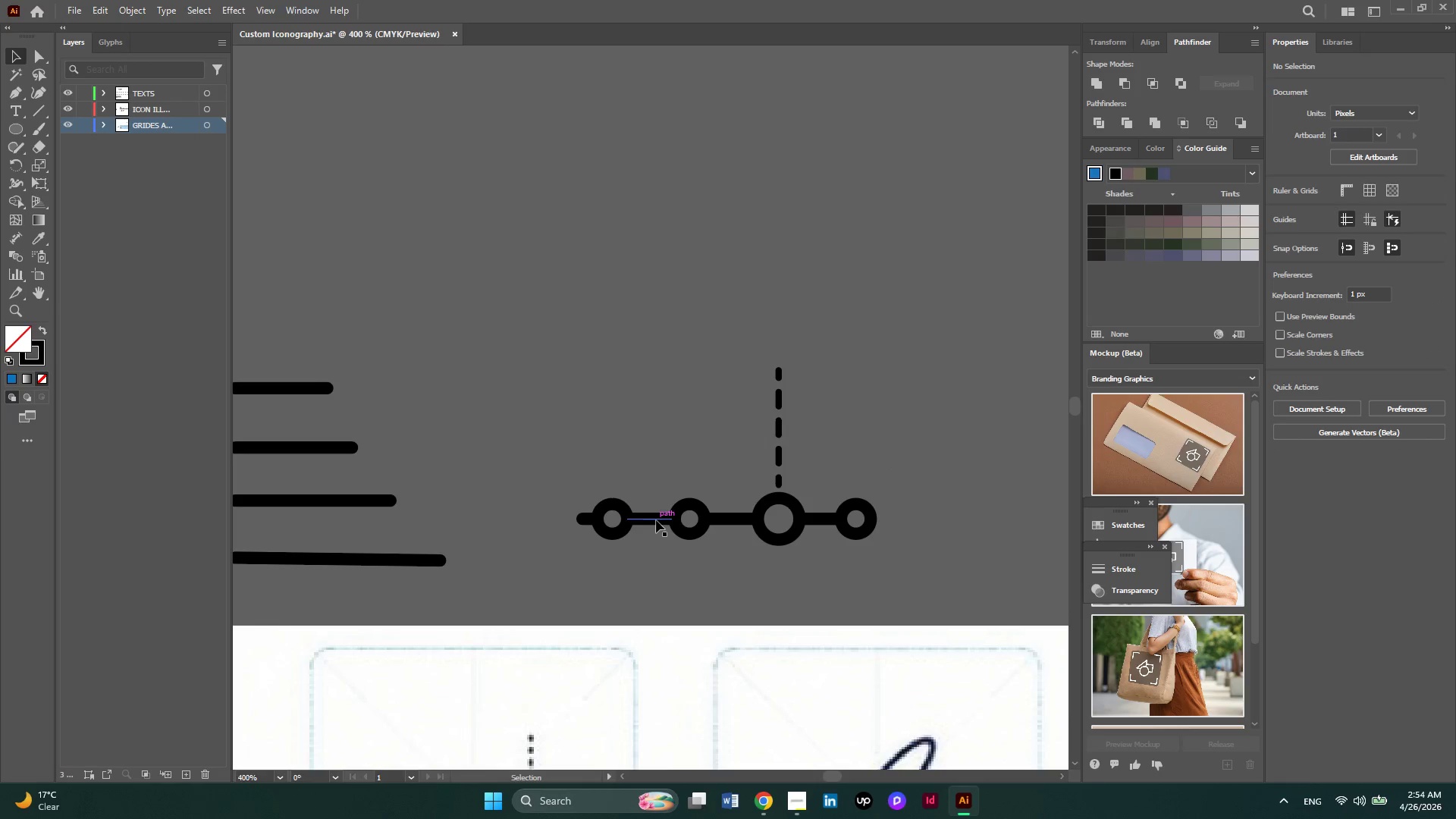 
key(Alt+AltLeft)
 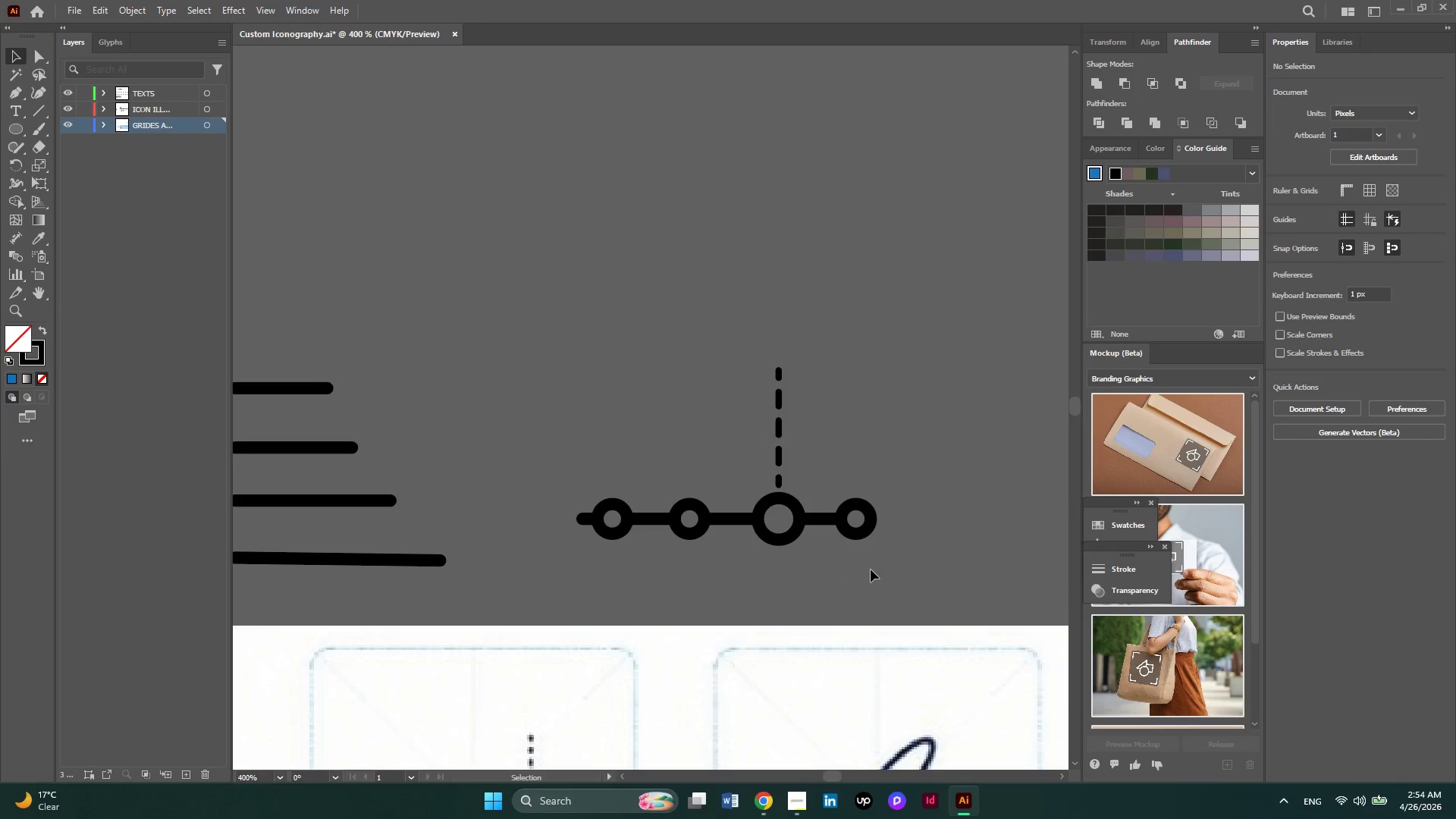 
scroll: coordinate [656, 520], scroll_direction: down, amount: 4.0
 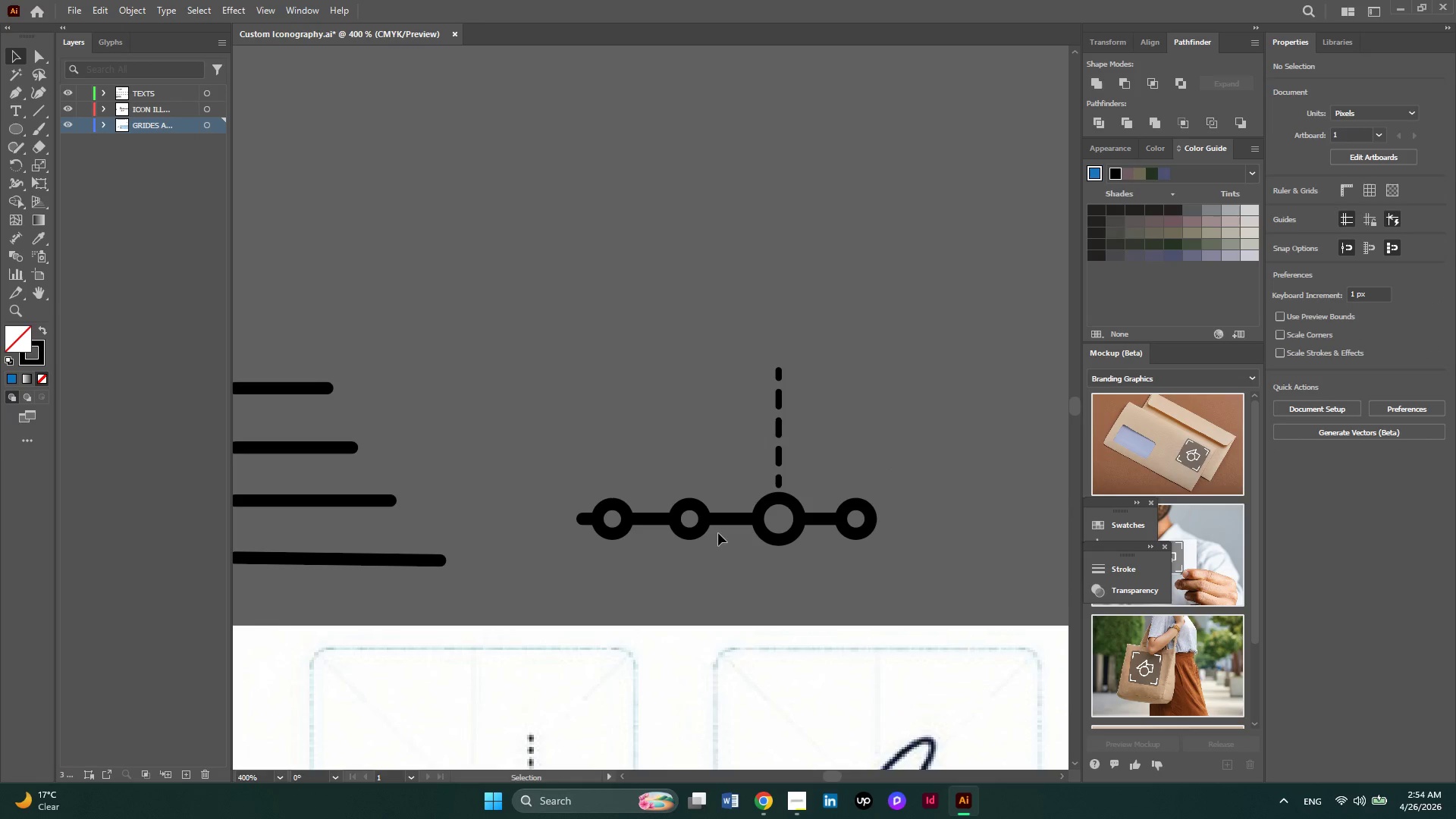 
left_click_drag(start_coordinate=[910, 581], to_coordinate=[485, 333])
 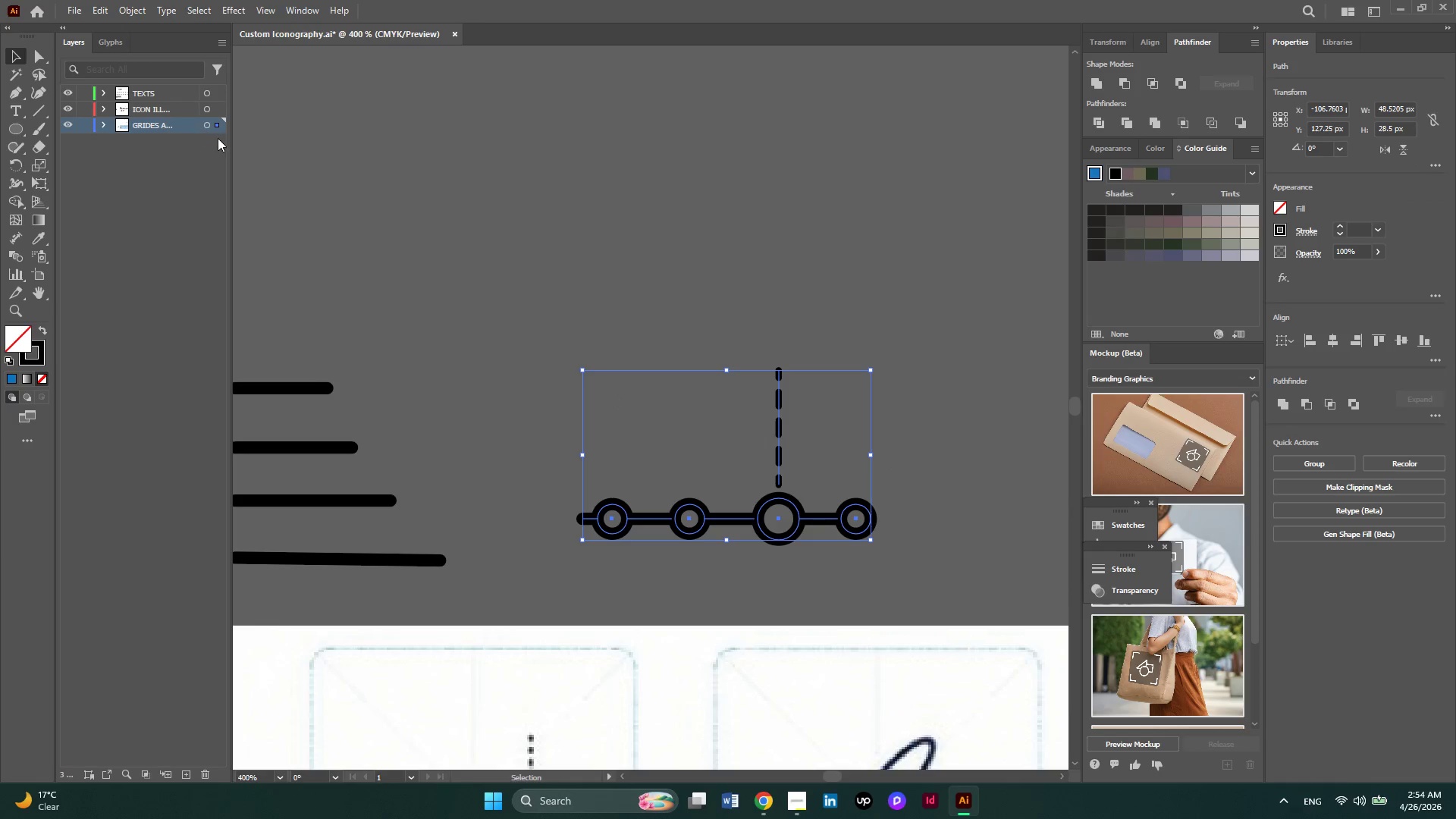 
left_click_drag(start_coordinate=[218, 128], to_coordinate=[218, 110])
 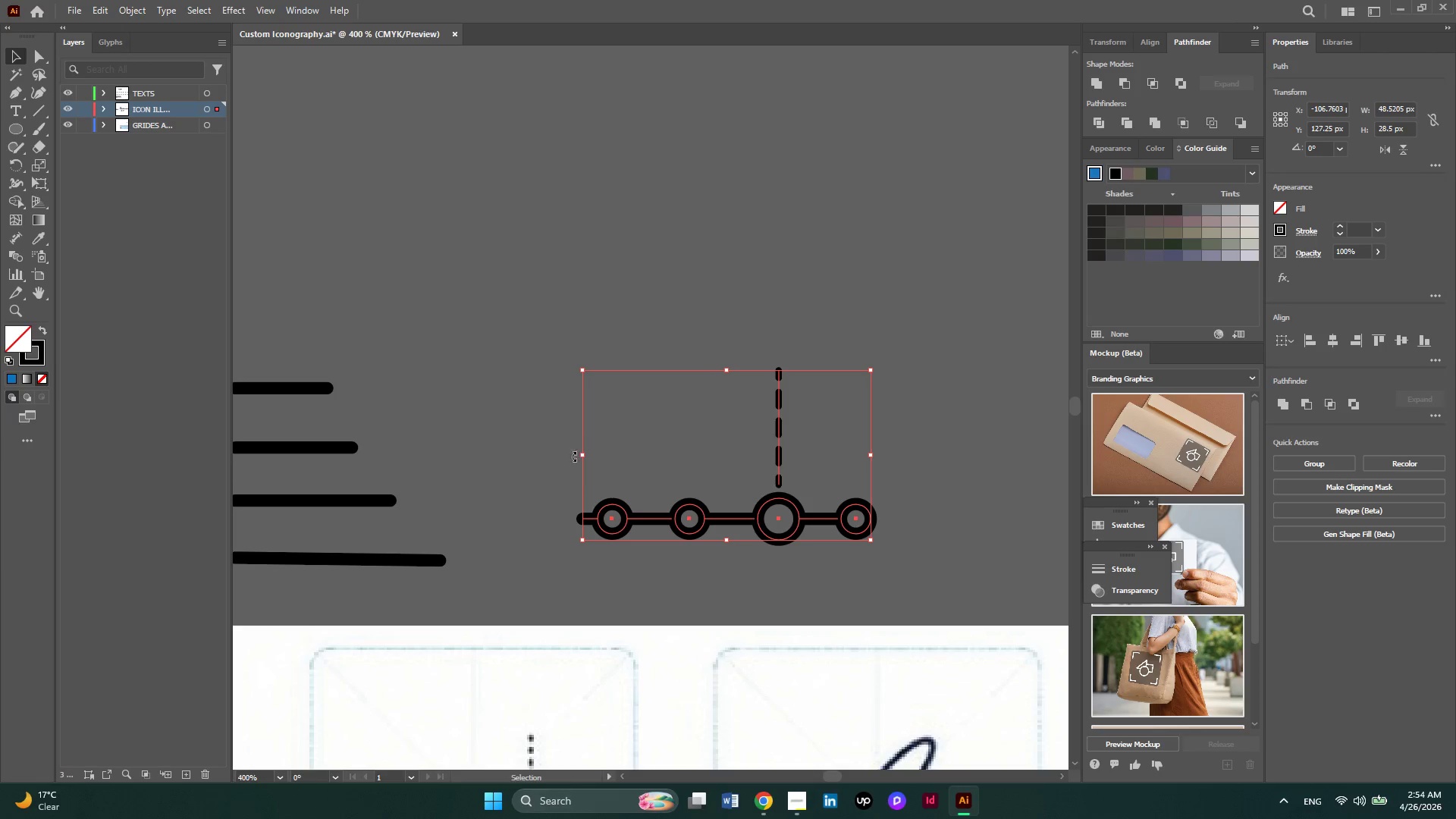 
hold_key(key=AltLeft, duration=0.36)
scroll: coordinate [827, 480], scroll_direction: down, amount: 2.0
 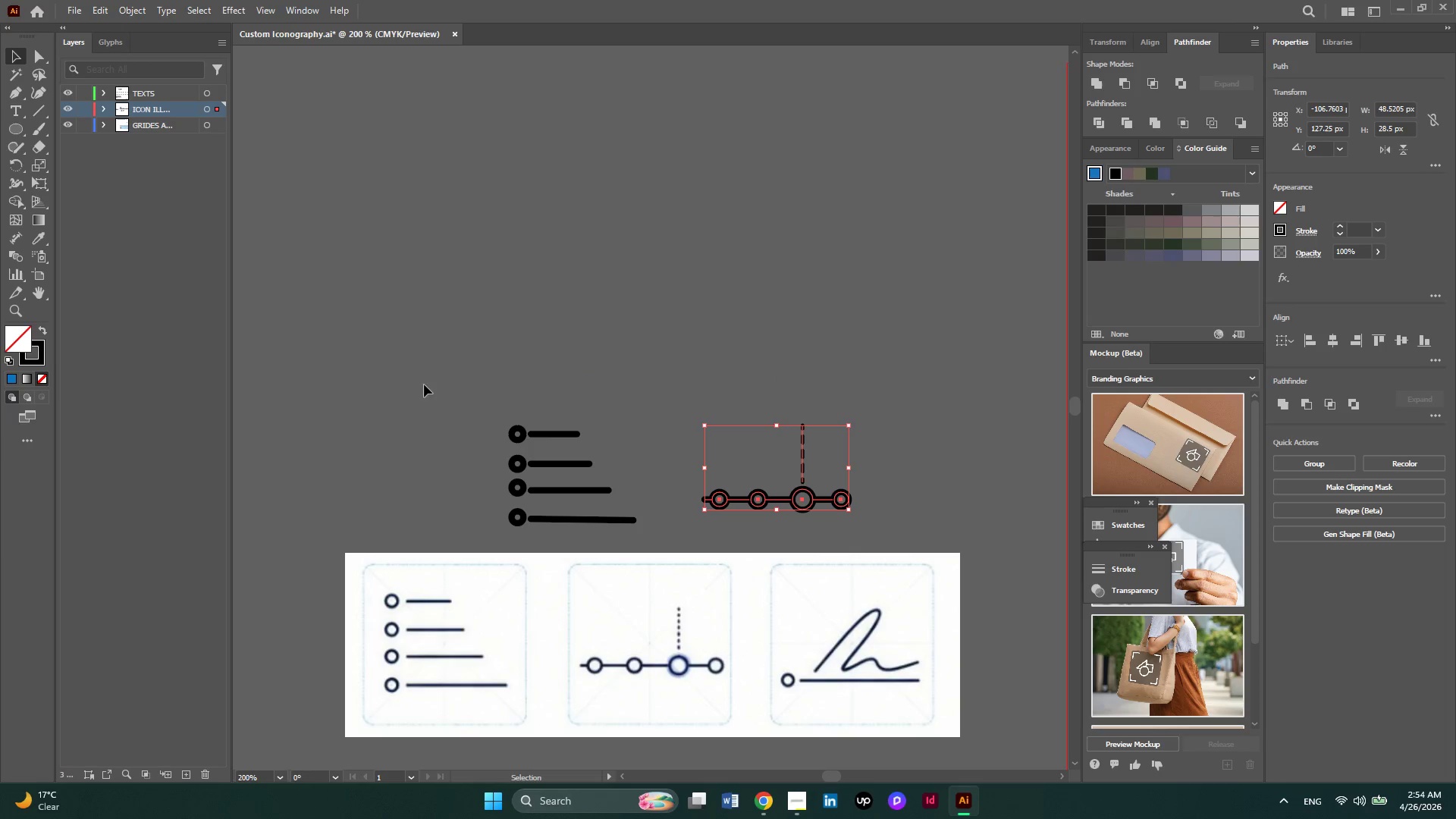 
left_click_drag(start_coordinate=[416, 383], to_coordinate=[640, 540])
 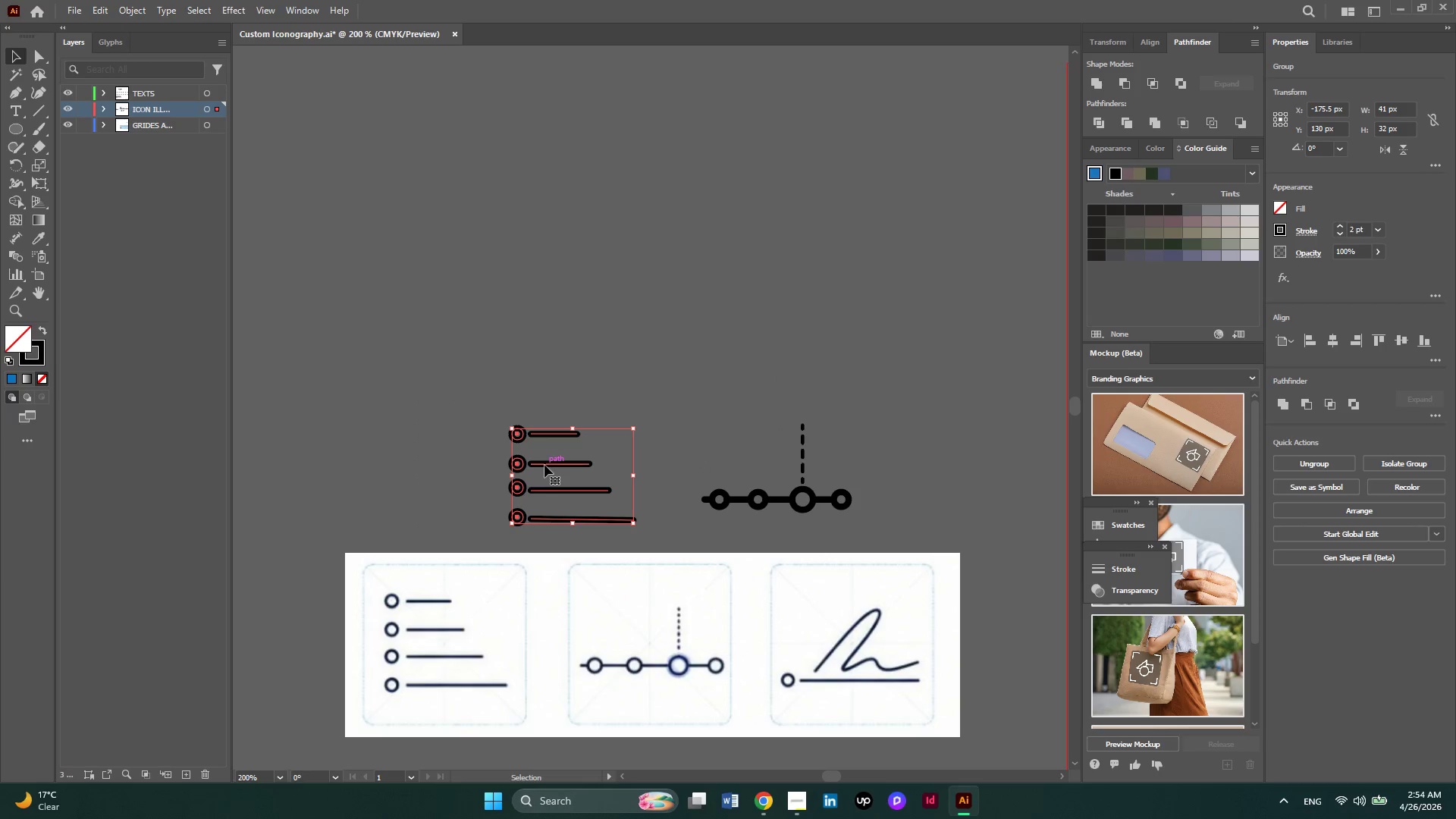 
right_click([544, 466])
 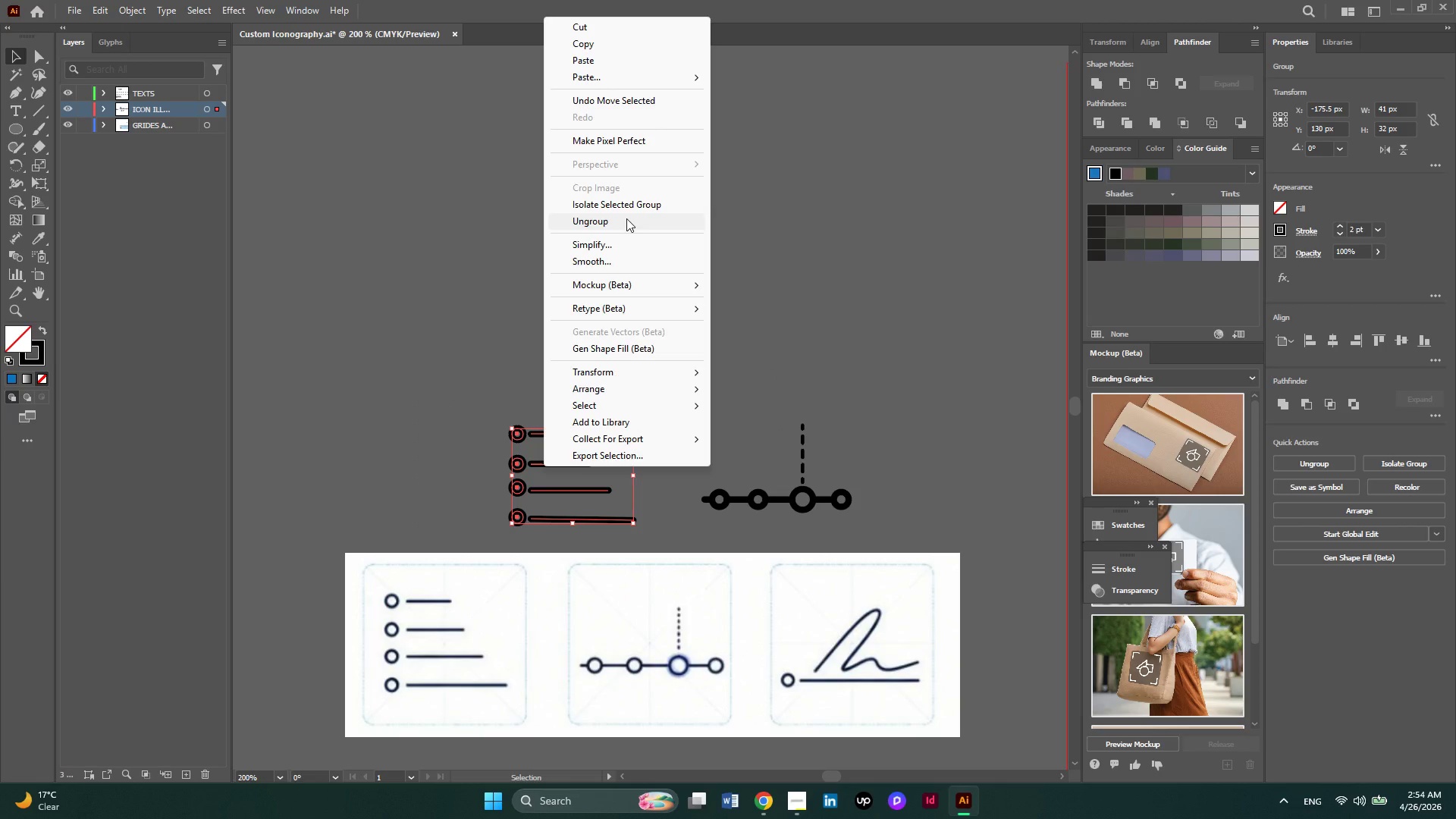 
left_click([817, 312])
 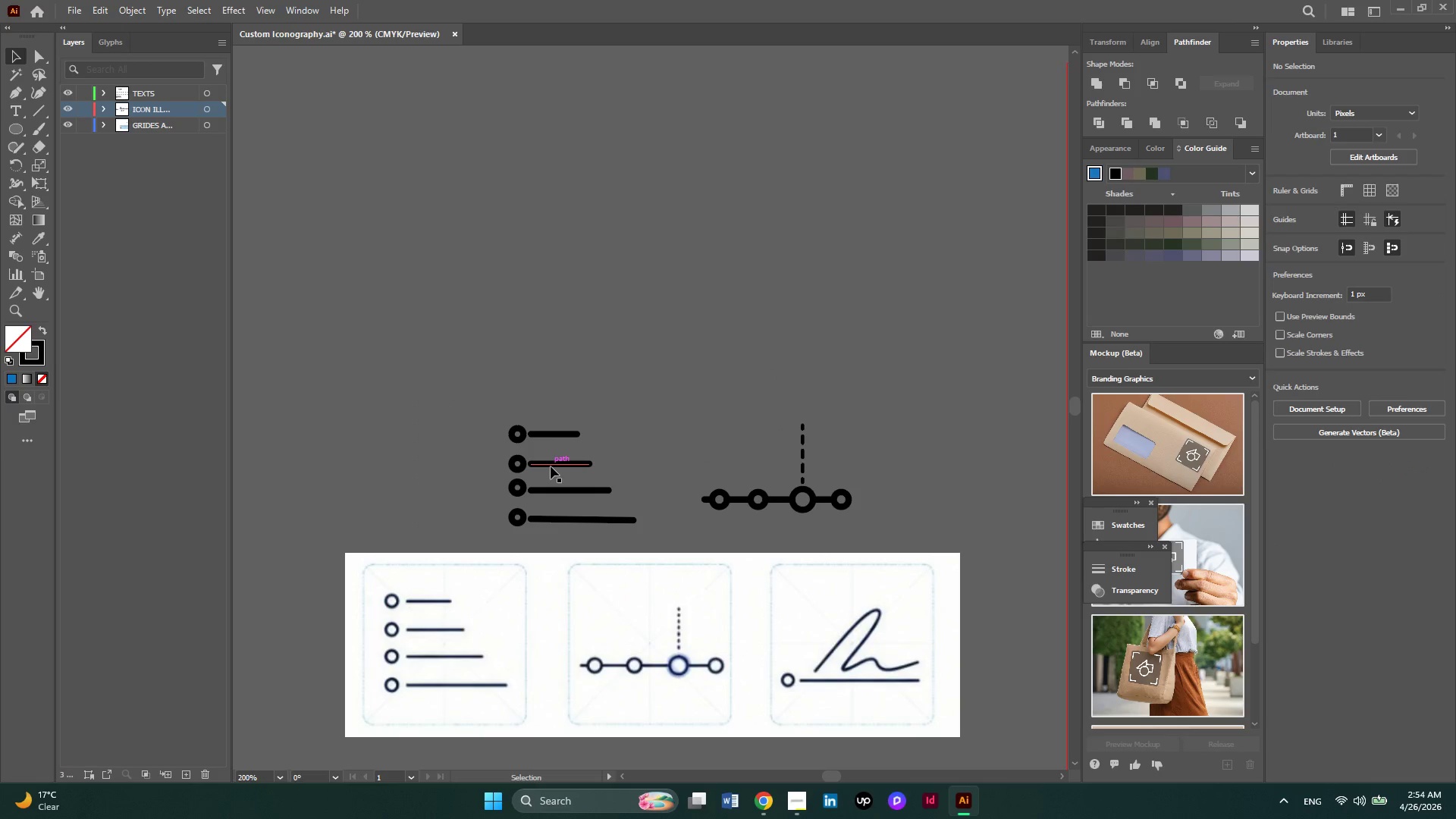 
left_click([551, 466])
 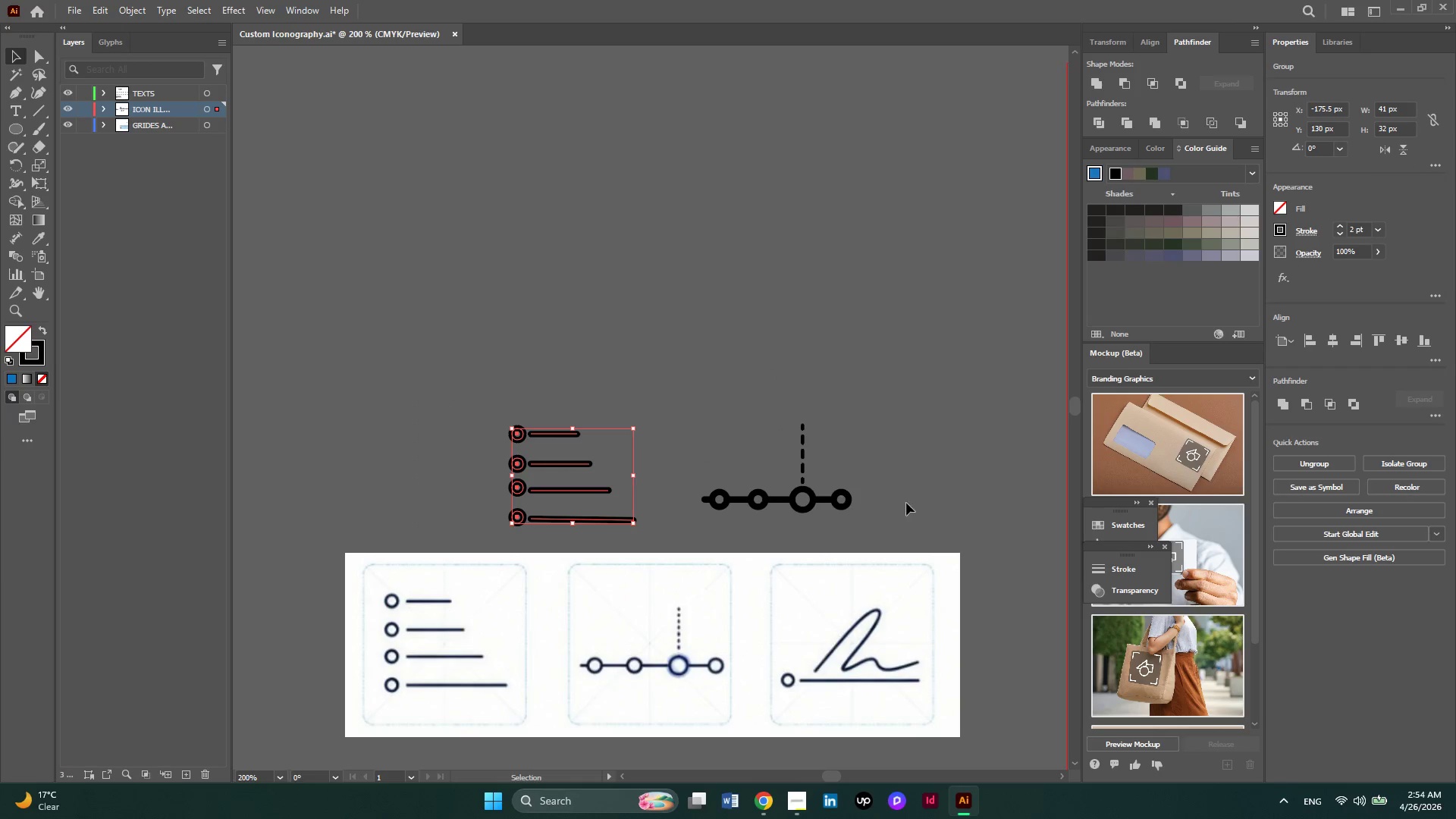 
left_click_drag(start_coordinate=[914, 529], to_coordinate=[664, 406])
 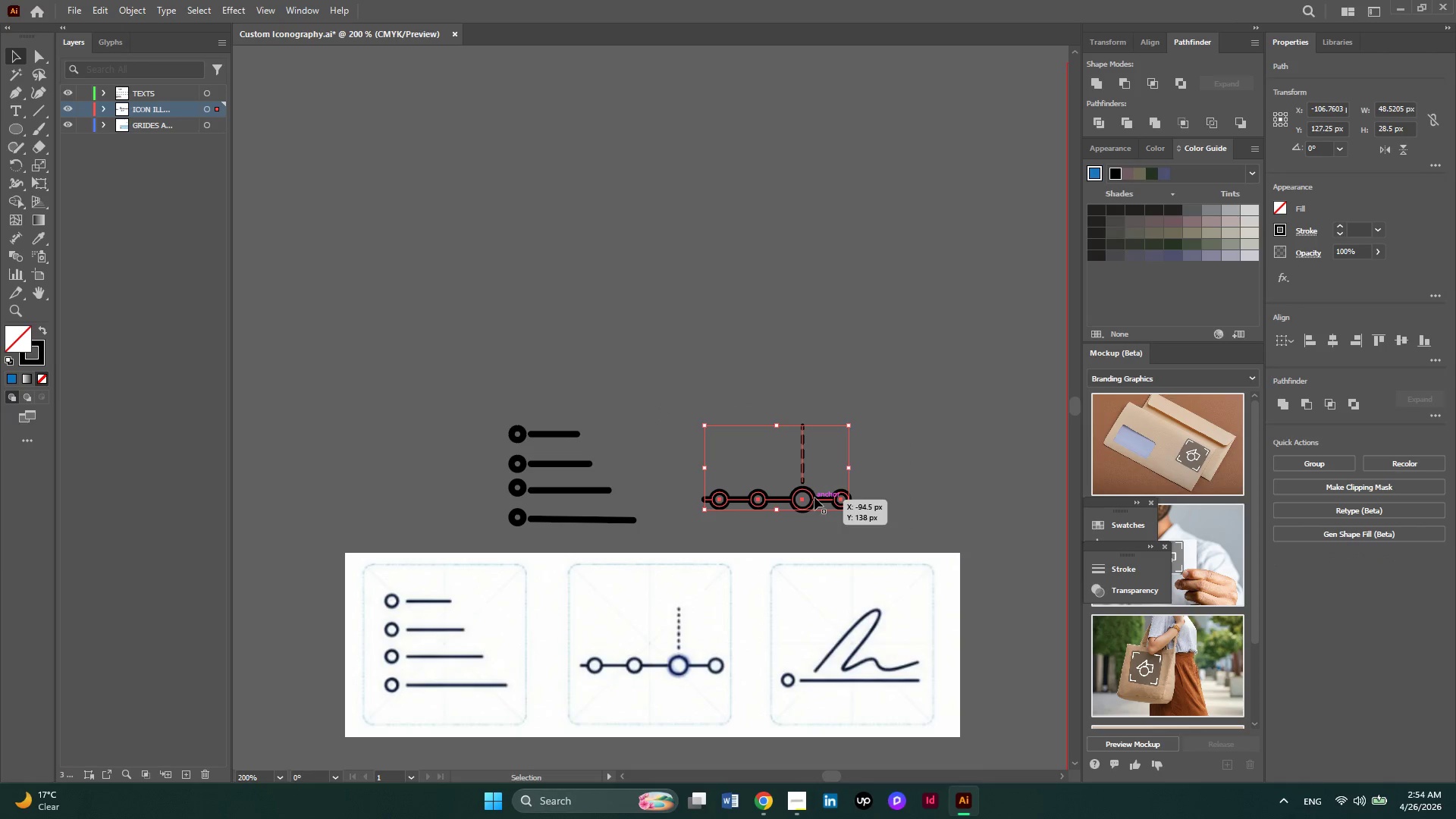 
right_click([814, 497])
 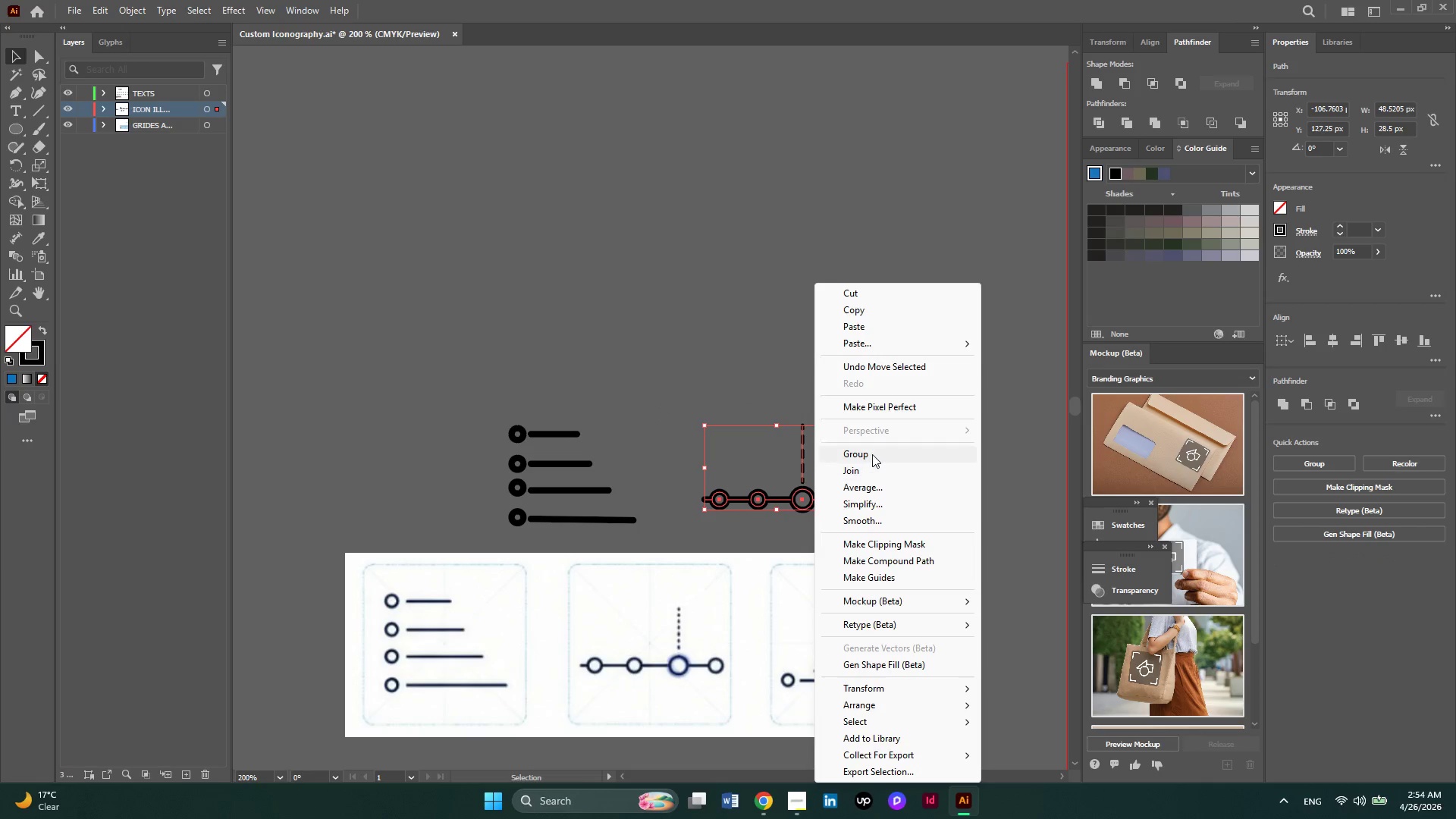 
left_click([872, 451])
 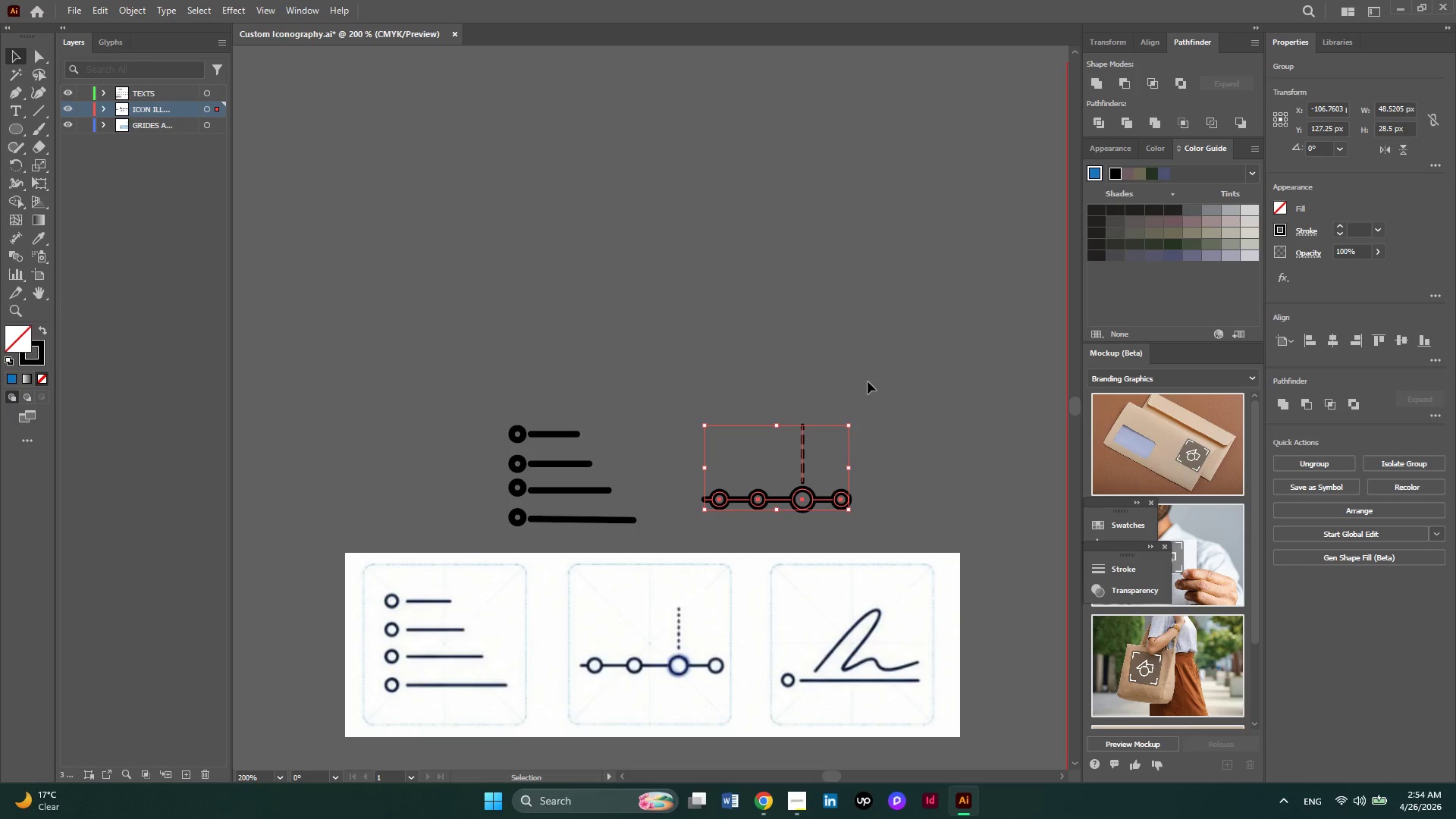 
left_click([871, 378])
 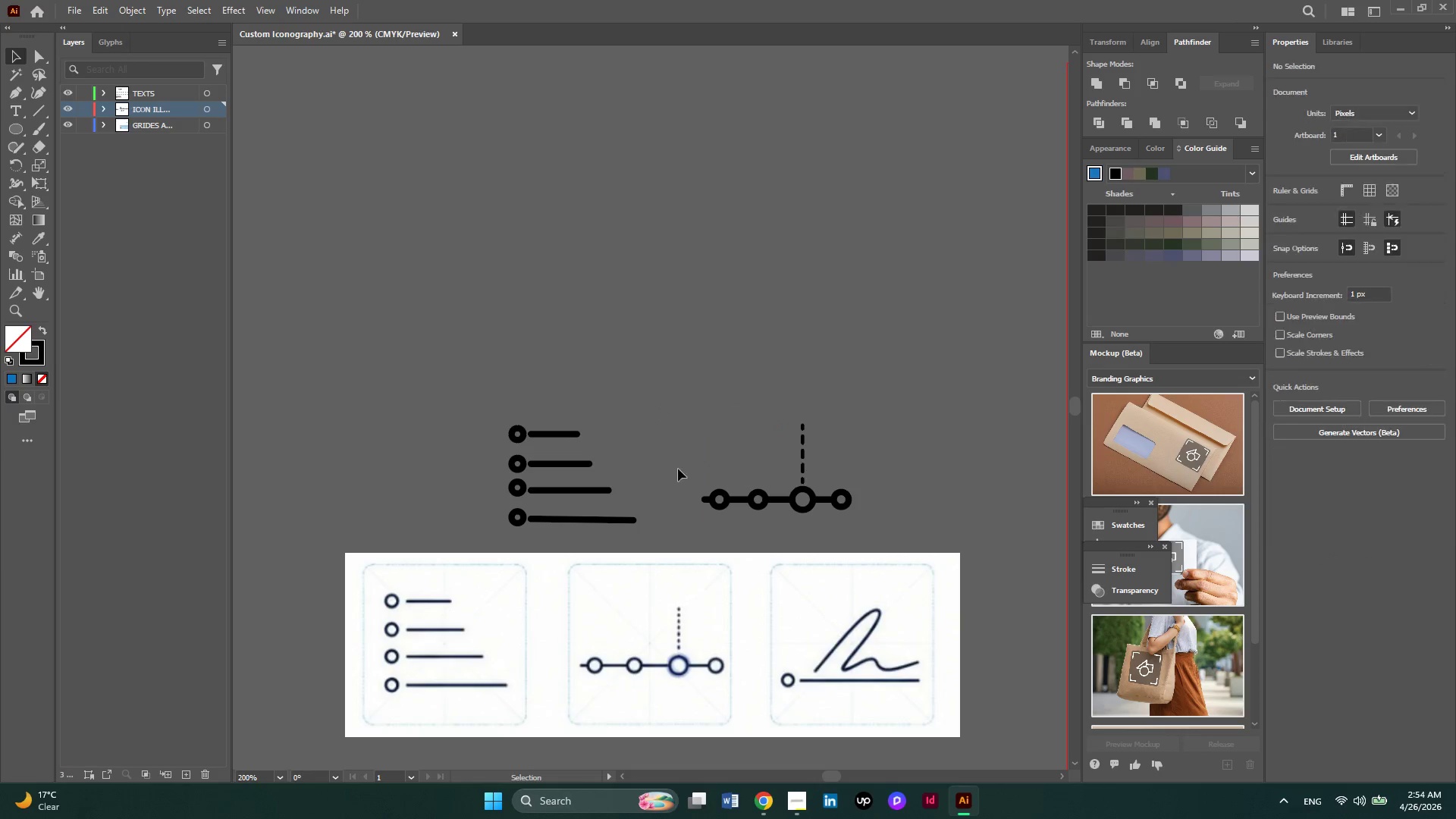 
key(Alt+AltLeft)
 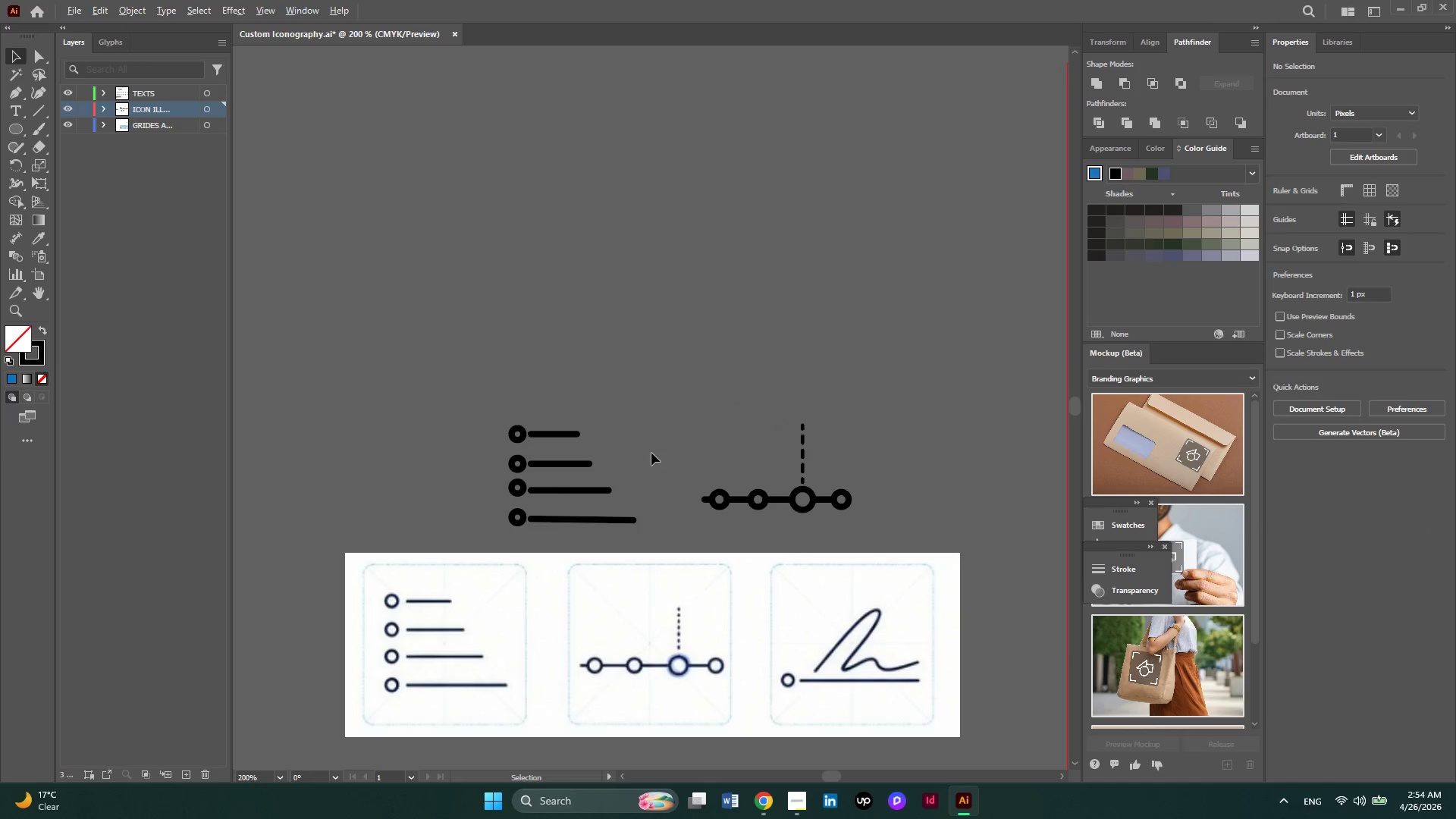 
scroll: coordinate [651, 453], scroll_direction: down, amount: 2.0
 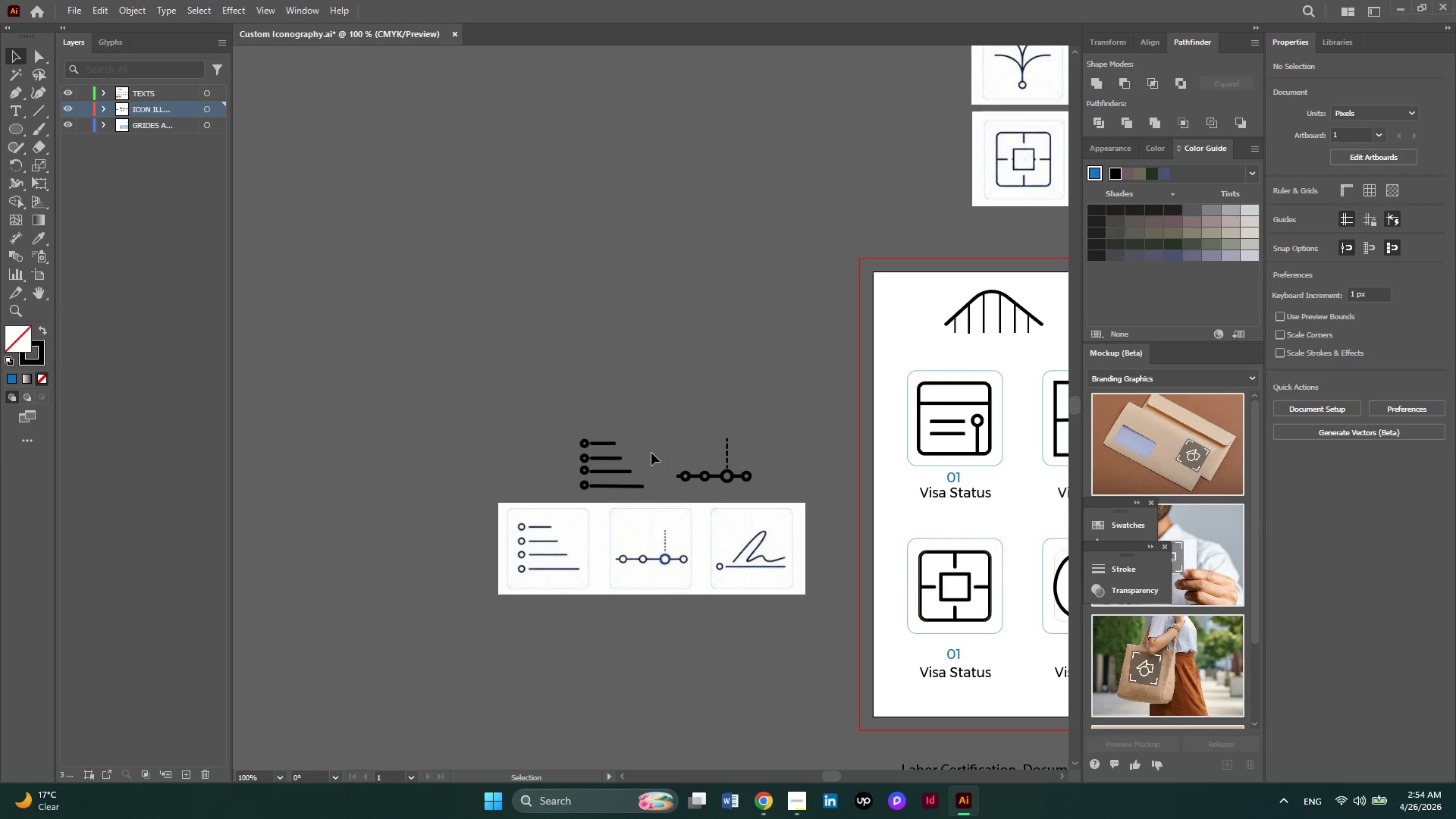 
wait(10.76)
 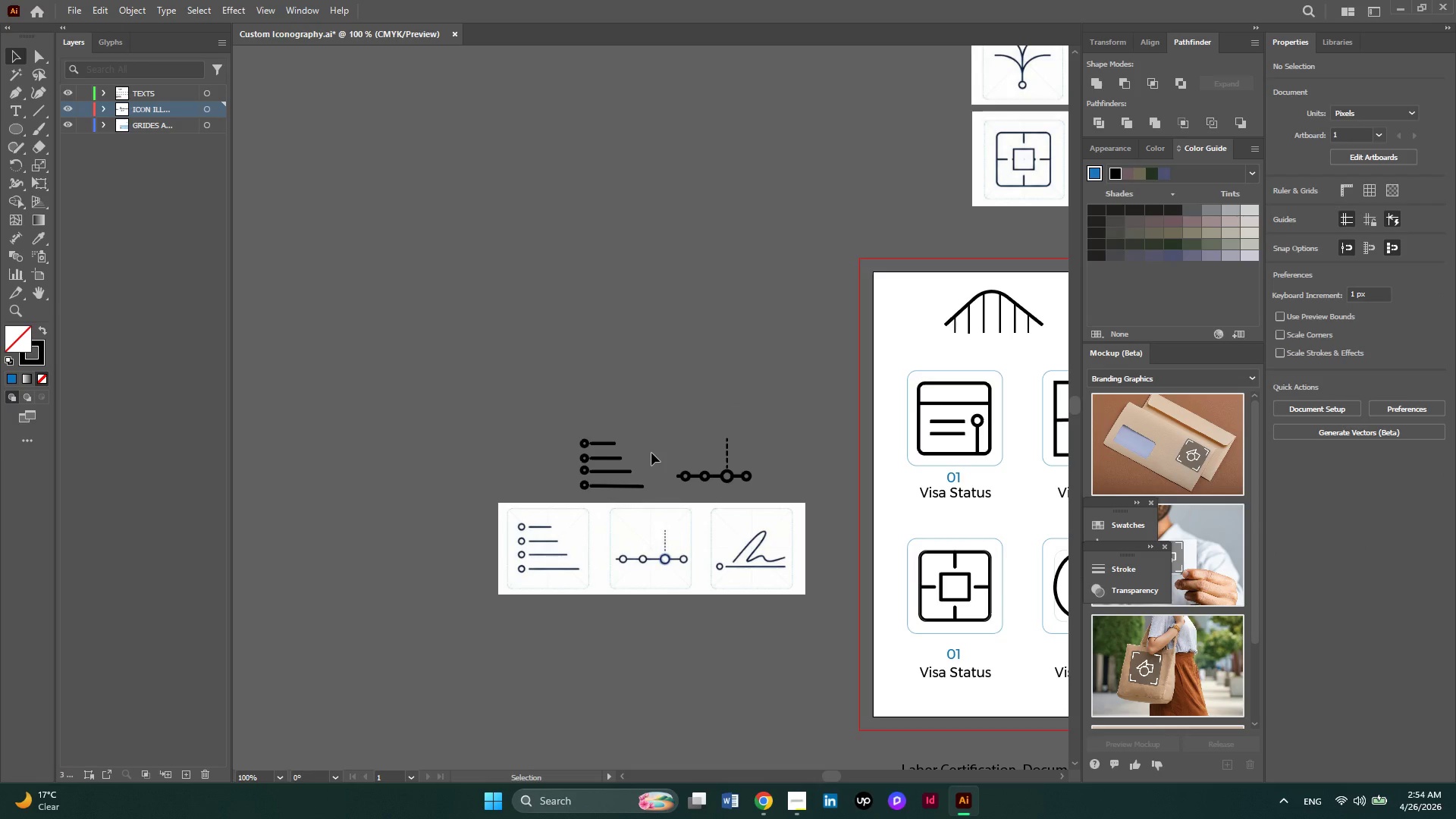 
hold_key(key=AltLeft, duration=0.48)
scroll: coordinate [800, 581], scroll_direction: up, amount: 1.0
 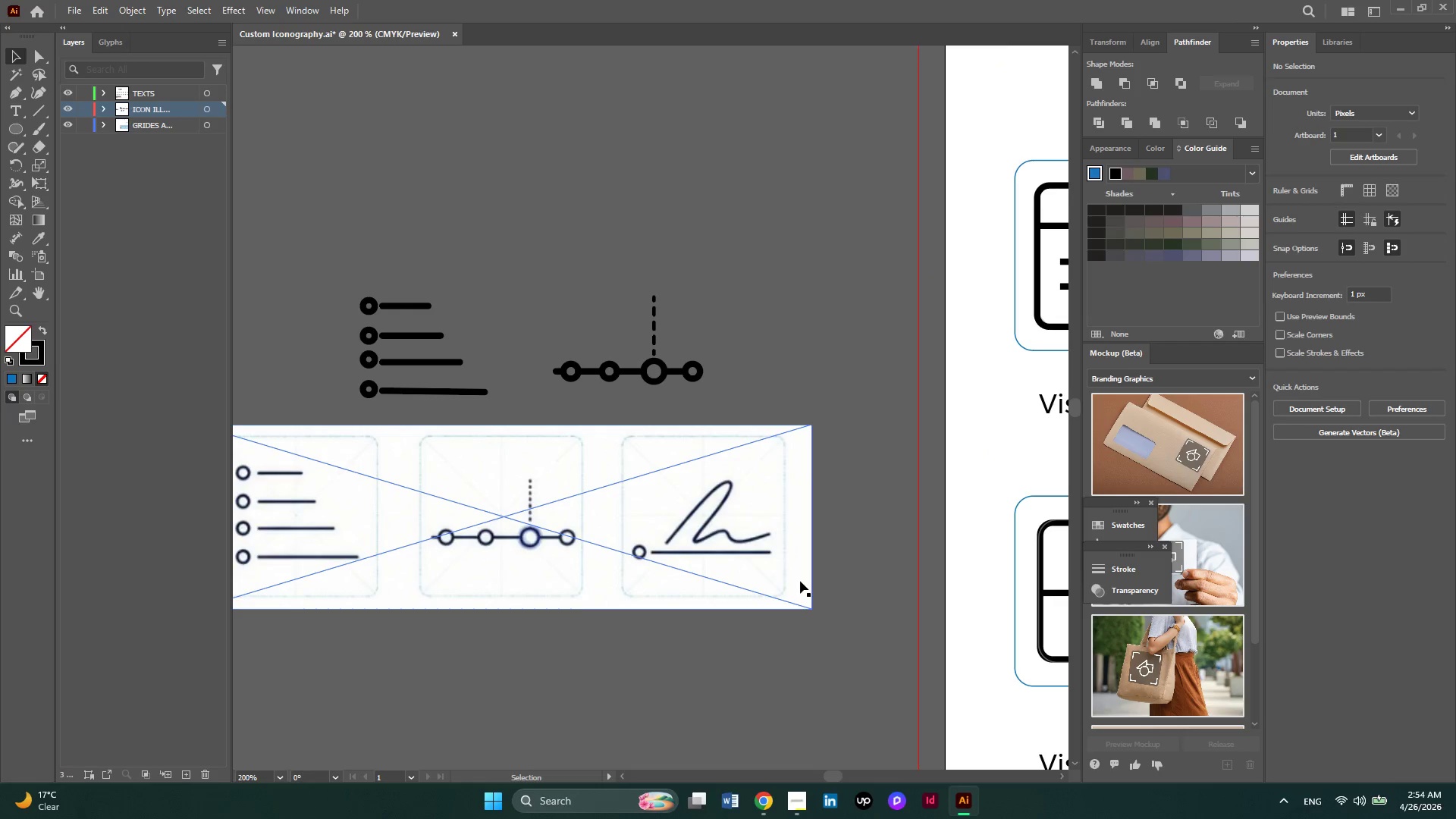 
hold_key(key=AltLeft, duration=0.38)
 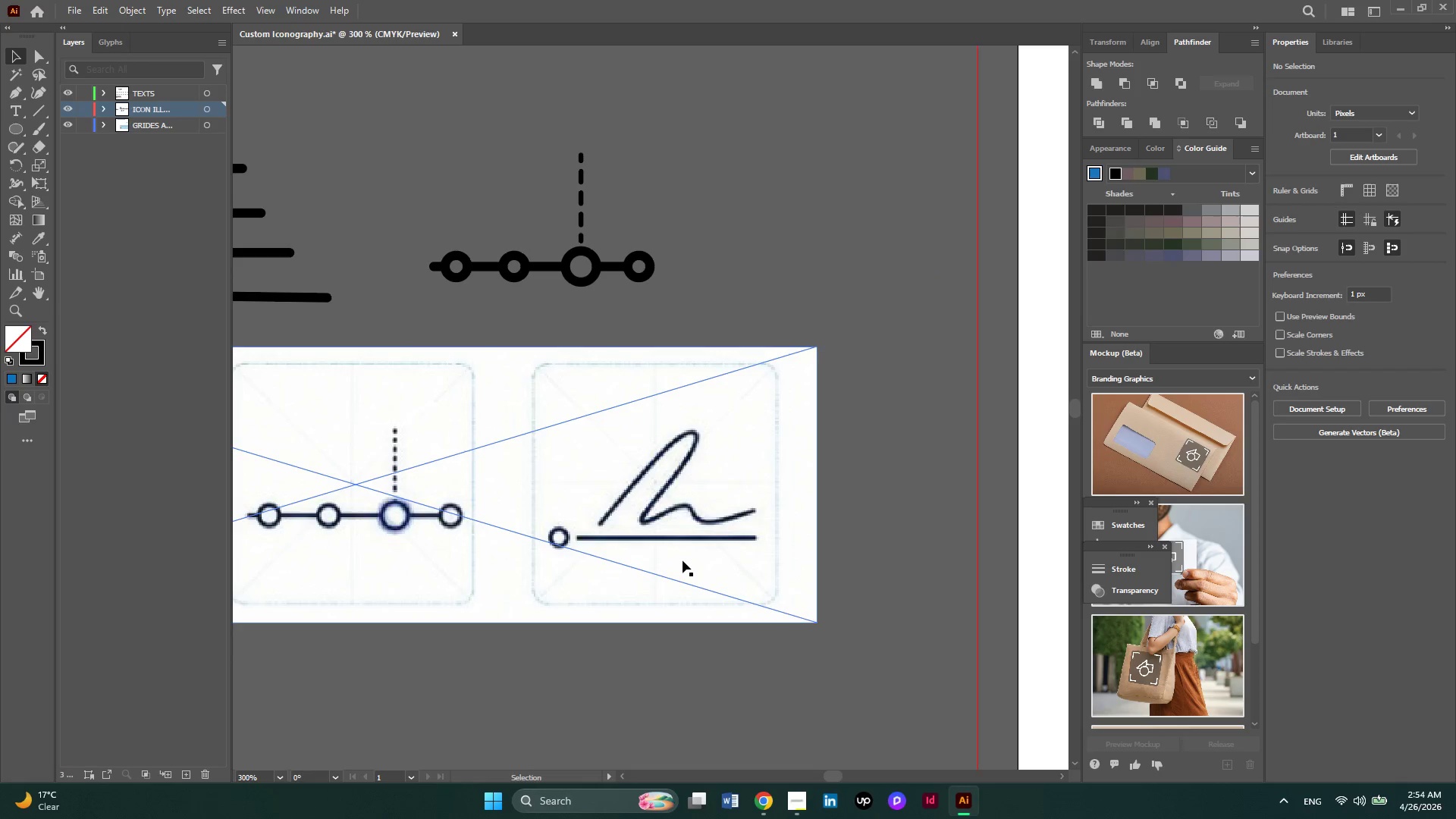 
hold_key(key=AltLeft, duration=0.64)
scroll: coordinate [682, 560], scroll_direction: up, amount: 1.0
 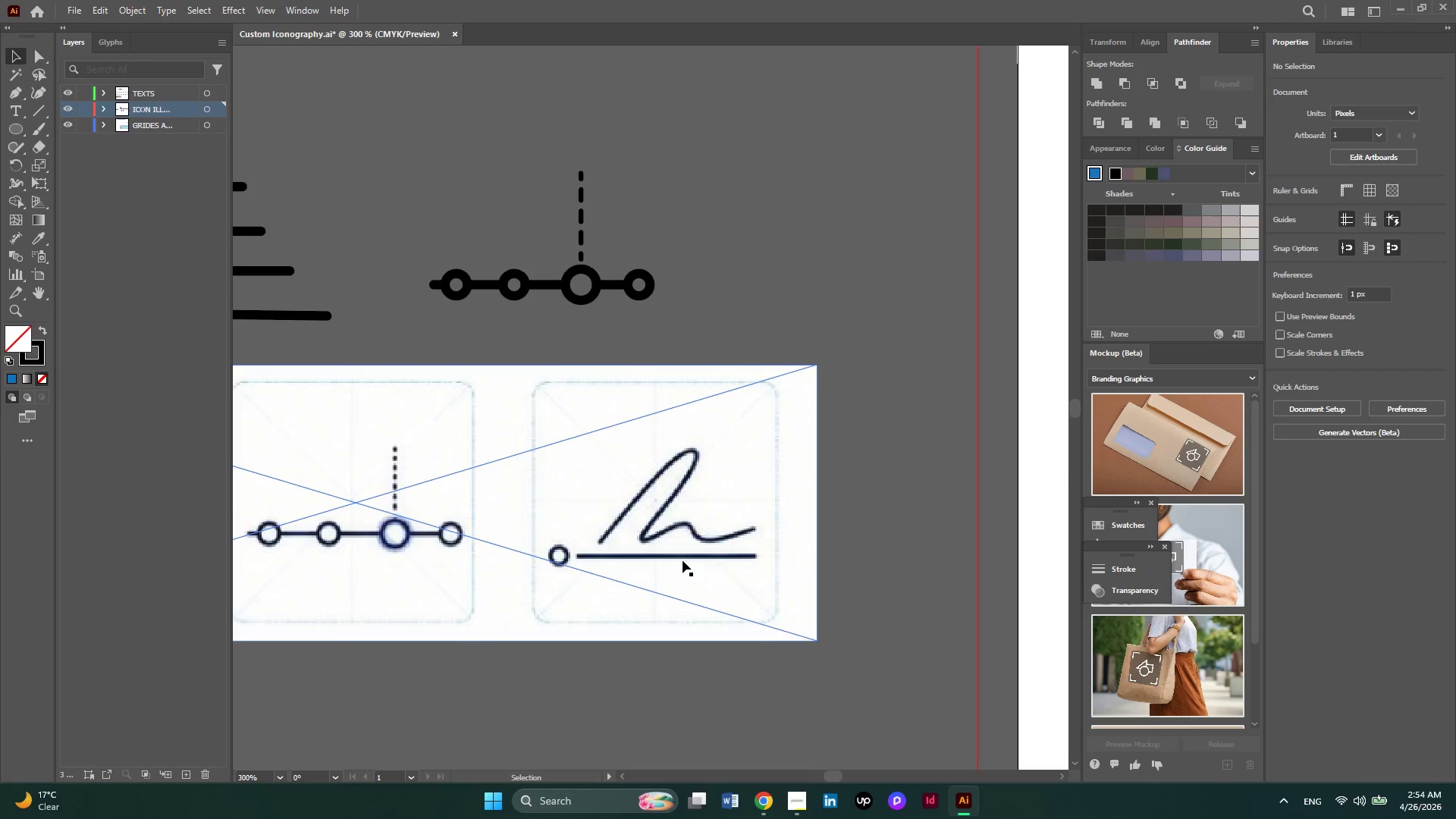 
left_click([8, 99])
 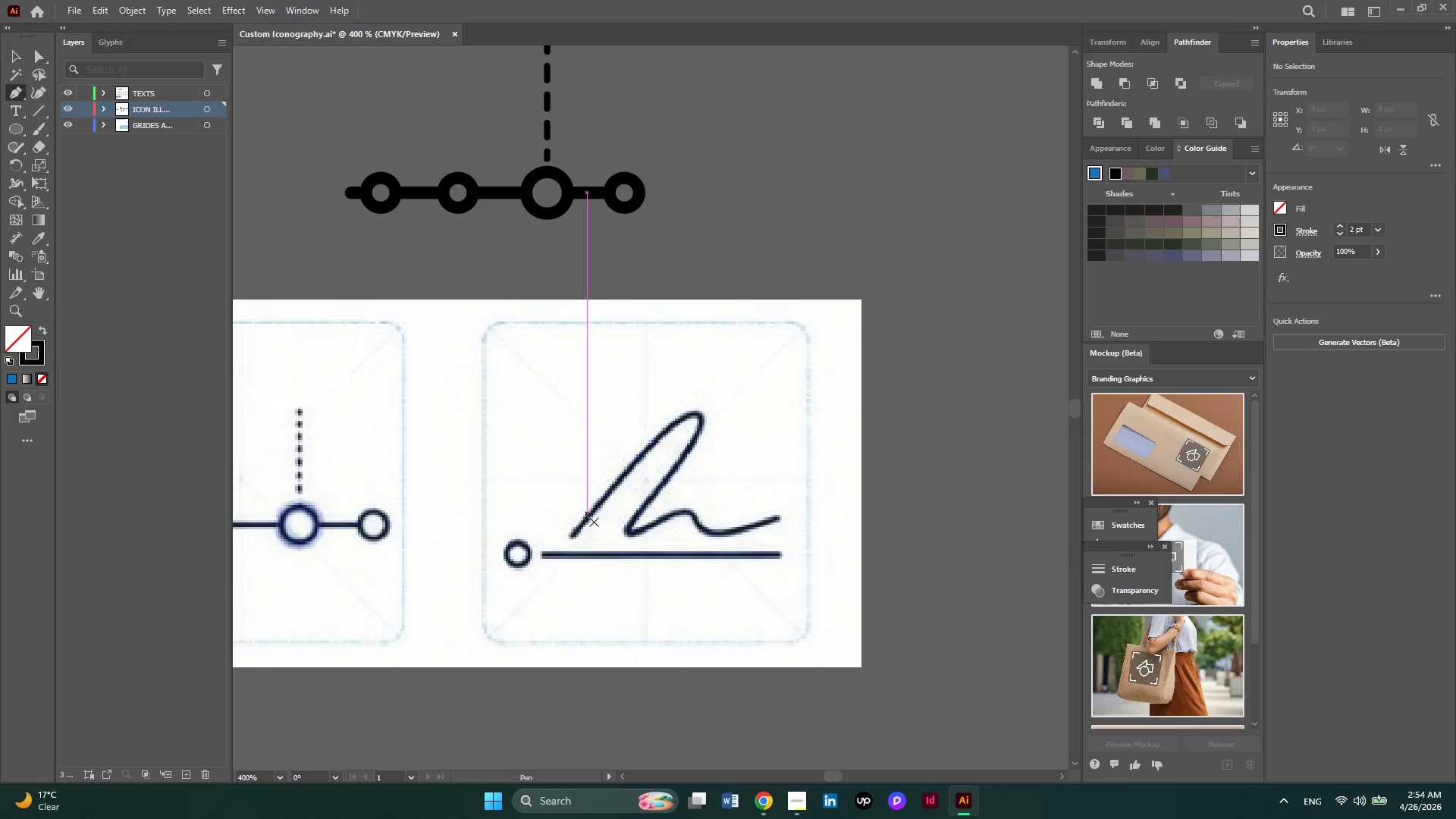 
key(Alt+AltLeft)
 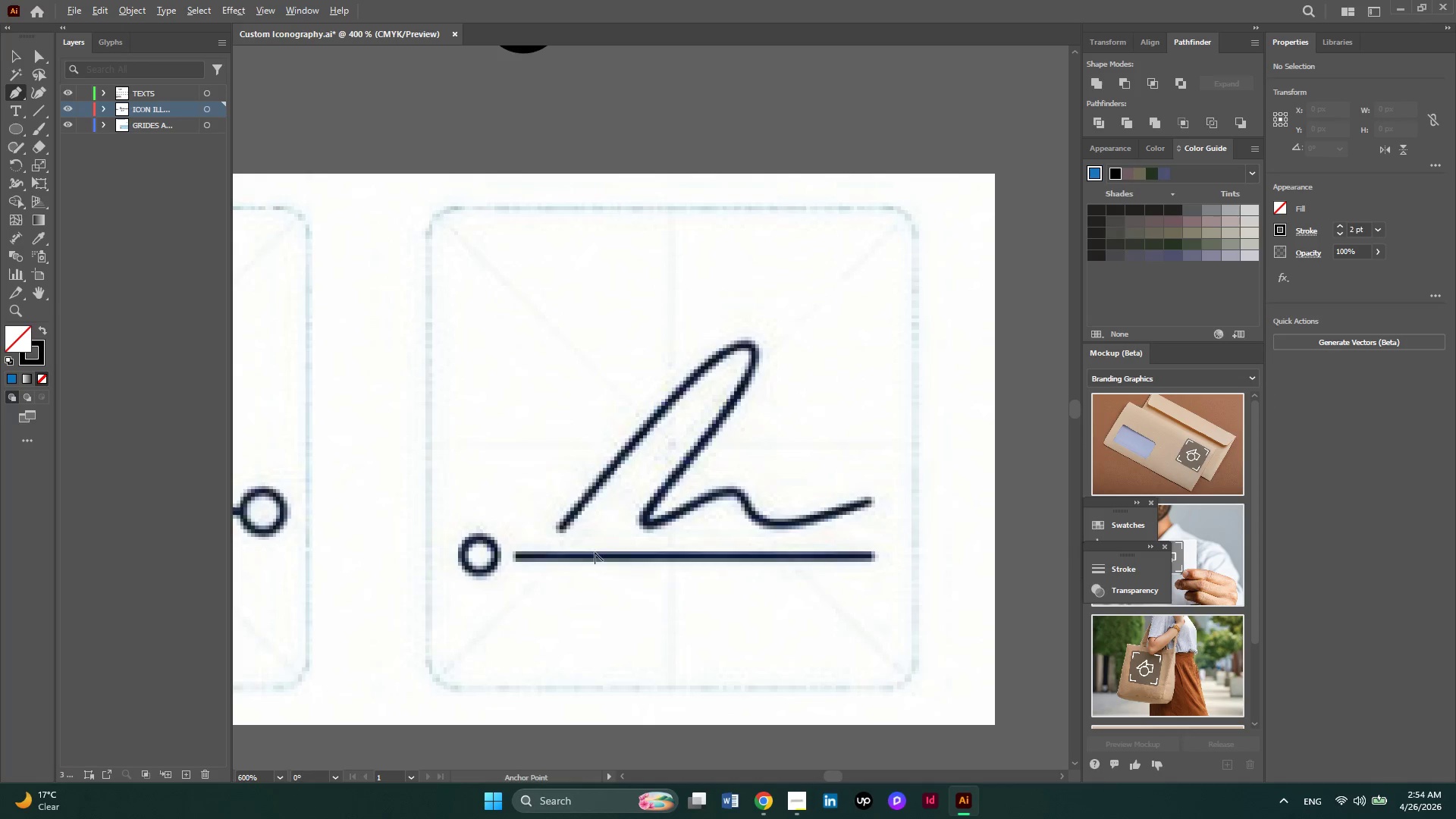 
scroll: coordinate [595, 552], scroll_direction: up, amount: 1.0
 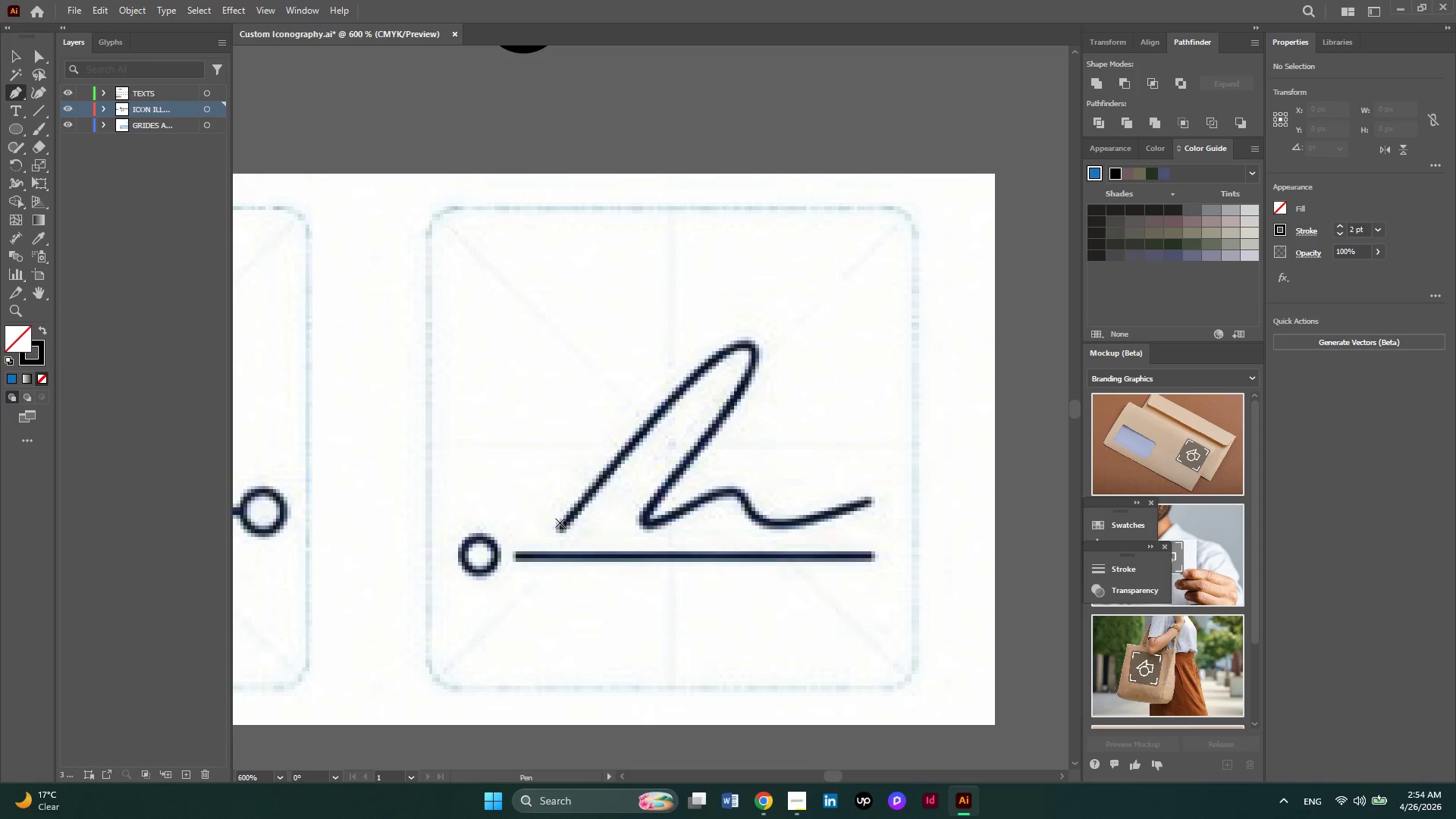 
left_click([560, 526])
 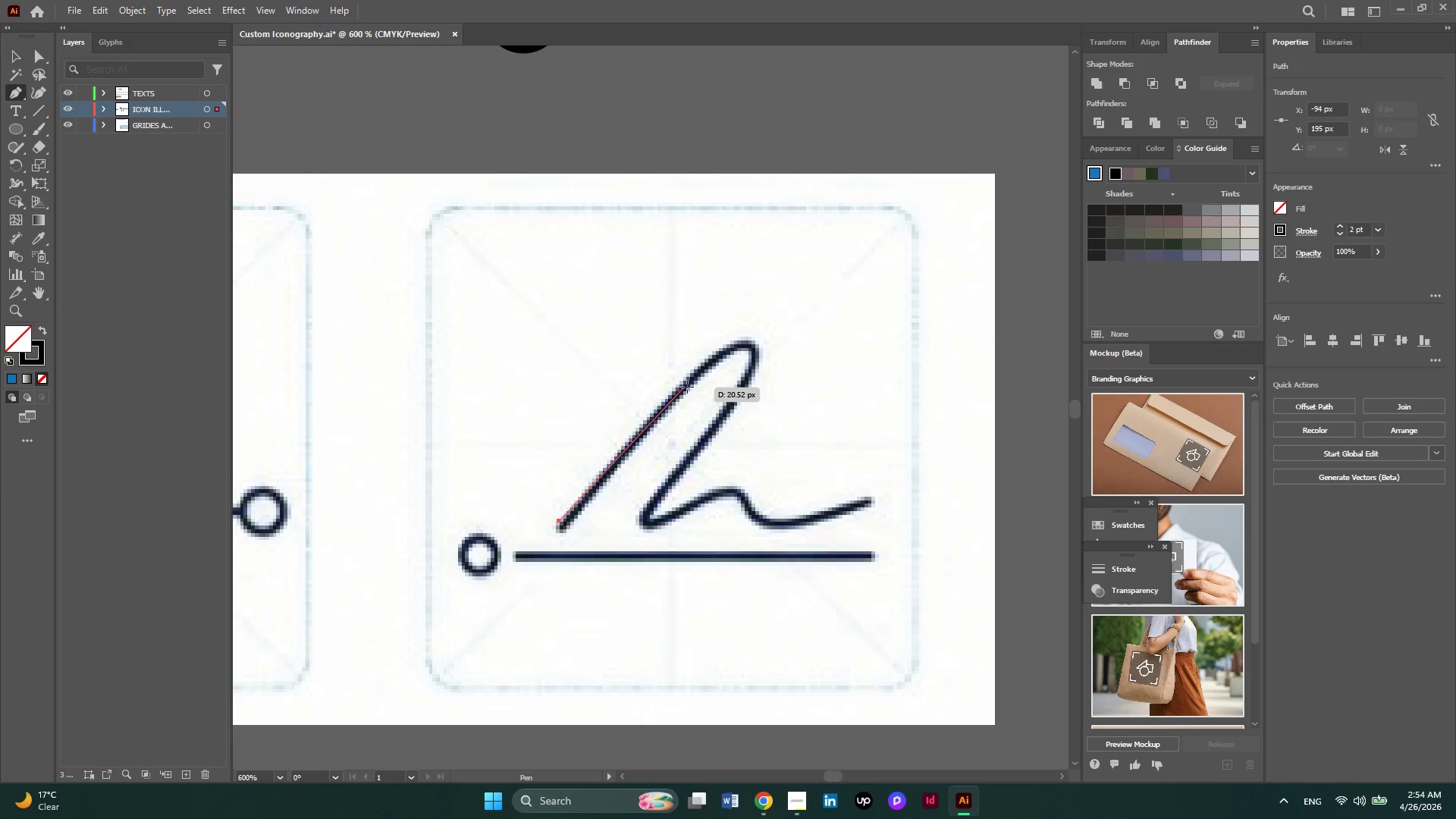 
left_click([687, 387])
 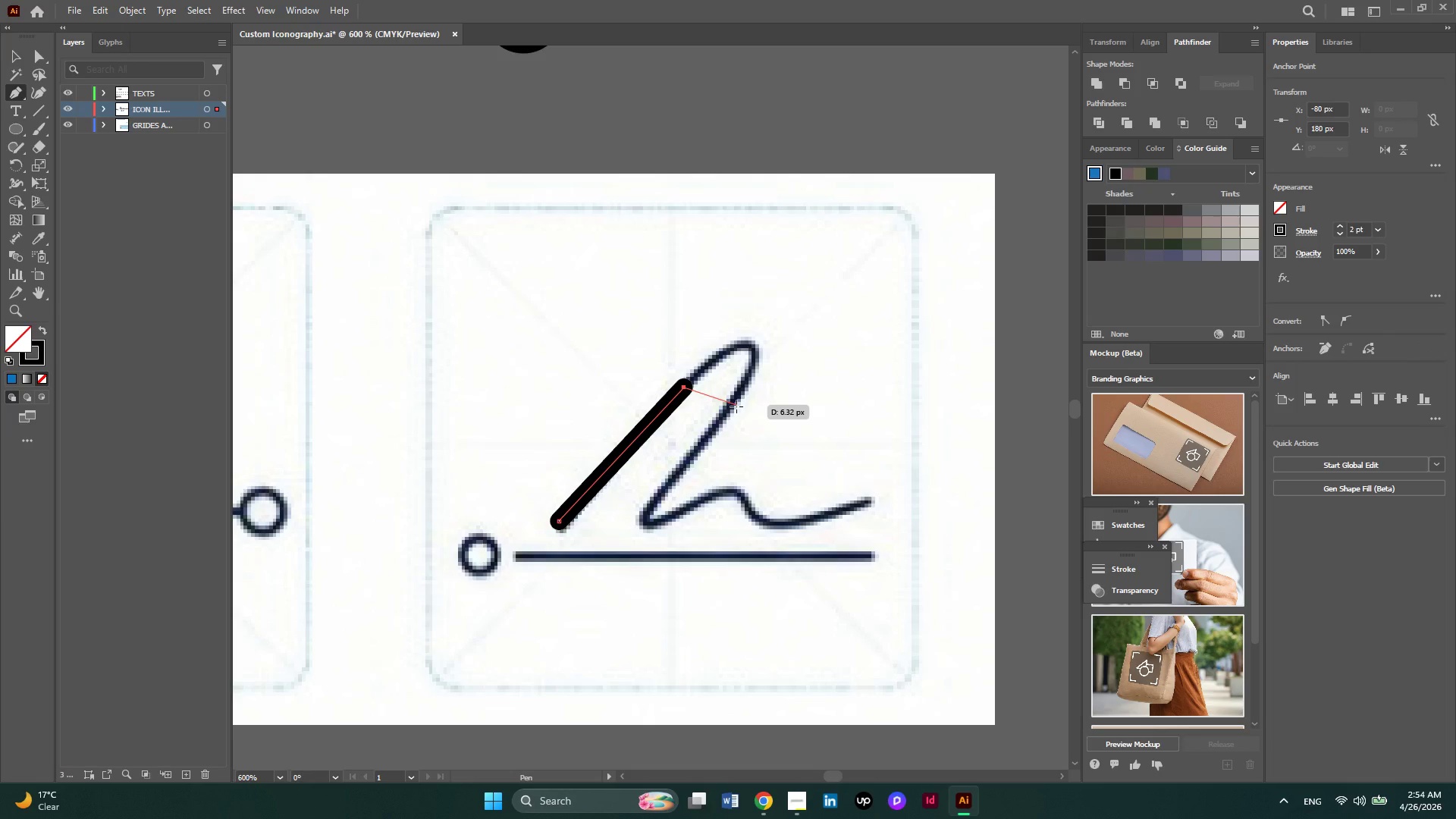 
left_click_drag(start_coordinate=[736, 406], to_coordinate=[675, 538])
 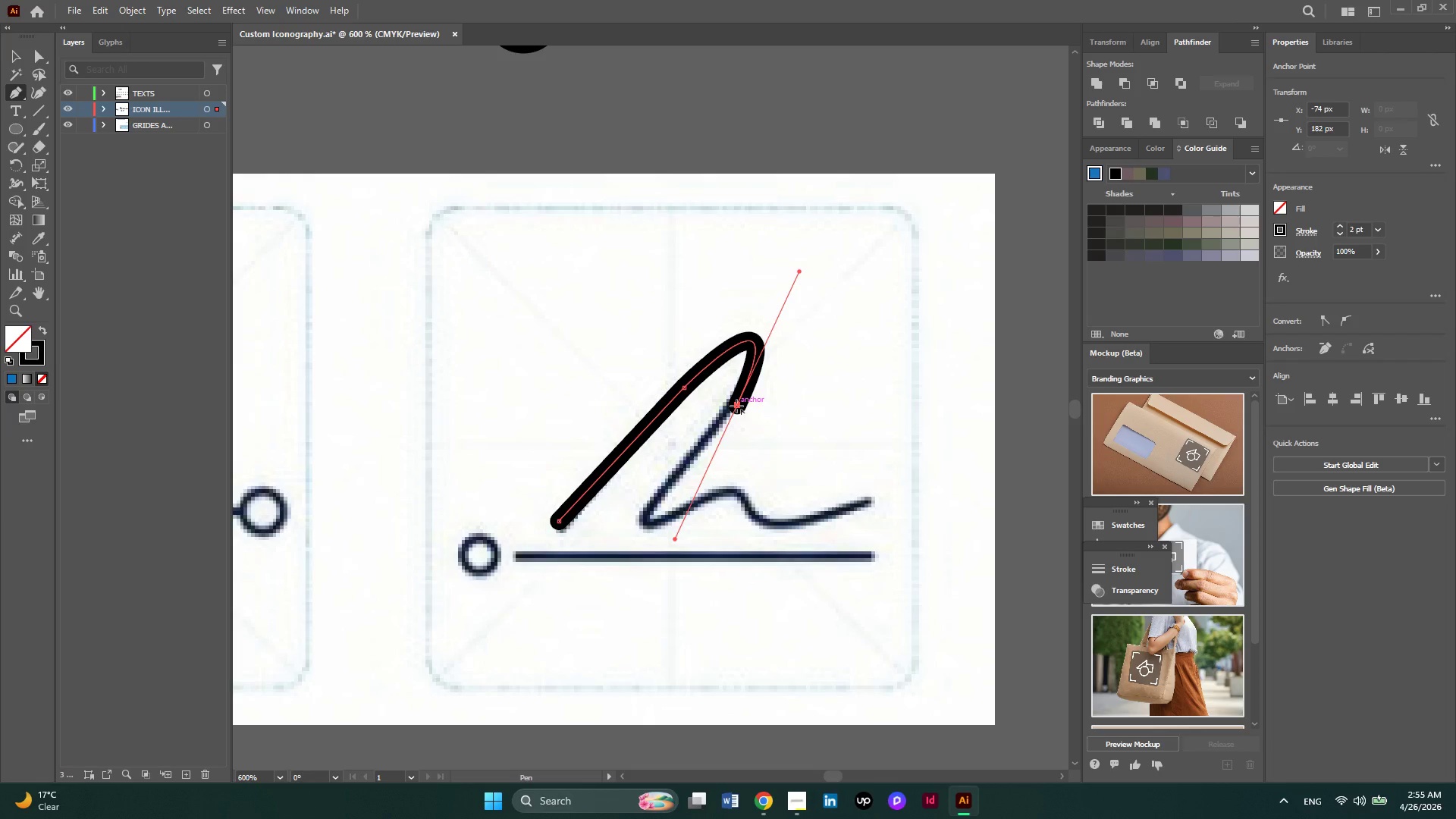 
left_click([736, 406])
 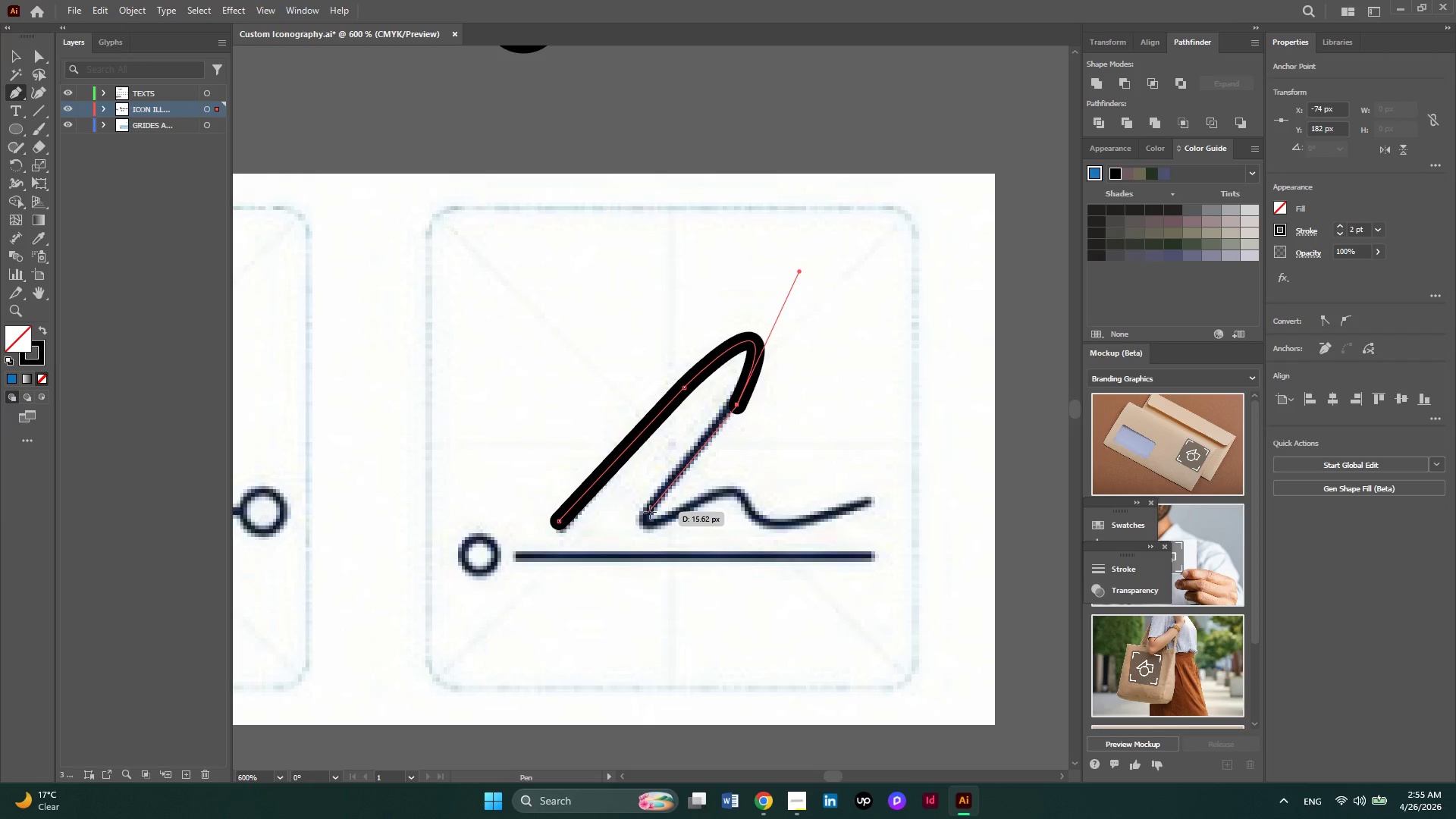 
left_click([650, 512])
 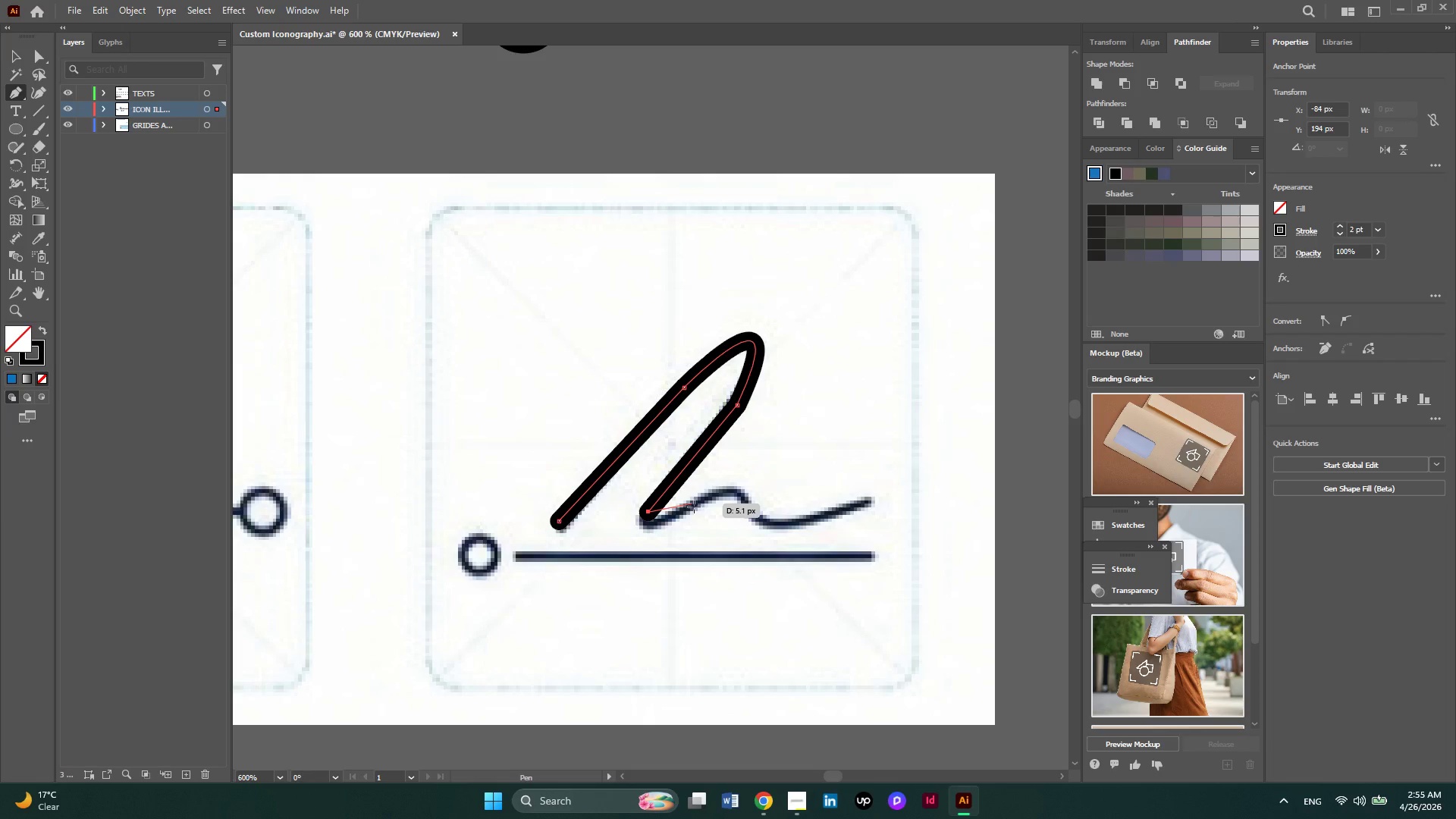 
left_click_drag(start_coordinate=[694, 507], to_coordinate=[754, 469])
 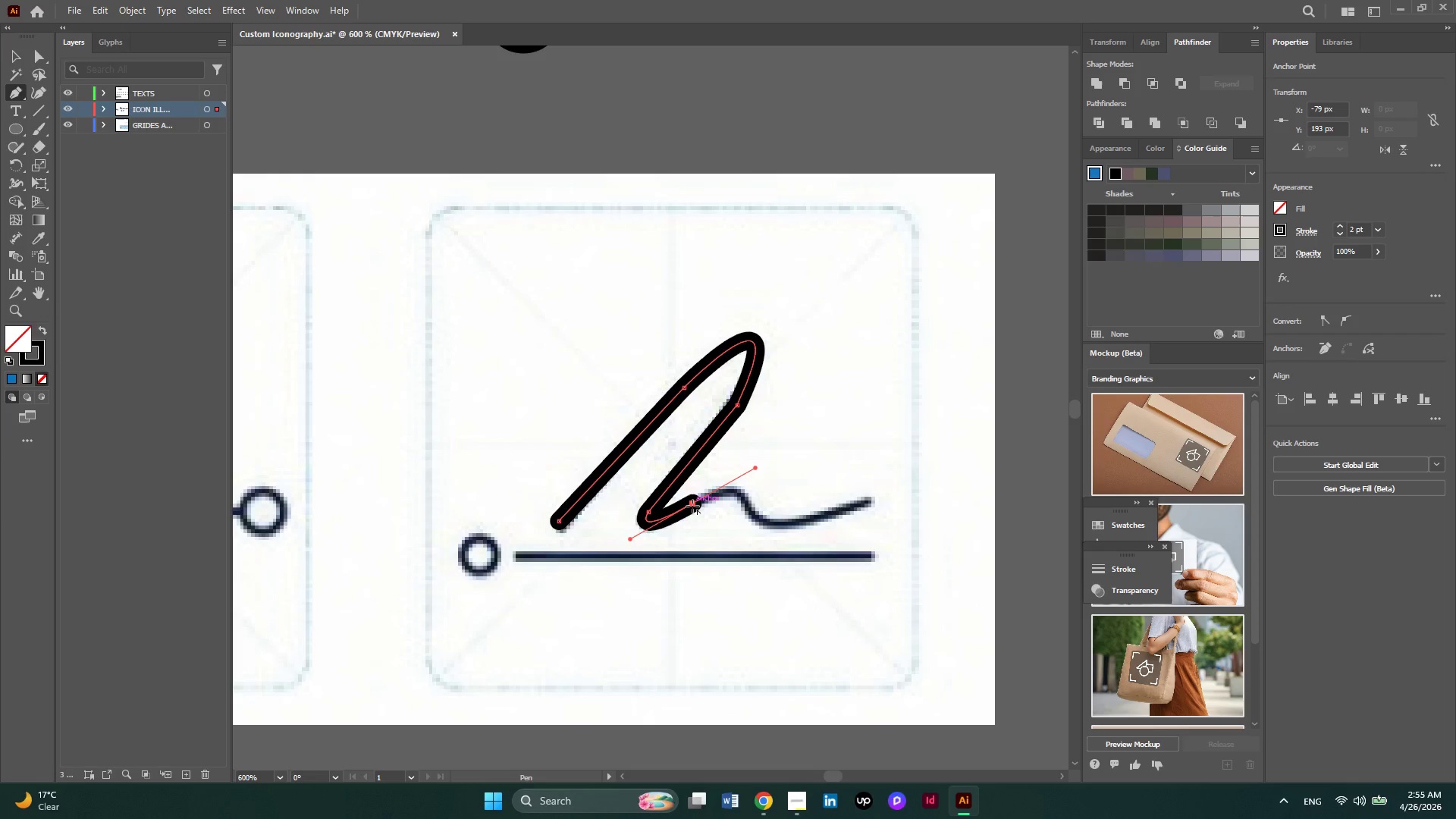 
left_click([692, 506])
 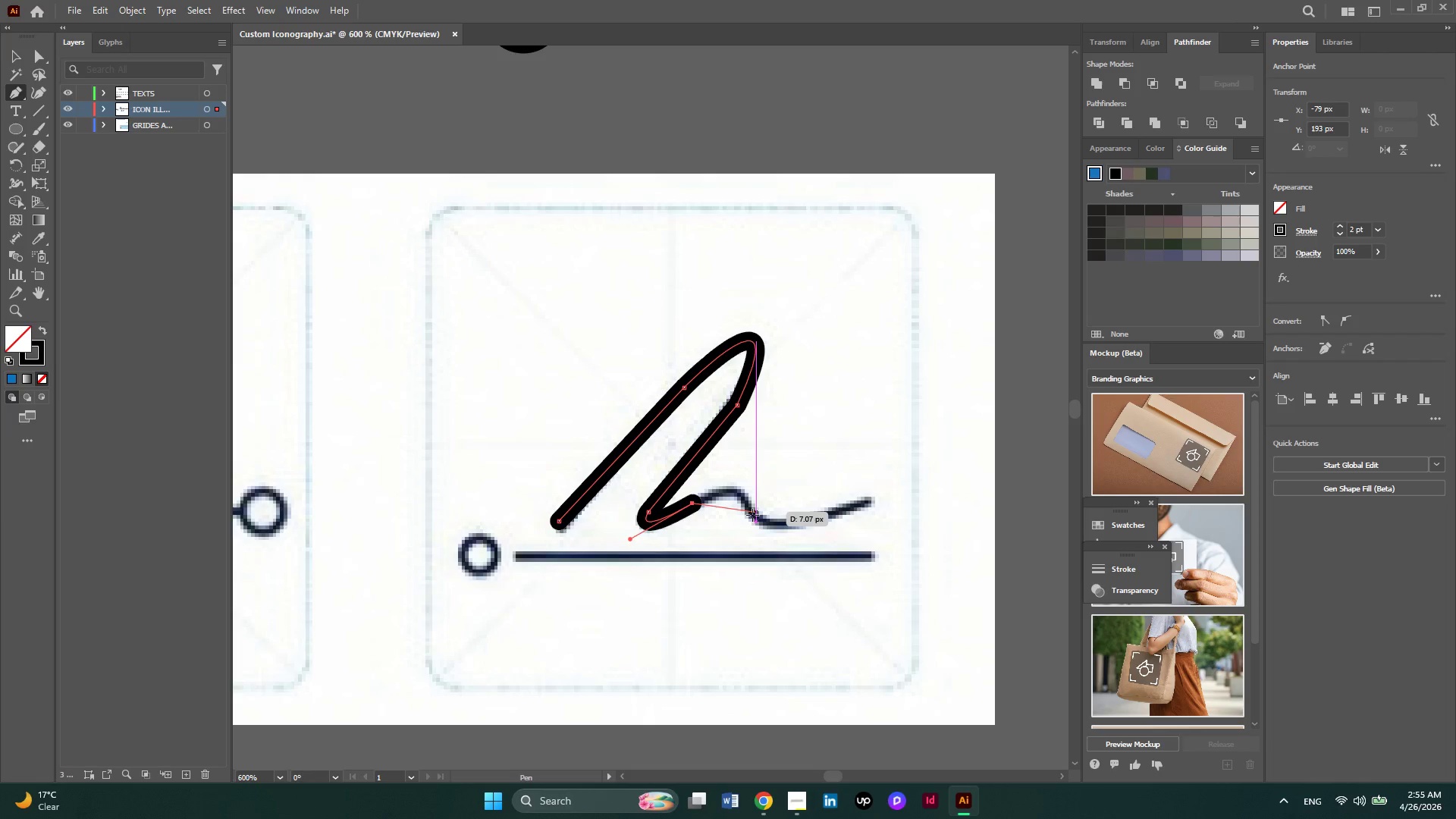 
left_click_drag(start_coordinate=[752, 515], to_coordinate=[767, 555])
 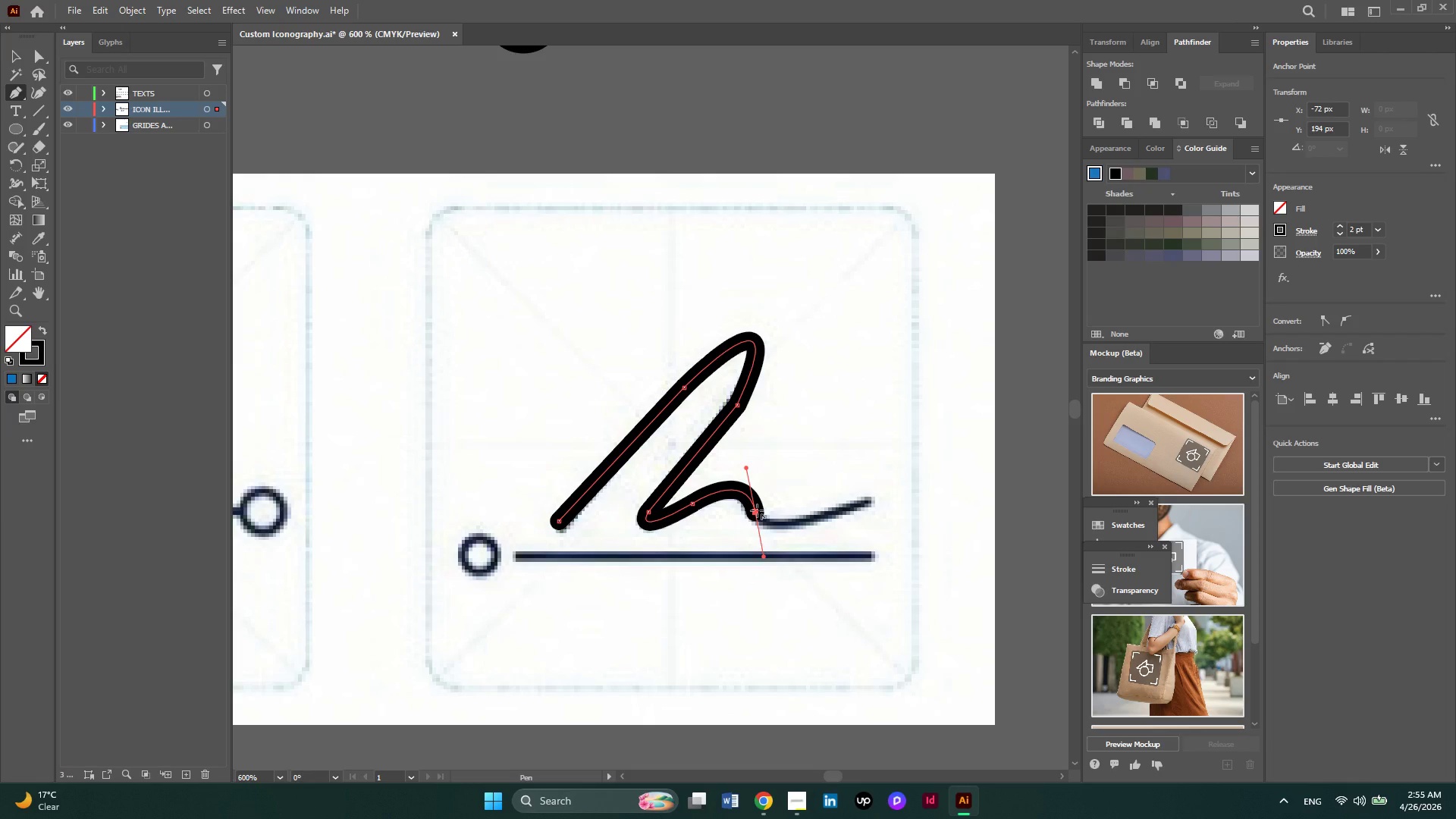 
left_click([757, 510])
 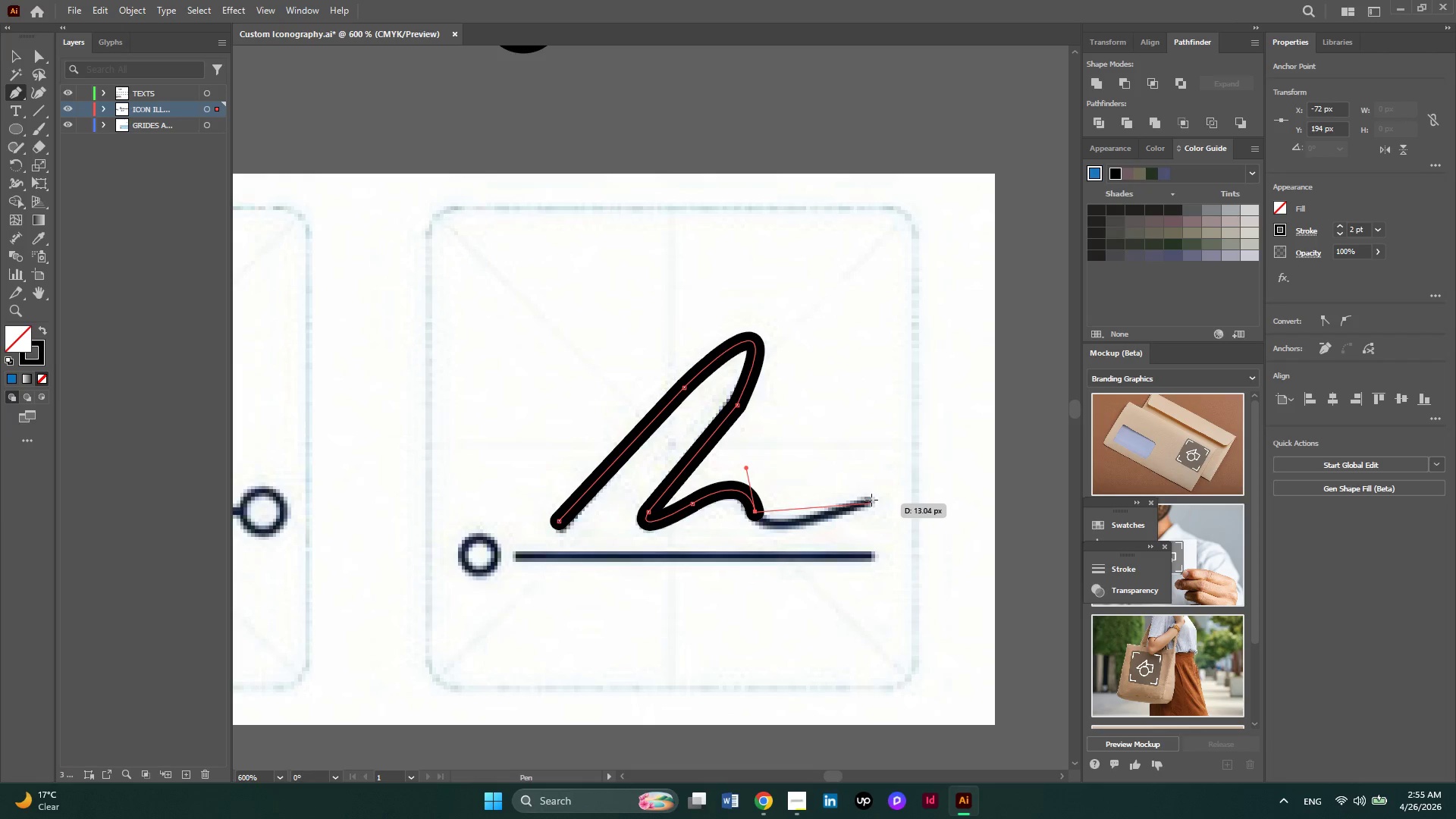 
left_click_drag(start_coordinate=[871, 500], to_coordinate=[1004, 450])
 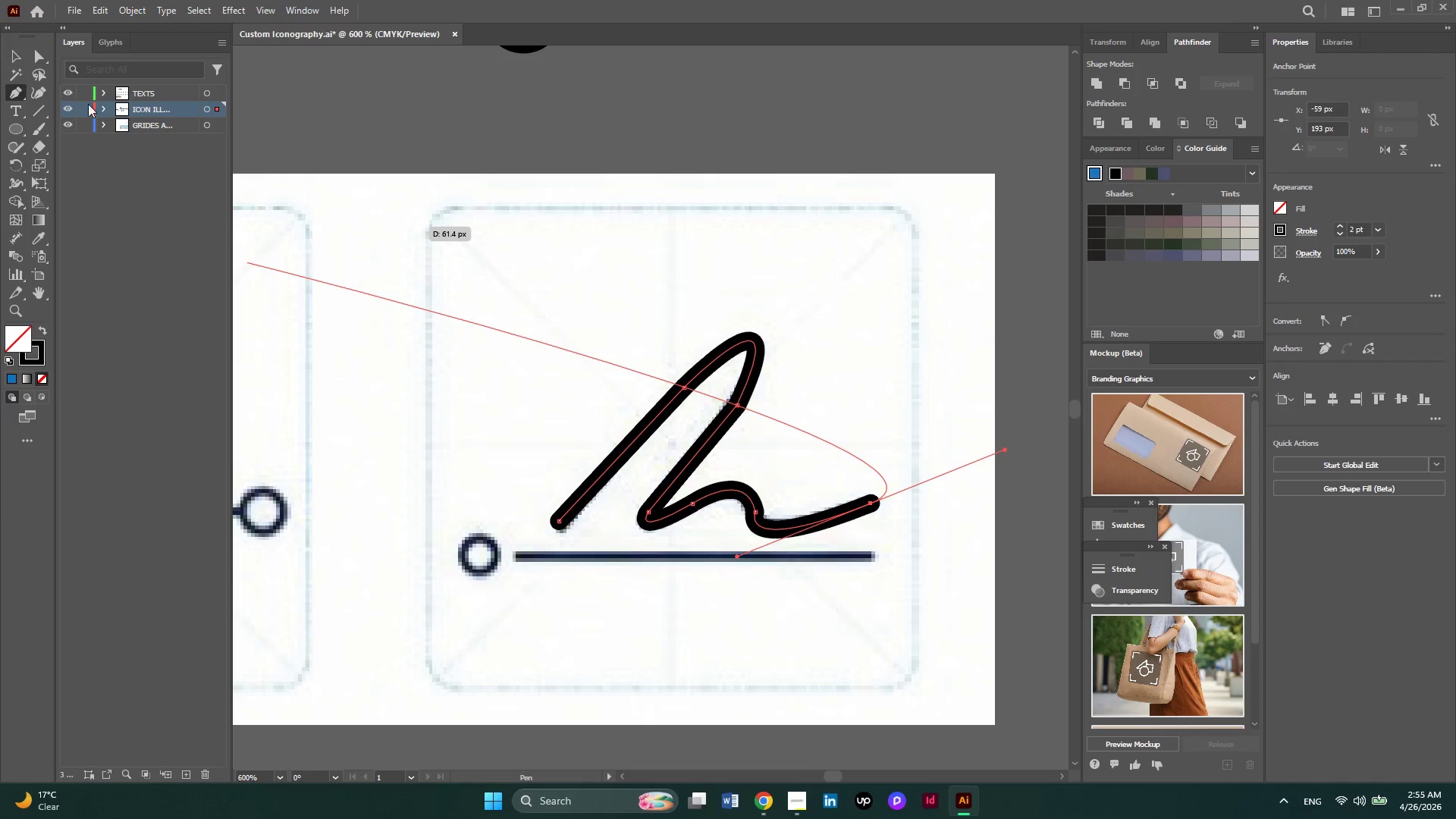 
left_click([36, 56])
 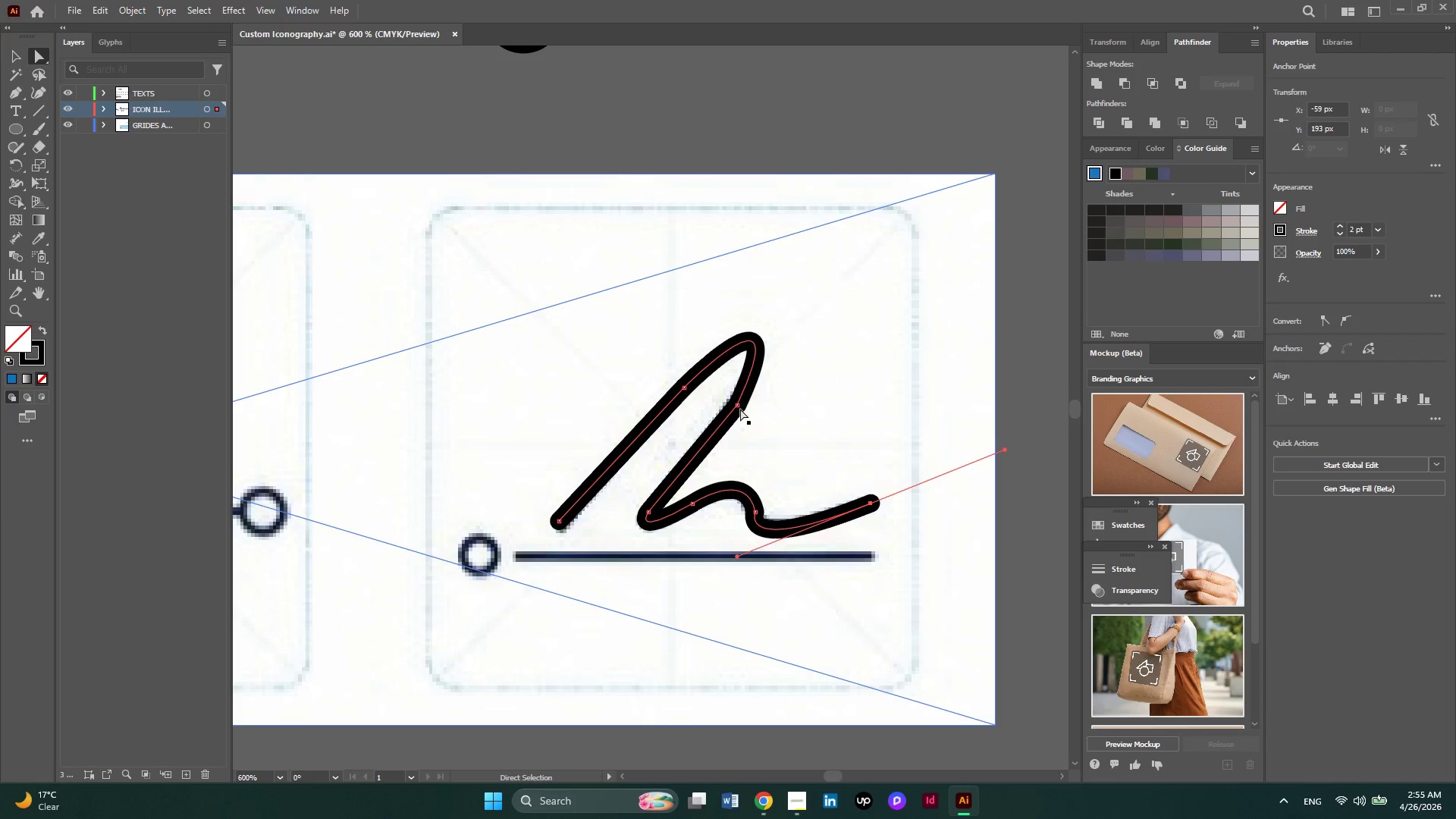 
left_click([736, 403])
 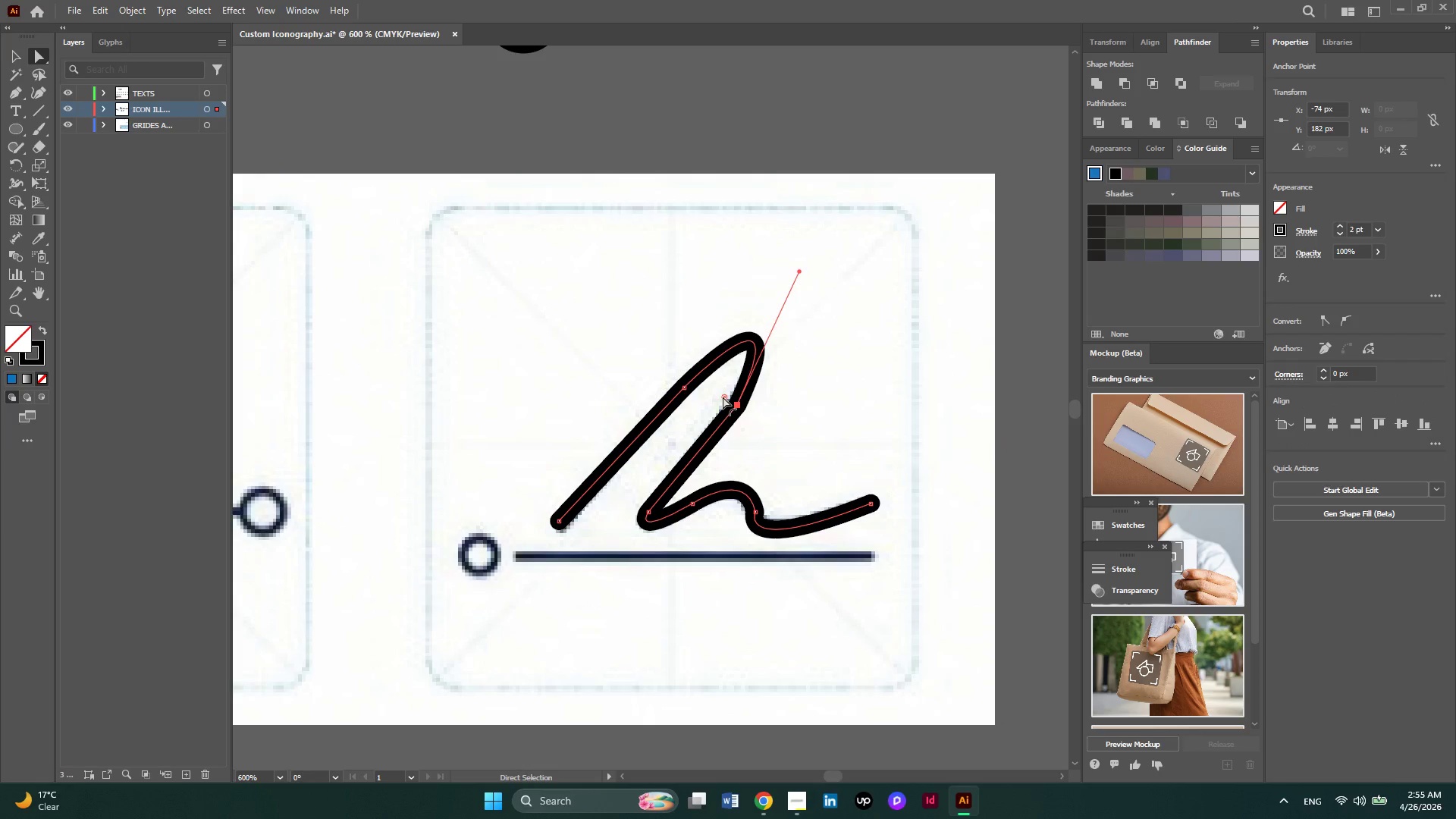 
left_click_drag(start_coordinate=[723, 397], to_coordinate=[538, 261])
 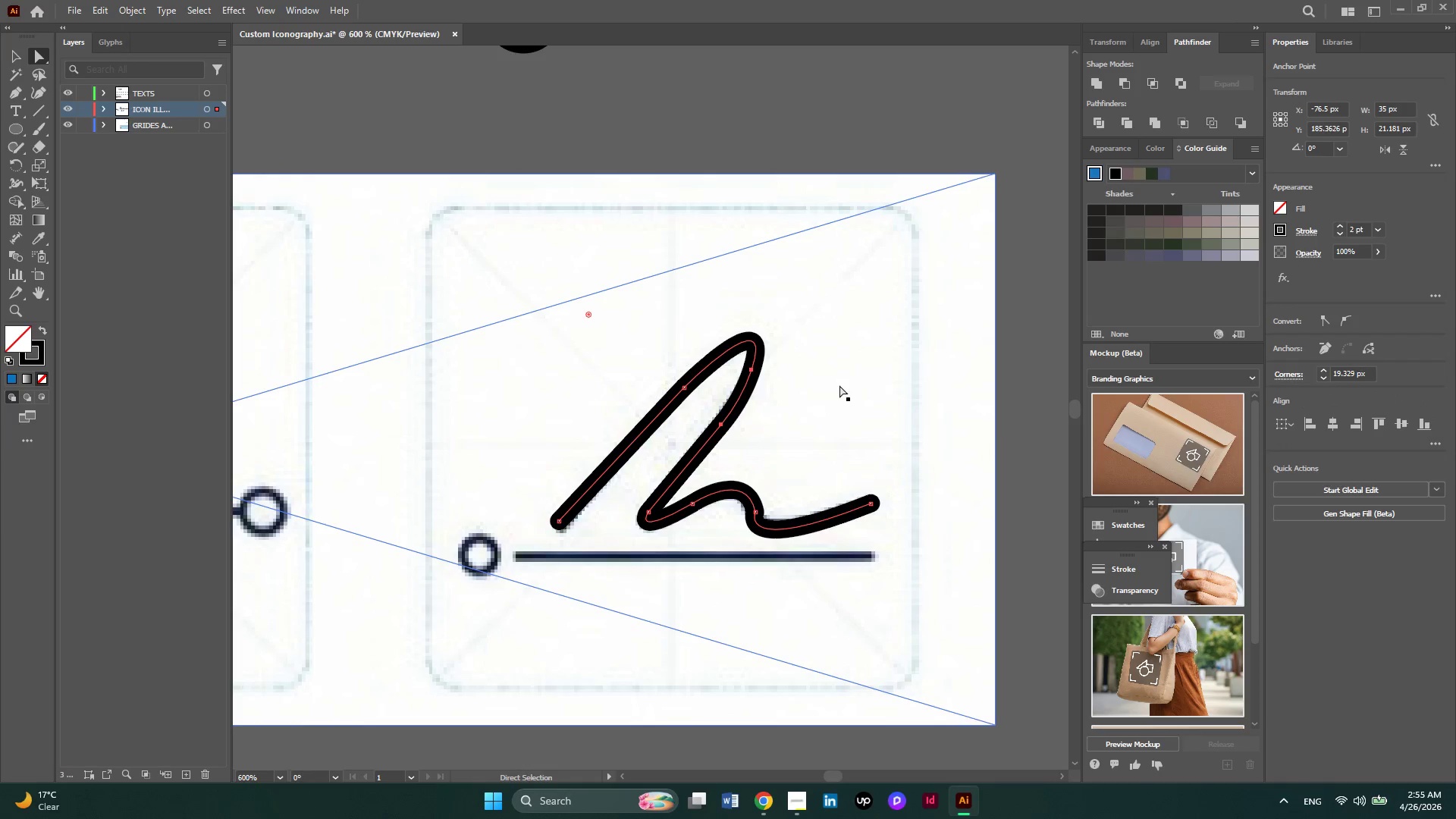 
left_click([839, 385])
 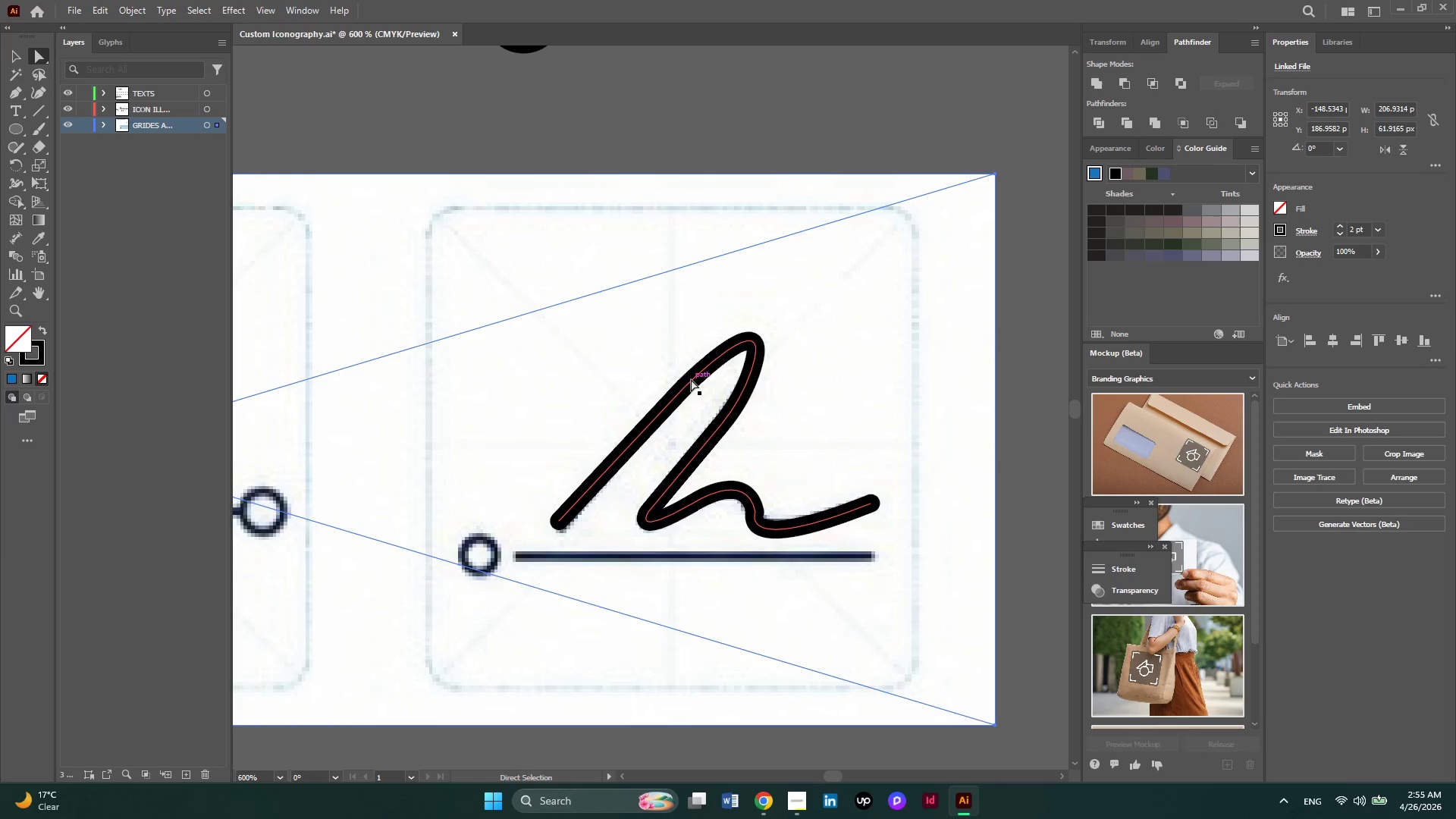 
left_click([686, 386])
 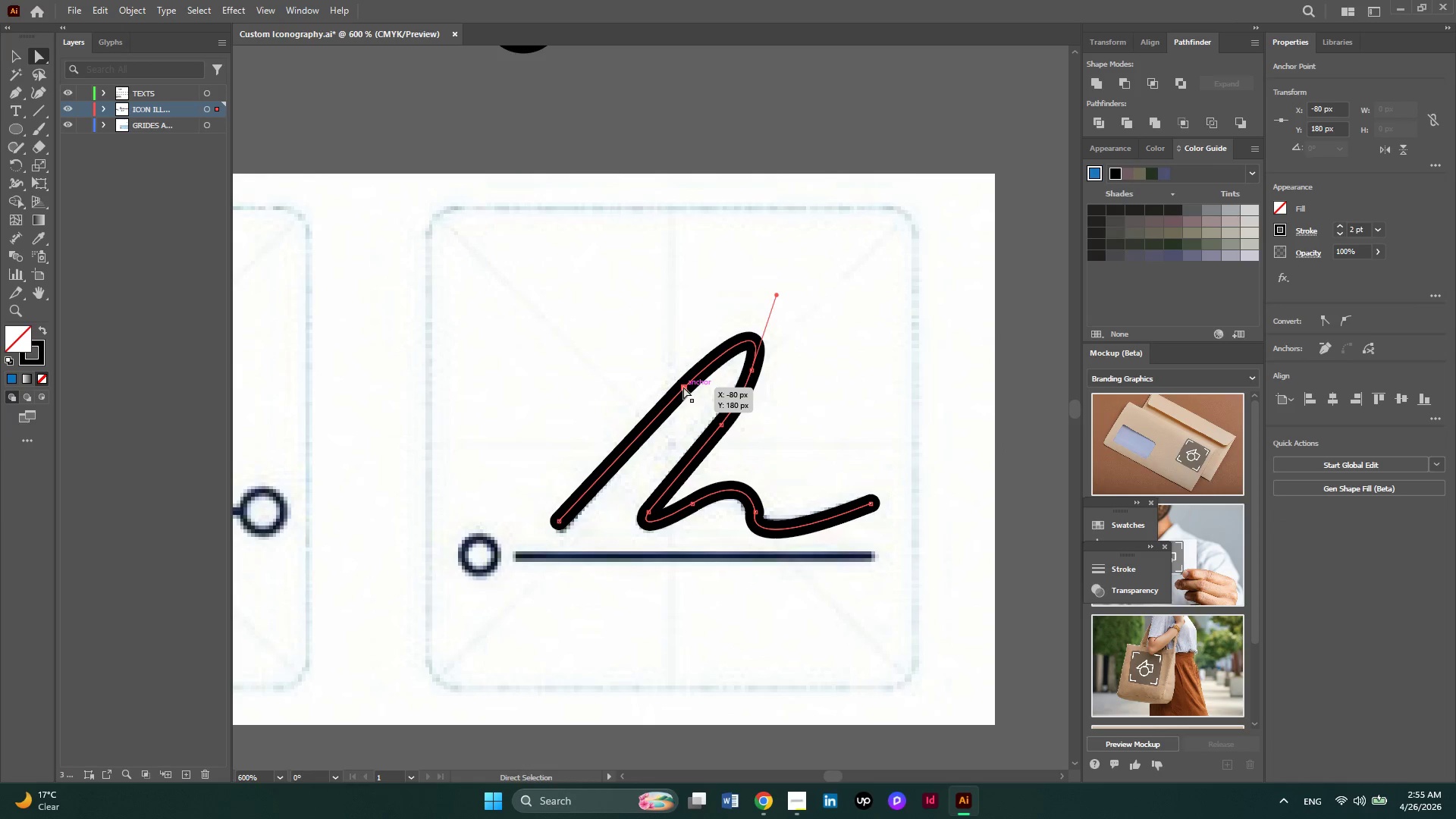 
left_click([683, 387])
 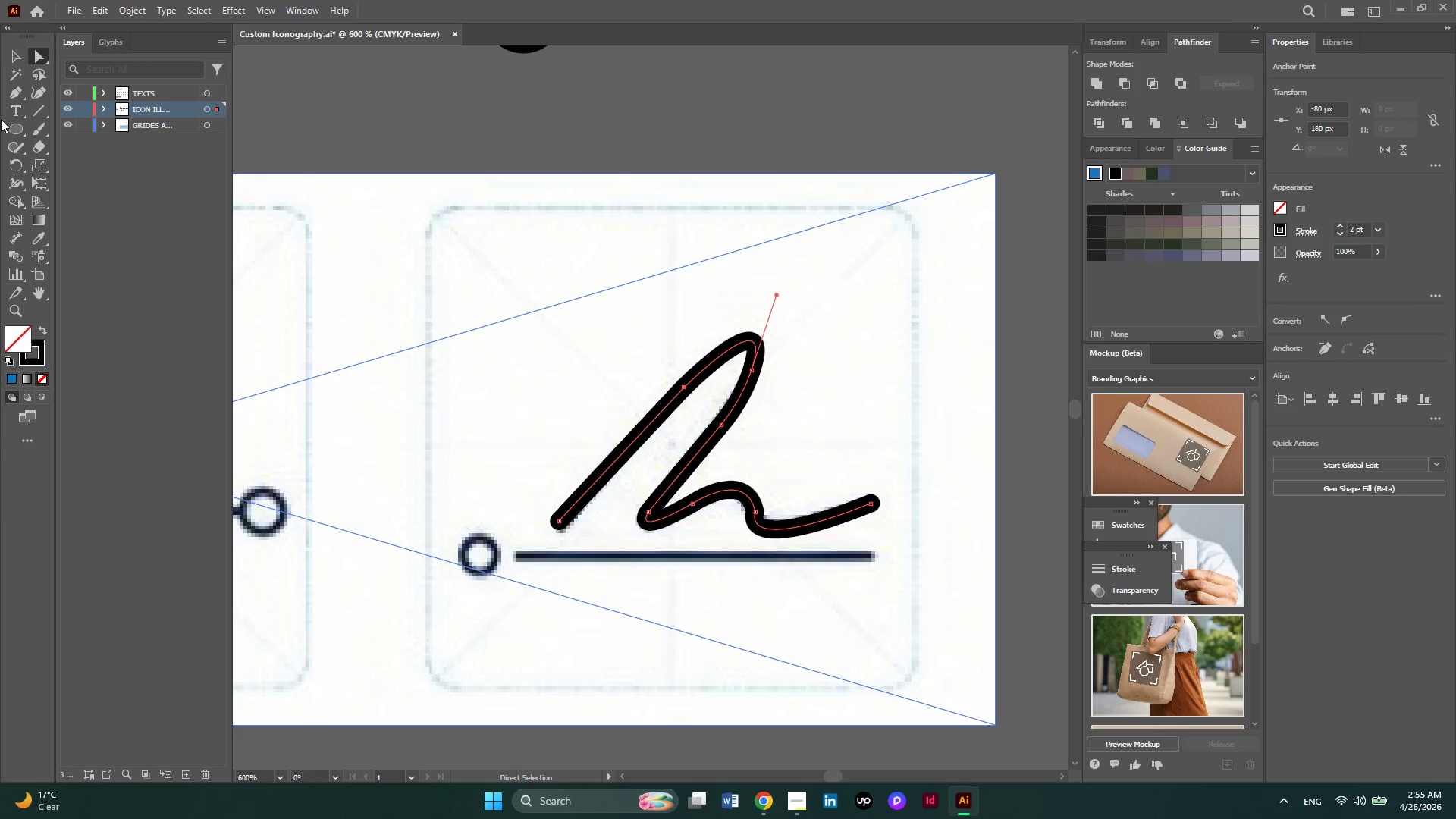 
left_click([24, 86])
 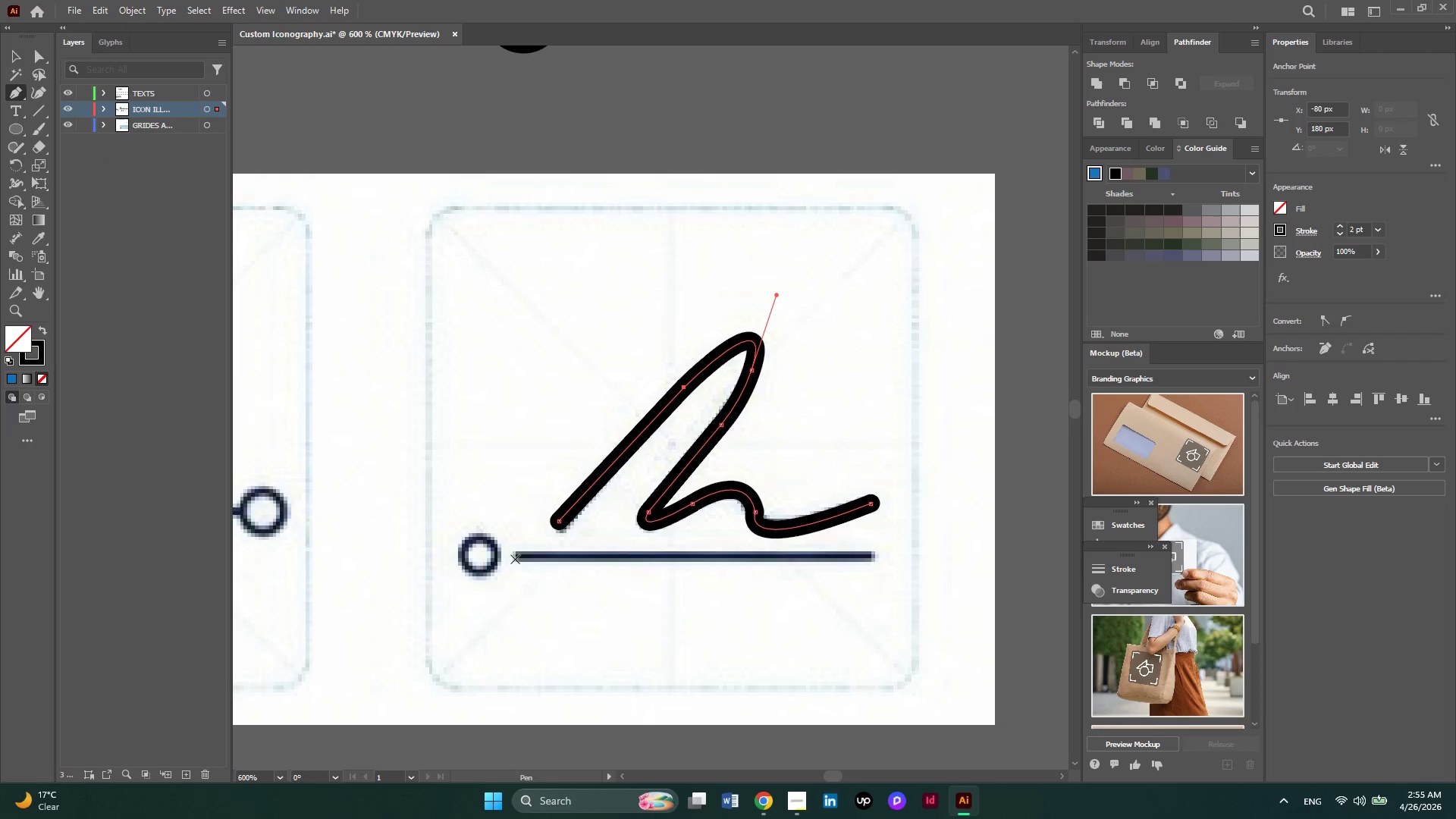 
left_click([515, 559])
 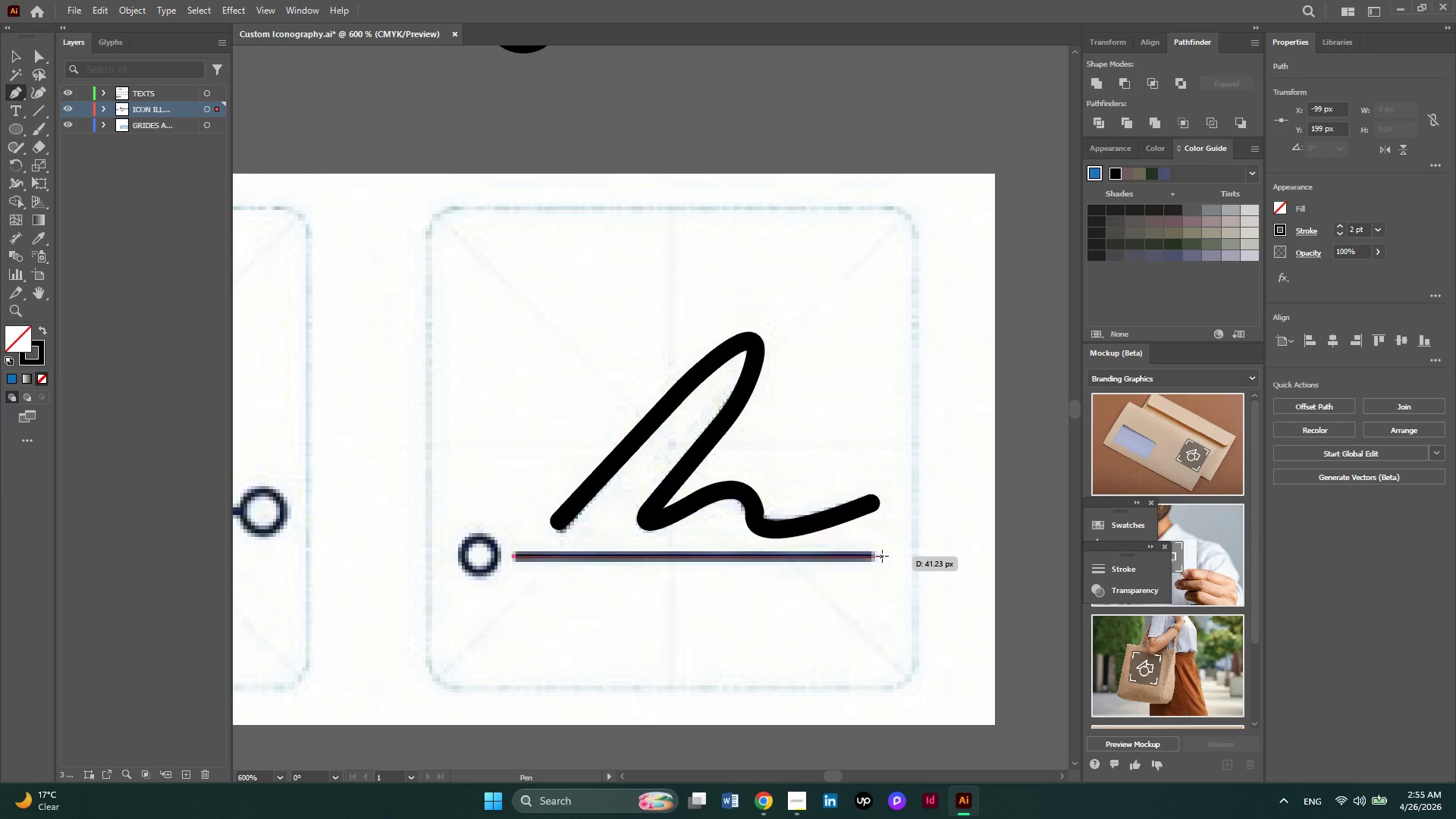 
left_click([882, 556])
 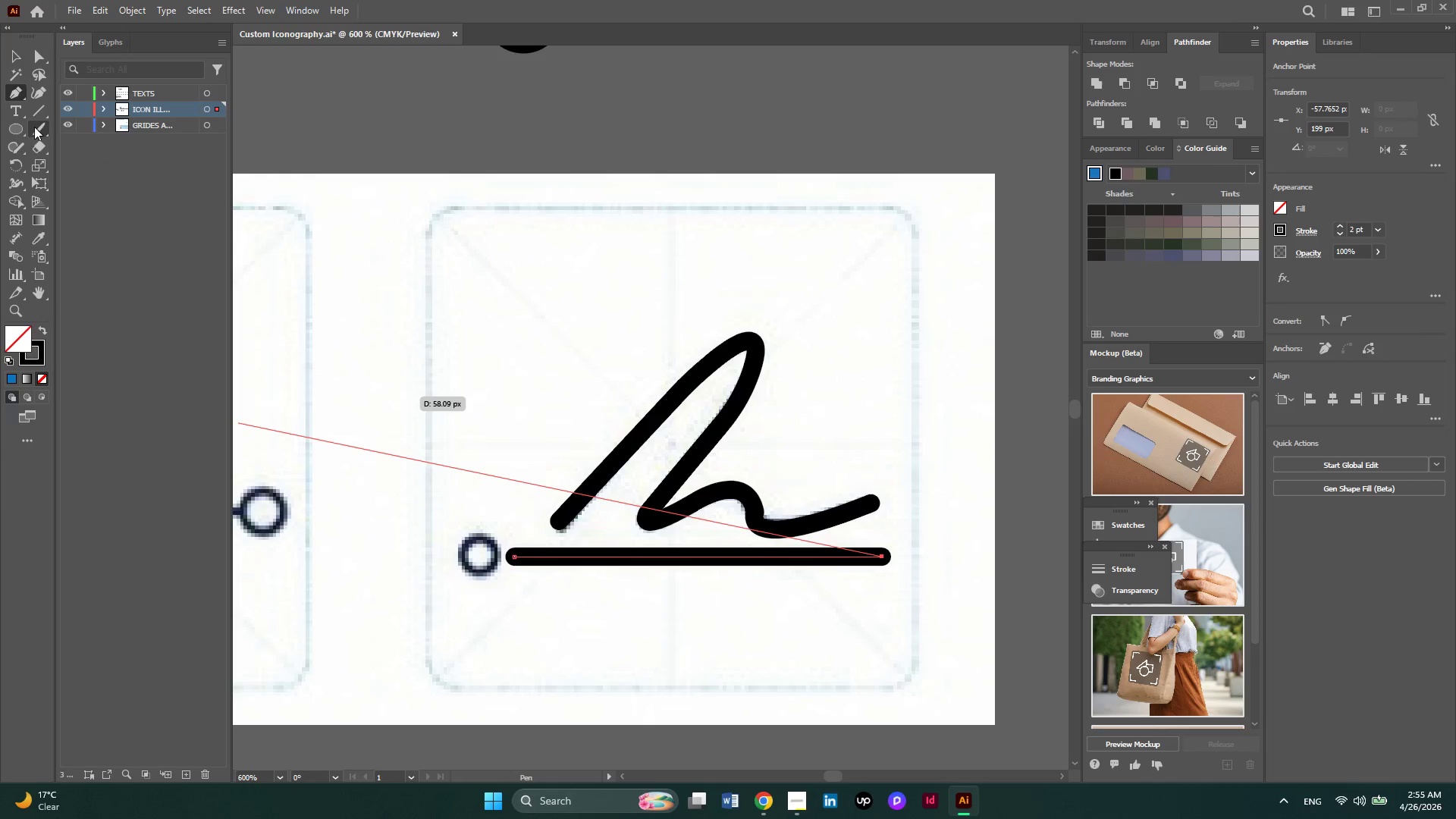 
left_click([16, 127])
 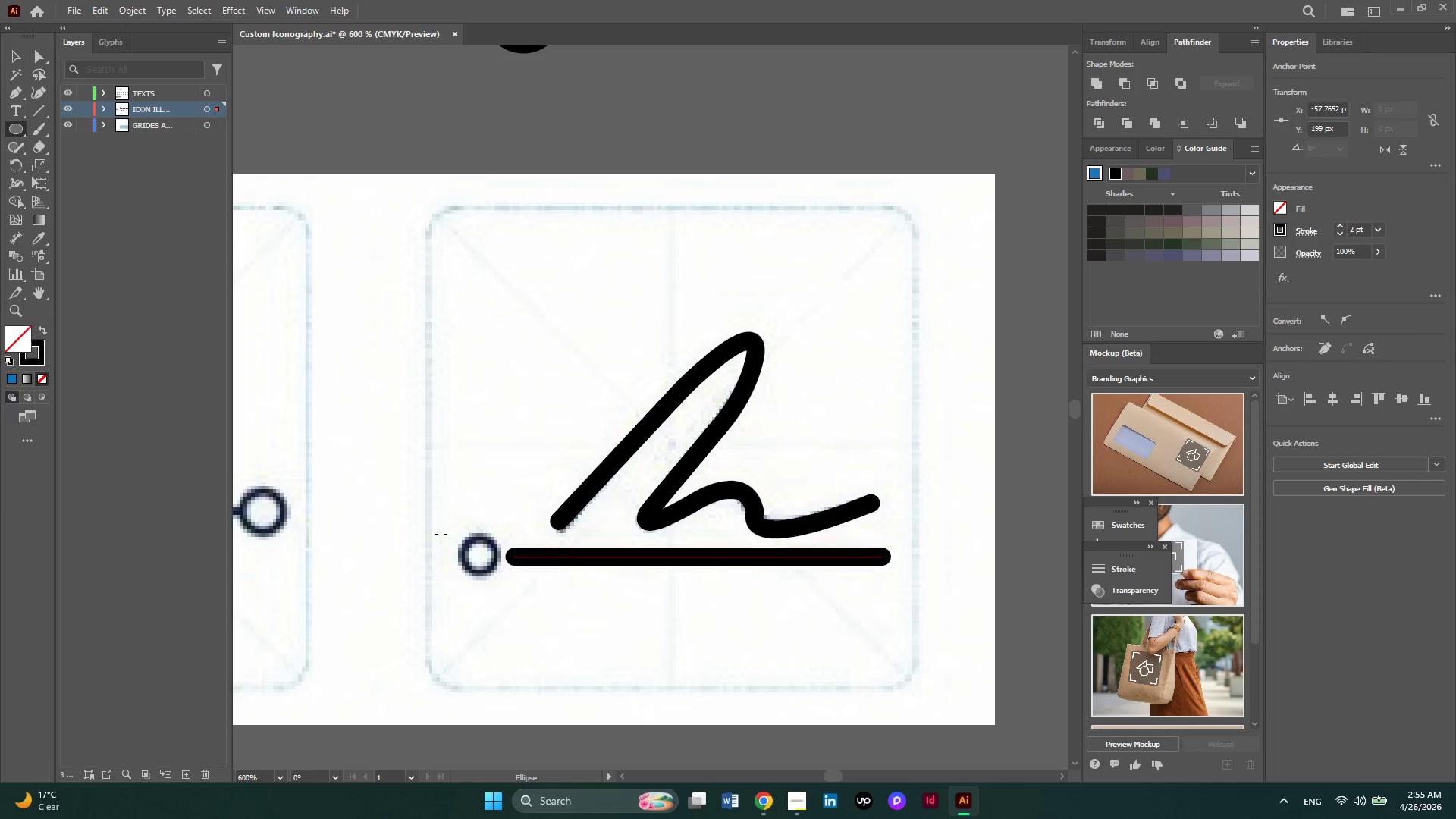 
hold_key(key=ShiftLeft, duration=2.28)
left_click_drag(start_coordinate=[439, 529], to_coordinate=[492, 579])
 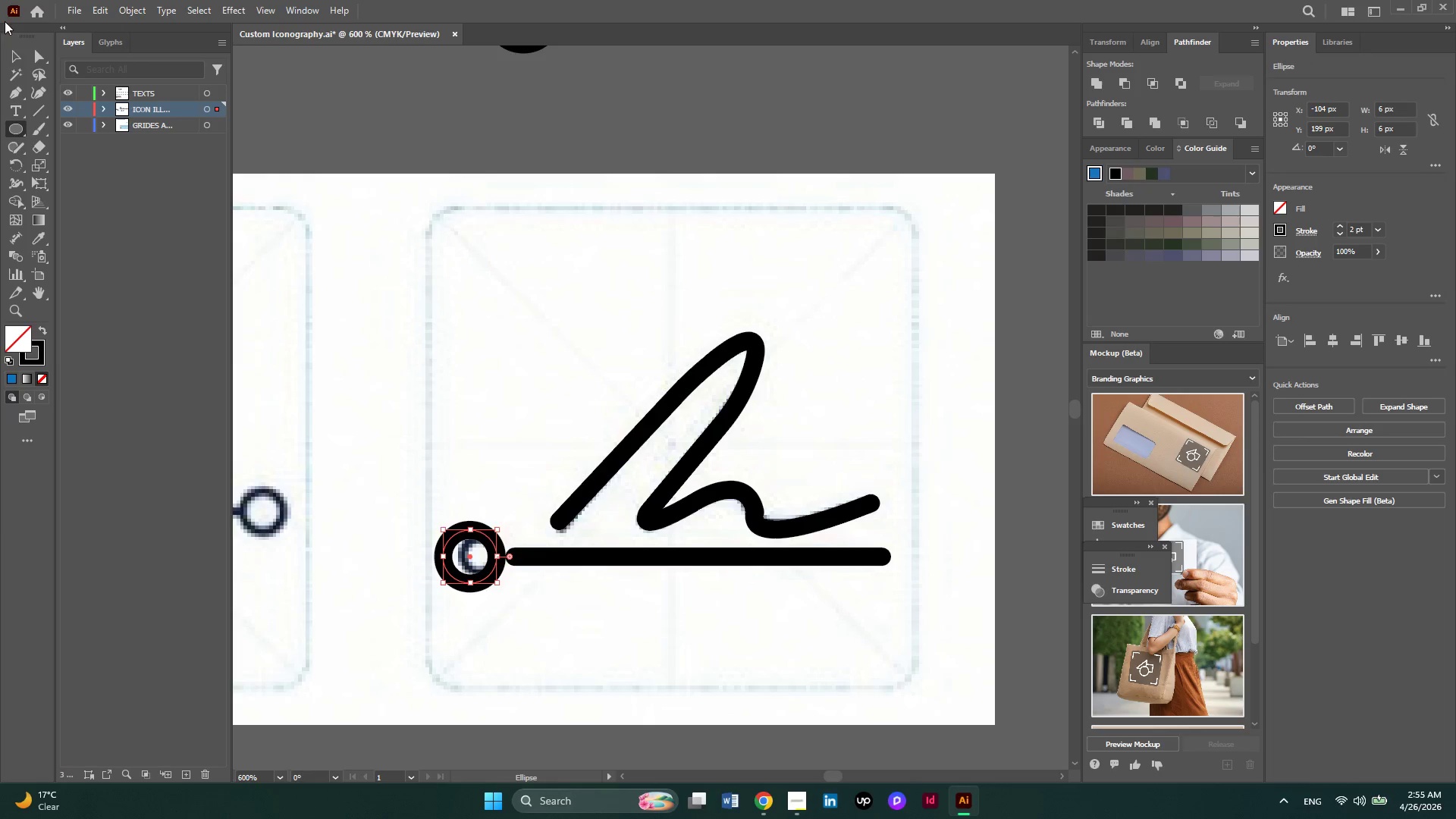 
left_click([7, 58])
 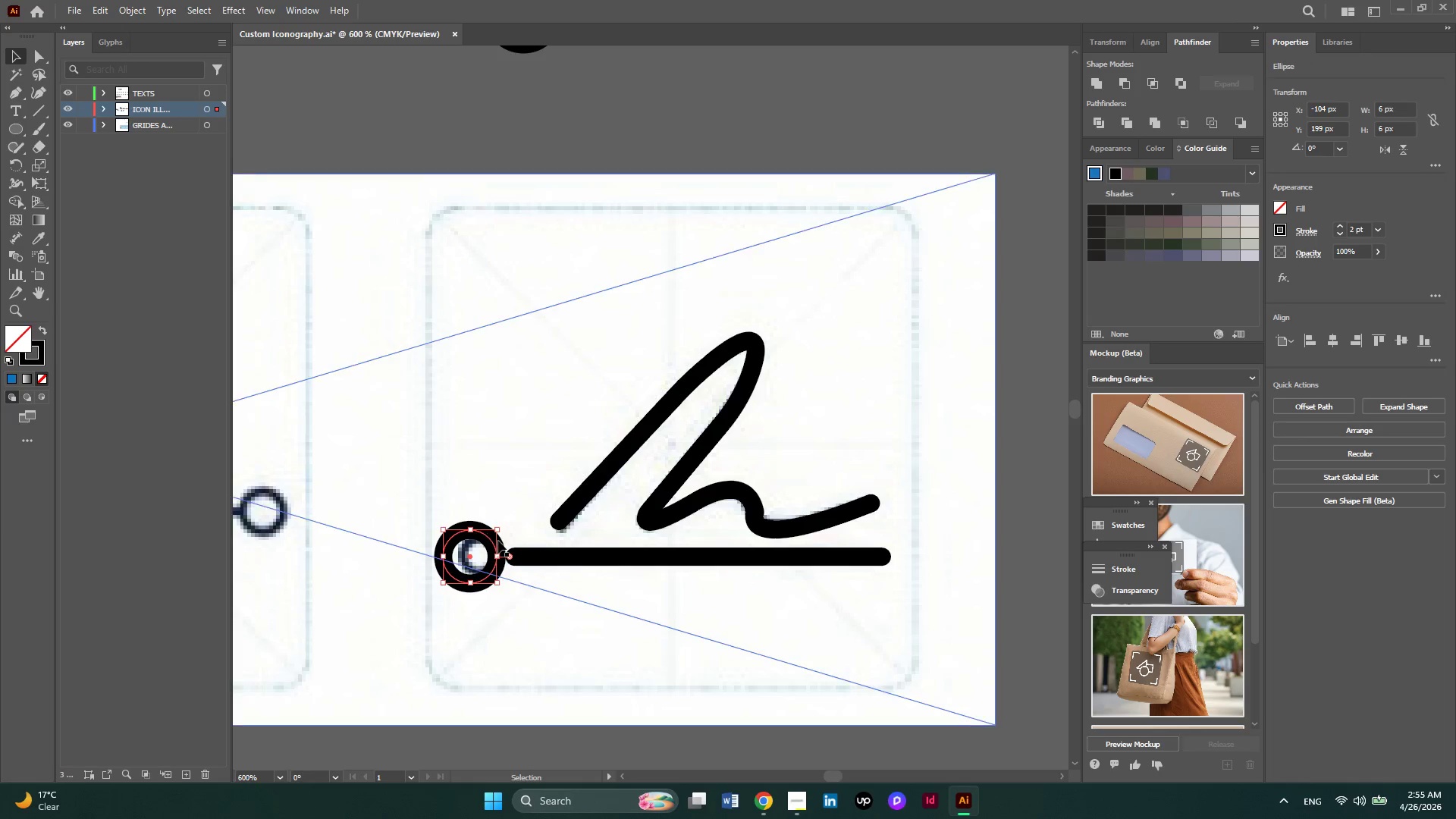 
hold_key(key=AltLeft, duration=0.38)
scroll: coordinate [508, 541], scroll_direction: up, amount: 2.0
 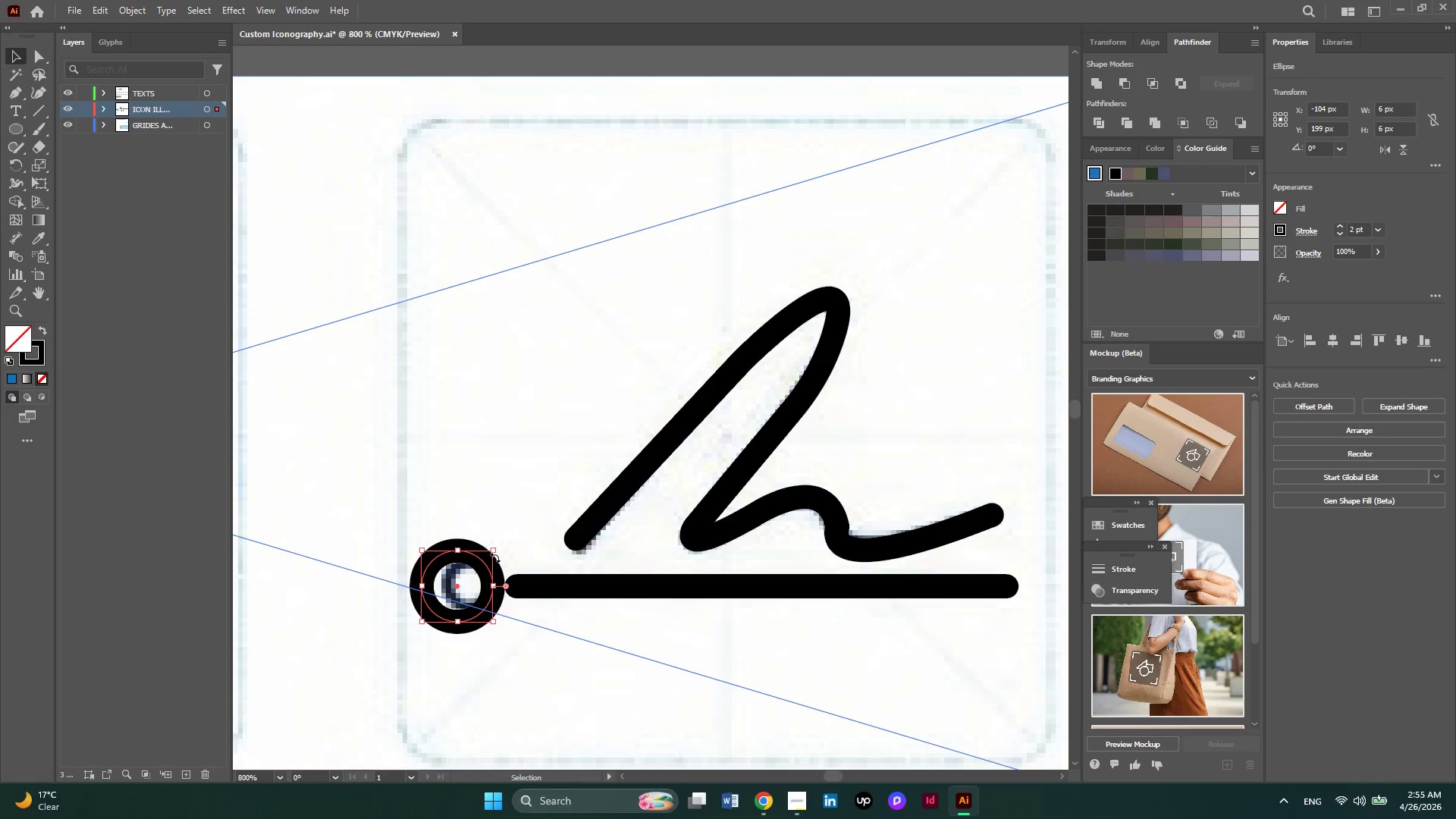 
hold_key(key=AltLeft, duration=0.77)
scroll: coordinate [499, 557], scroll_direction: down, amount: 2.0
 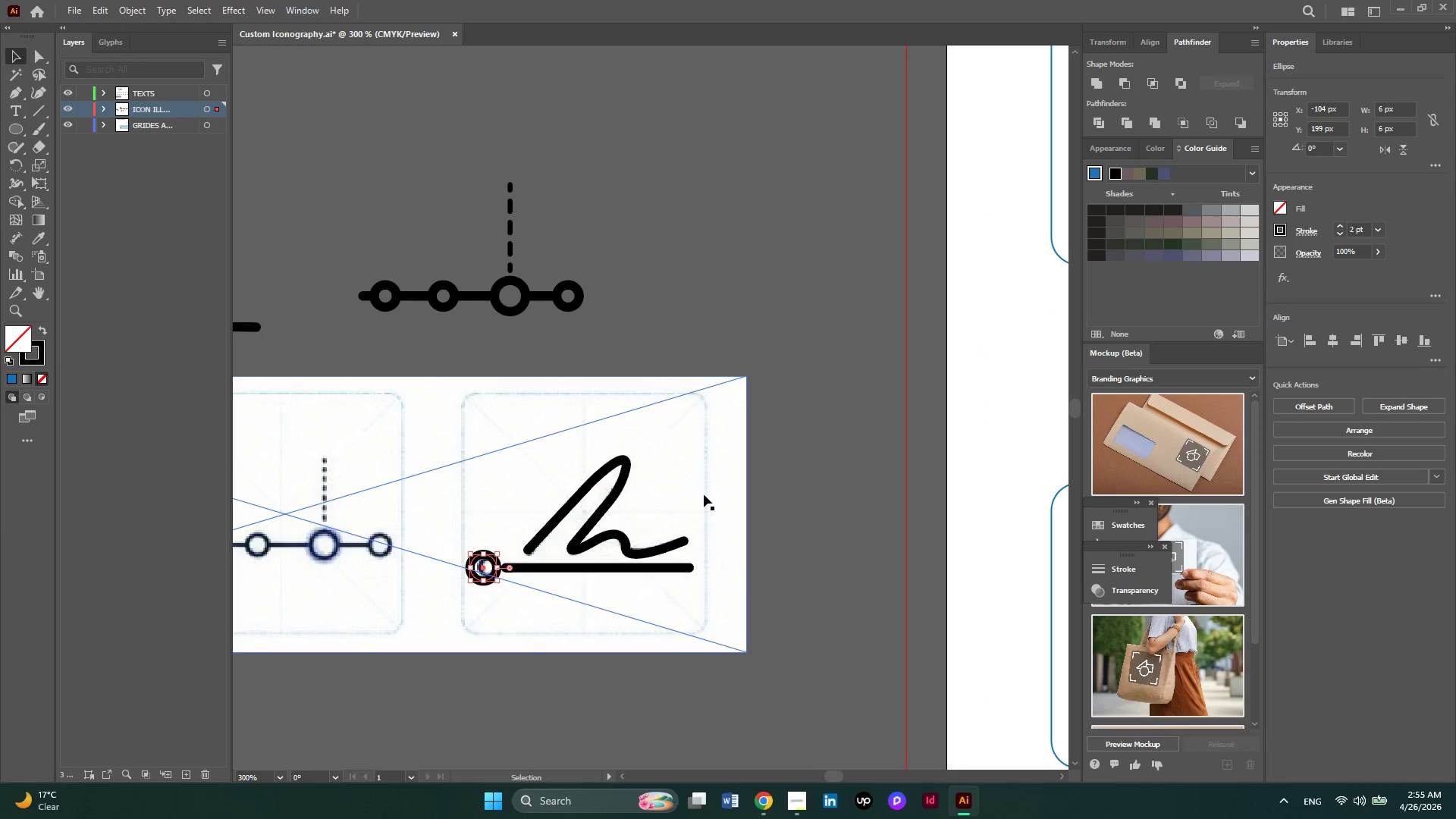 
left_click_drag(start_coordinate=[704, 494], to_coordinate=[351, 415])
 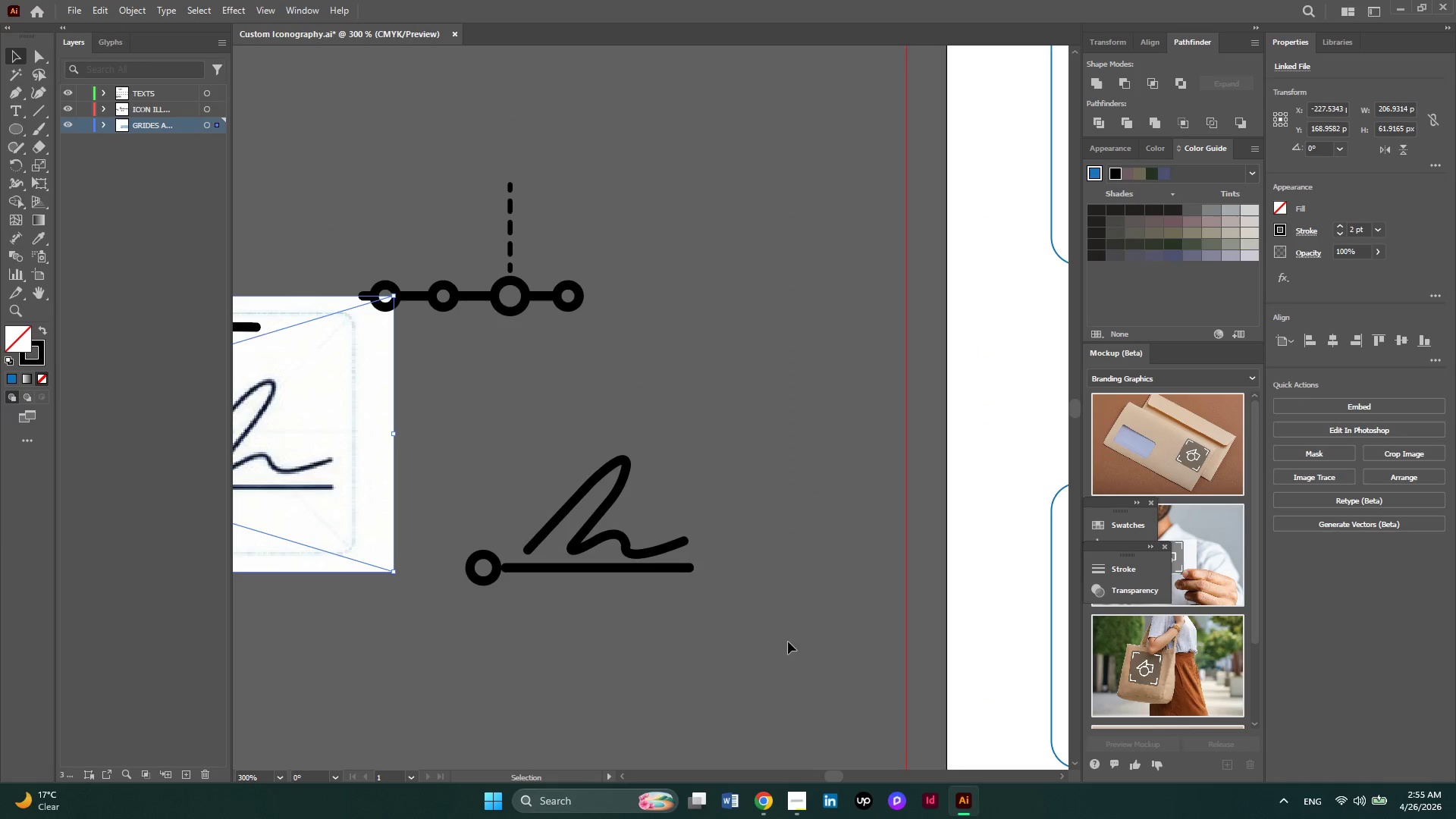 
left_click_drag(start_coordinate=[786, 642], to_coordinate=[436, 440])
 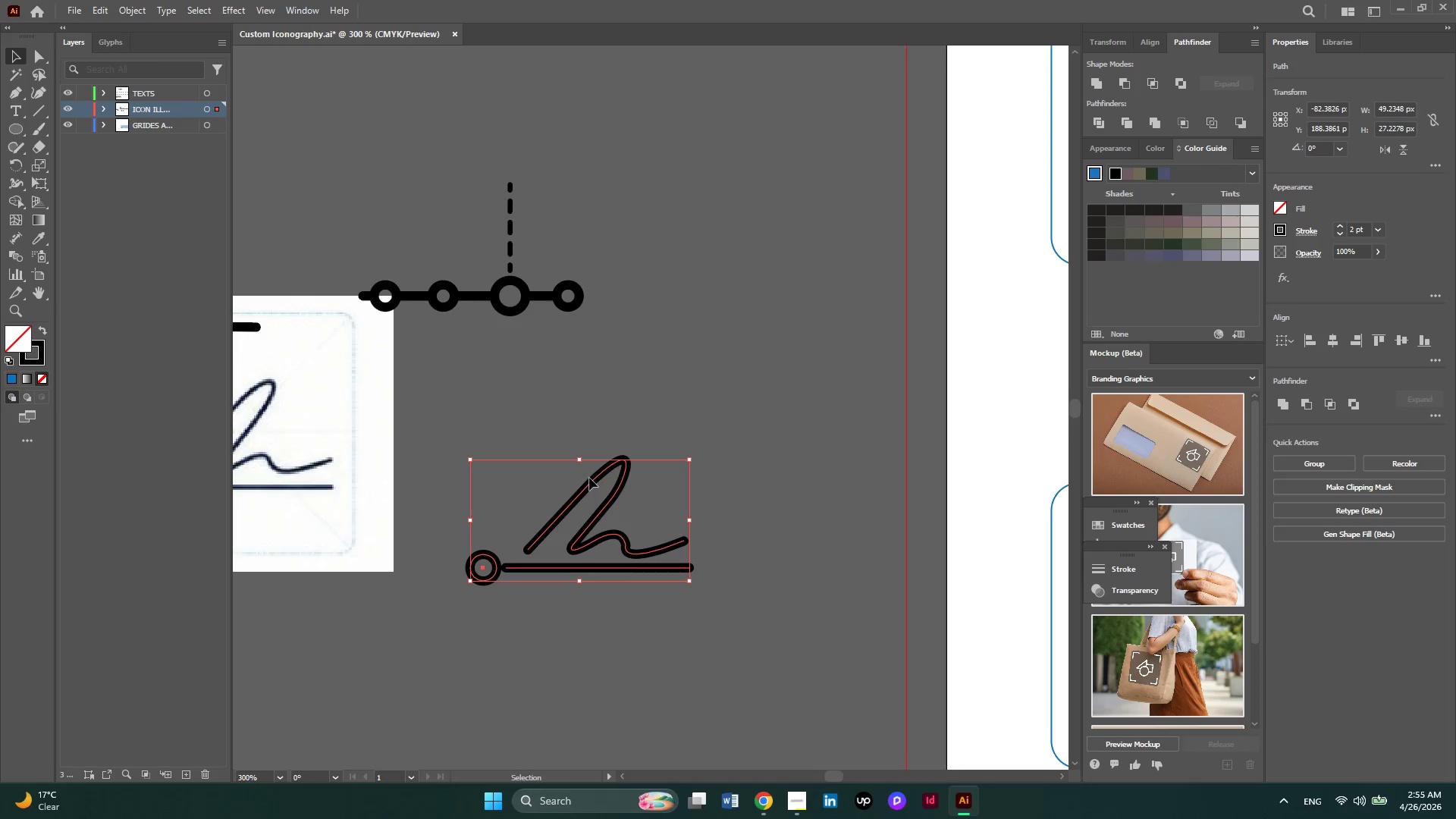 
right_click([589, 478])
 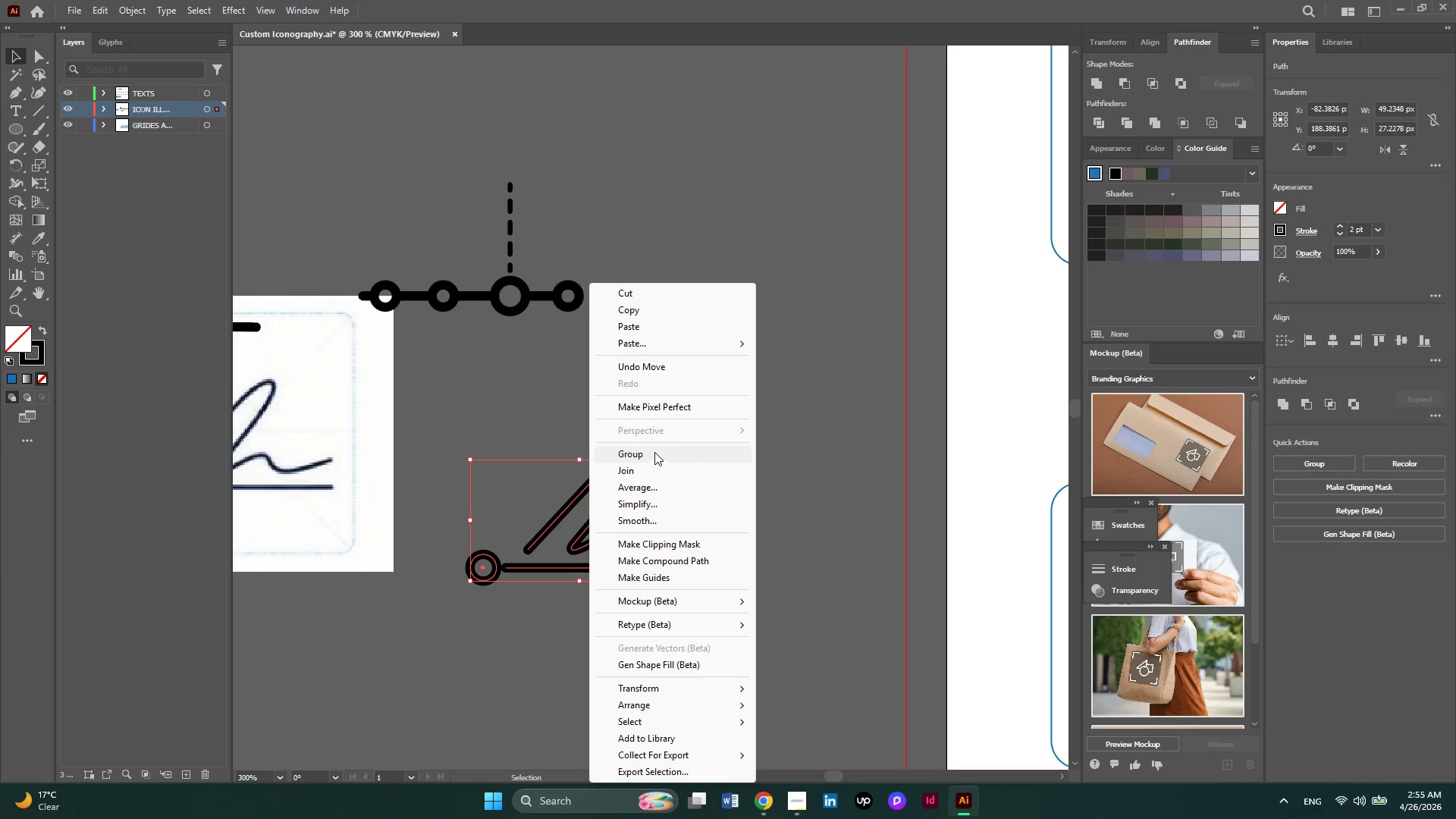 
left_click([654, 452])
 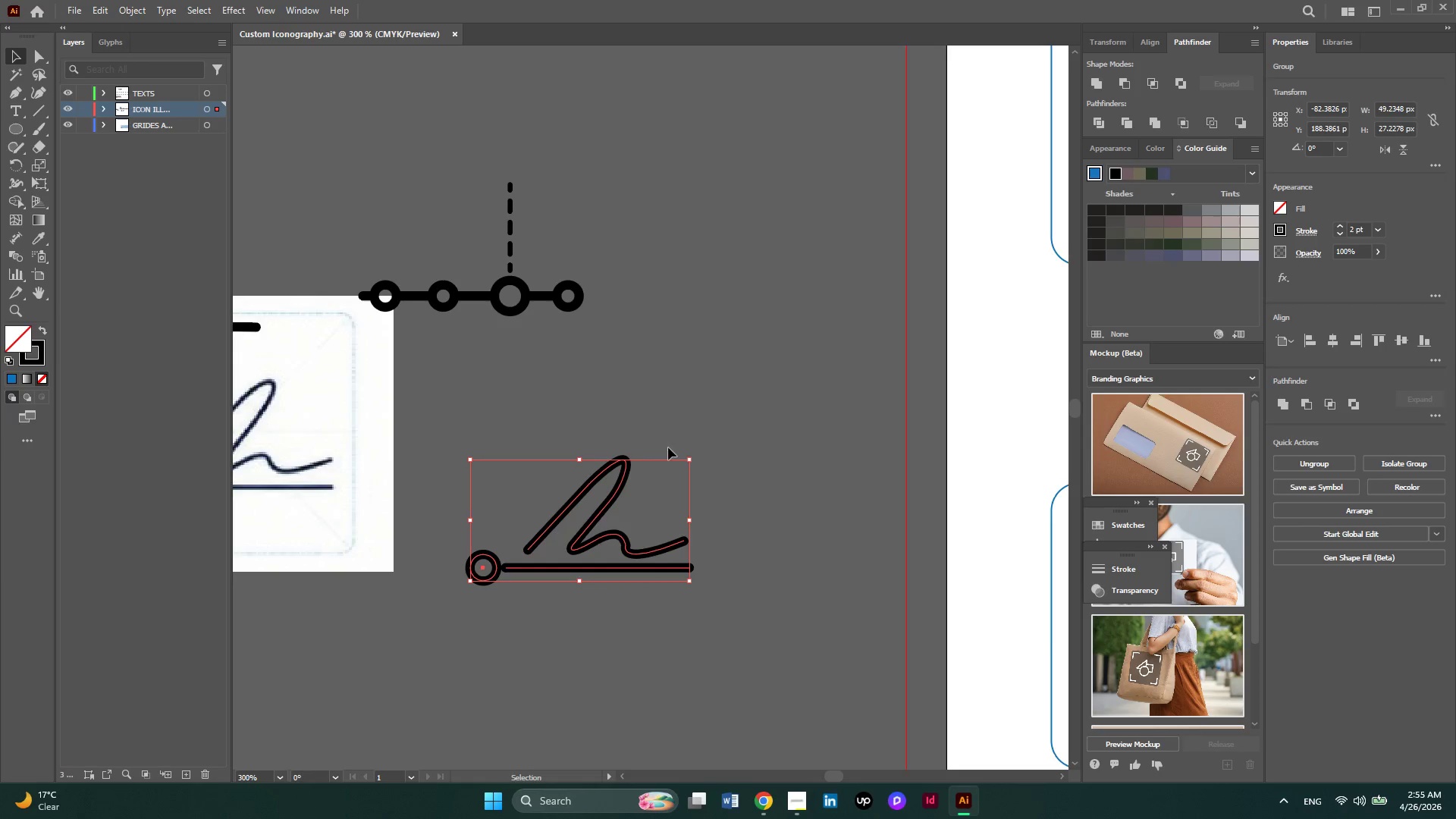 
hold_key(key=AltLeft, duration=0.36)
 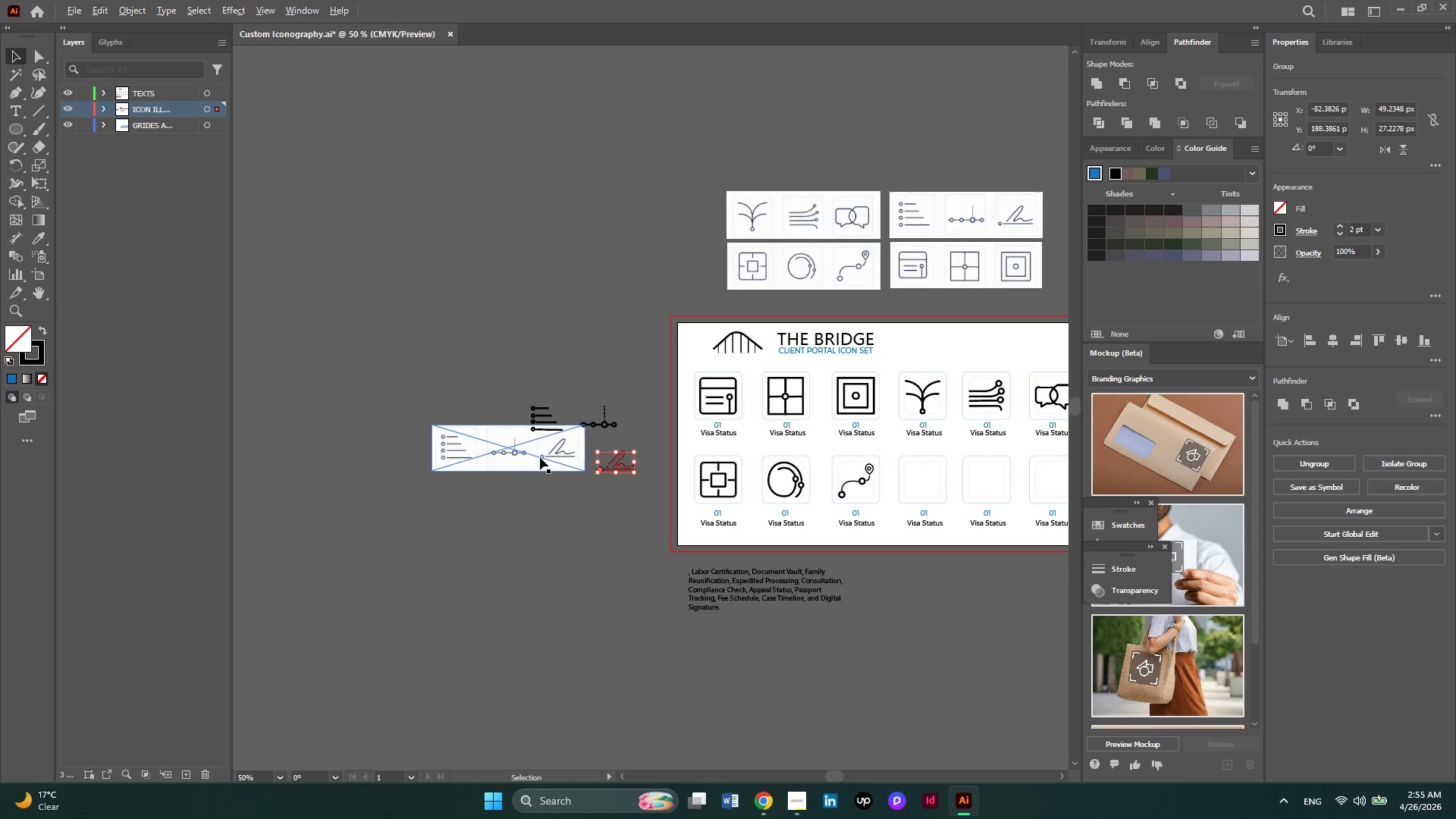 
hold_key(key=AltLeft, duration=0.67)
 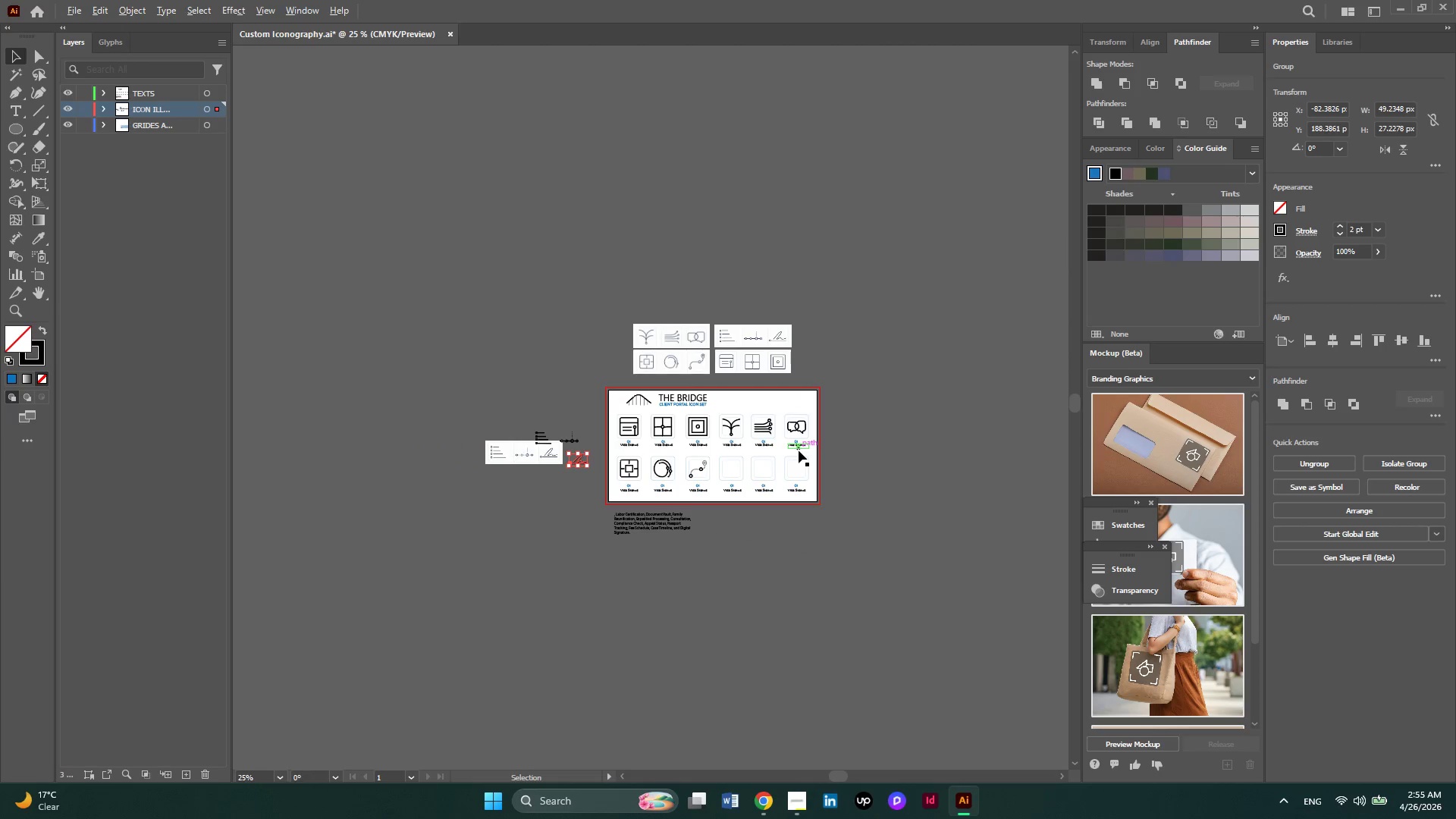 
scroll: coordinate [540, 457], scroll_direction: down, amount: 7.0
 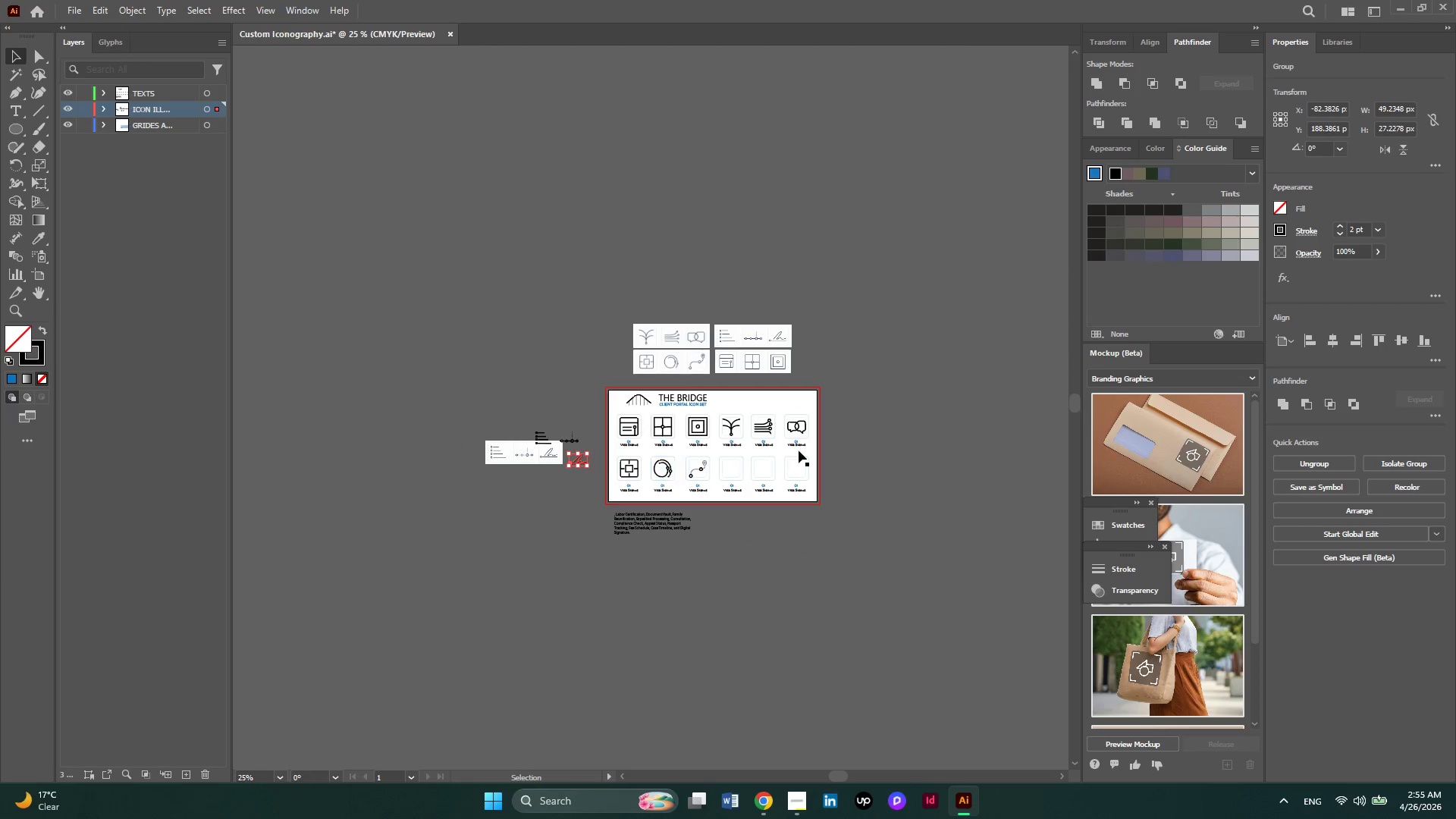 
hold_key(key=AltLeft, duration=0.44)
scroll: coordinate [646, 456], scroll_direction: up, amount: 2.0
 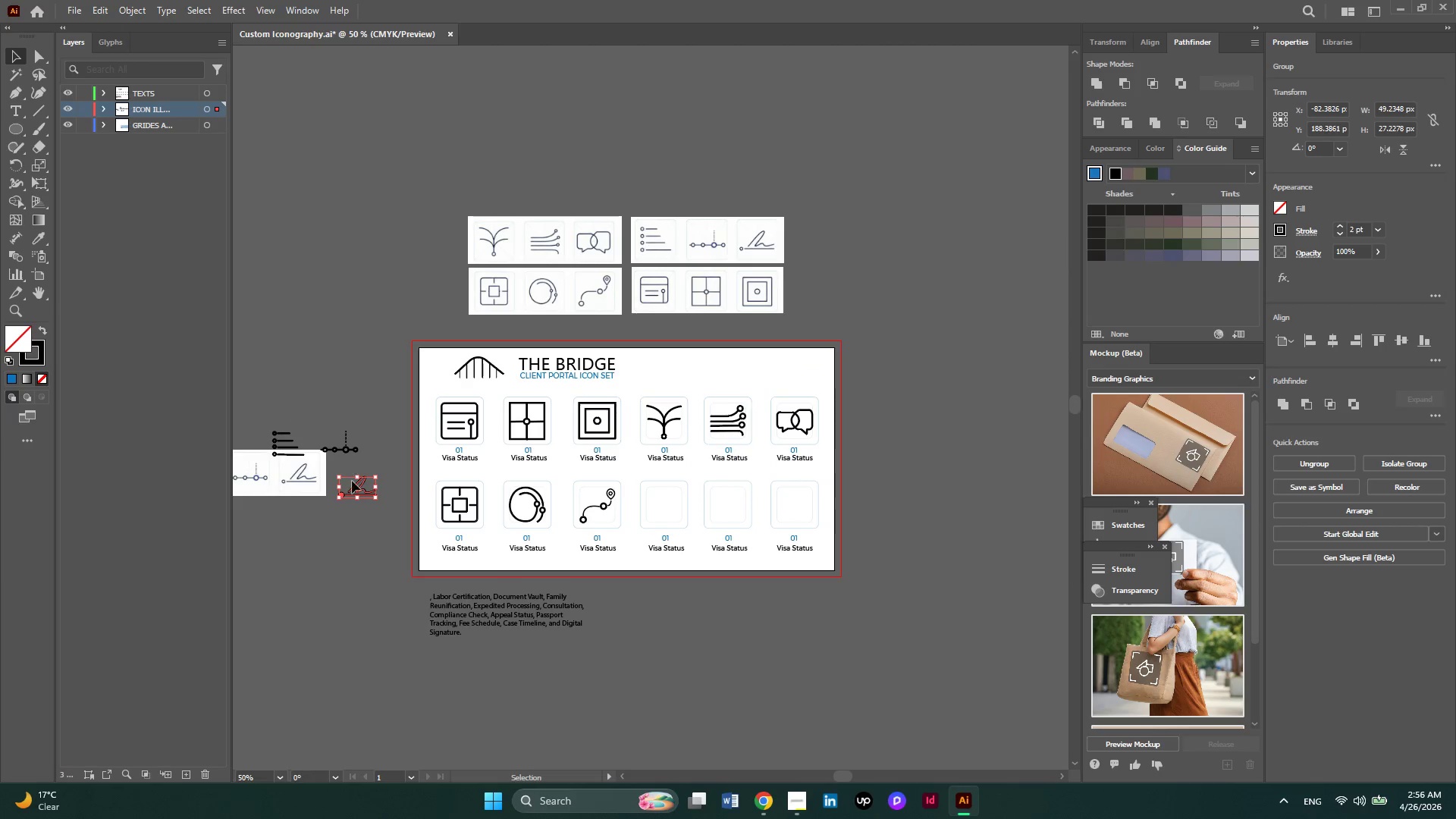 
left_click_drag(start_coordinate=[352, 485], to_coordinate=[799, 503])
 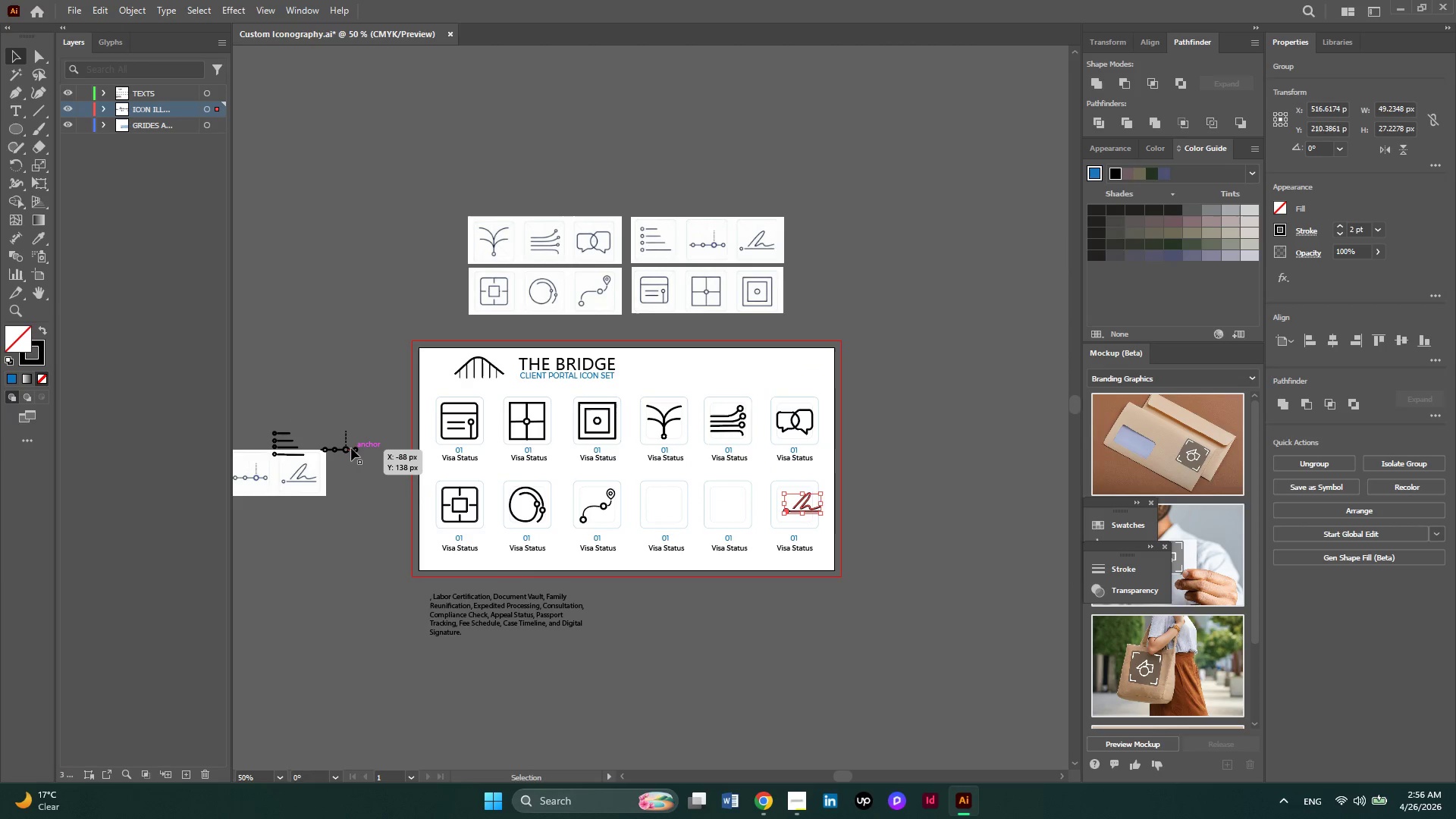 
left_click_drag(start_coordinate=[351, 448], to_coordinate=[737, 513])
 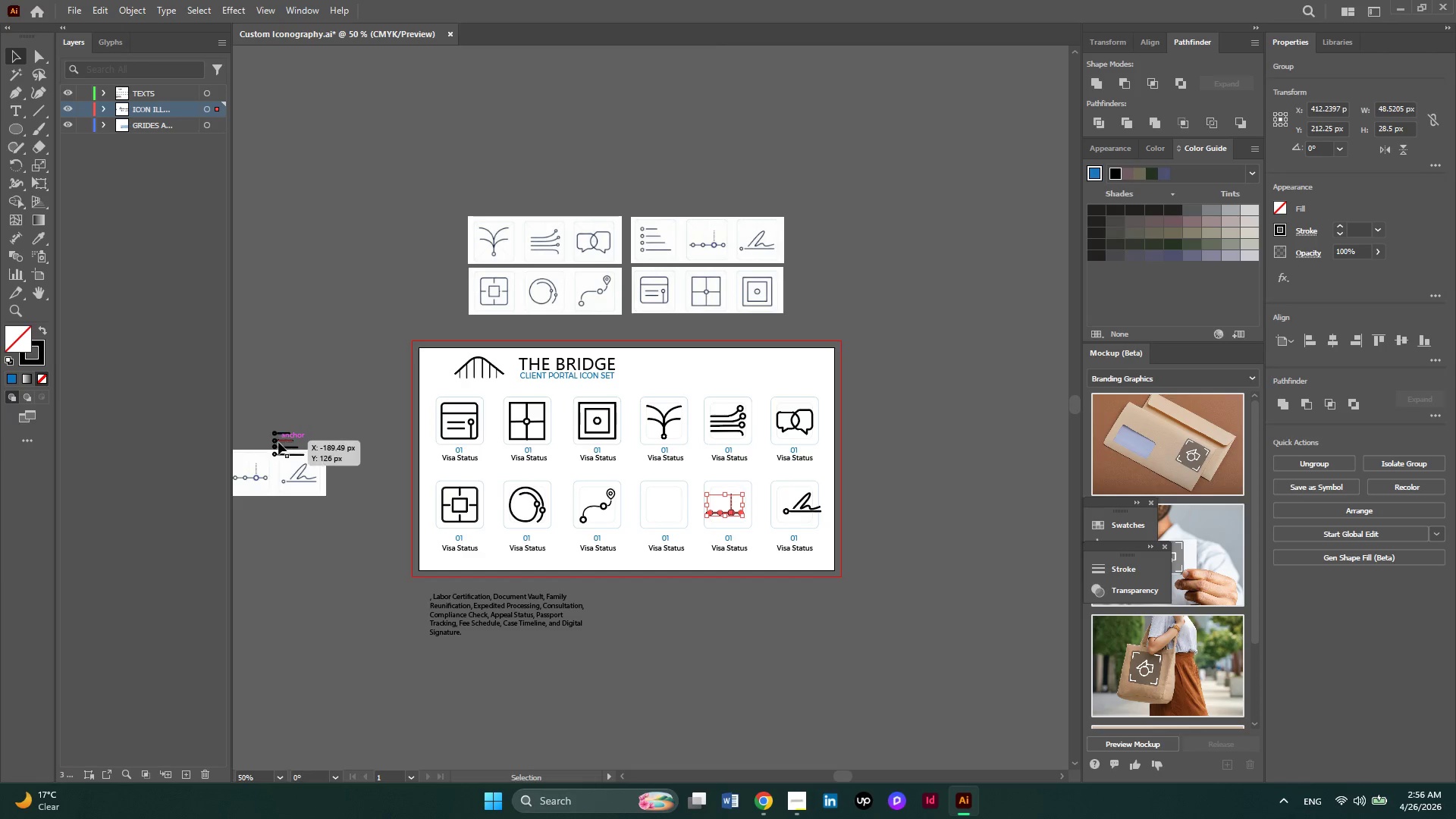 
left_click_drag(start_coordinate=[278, 442], to_coordinate=[646, 501])
 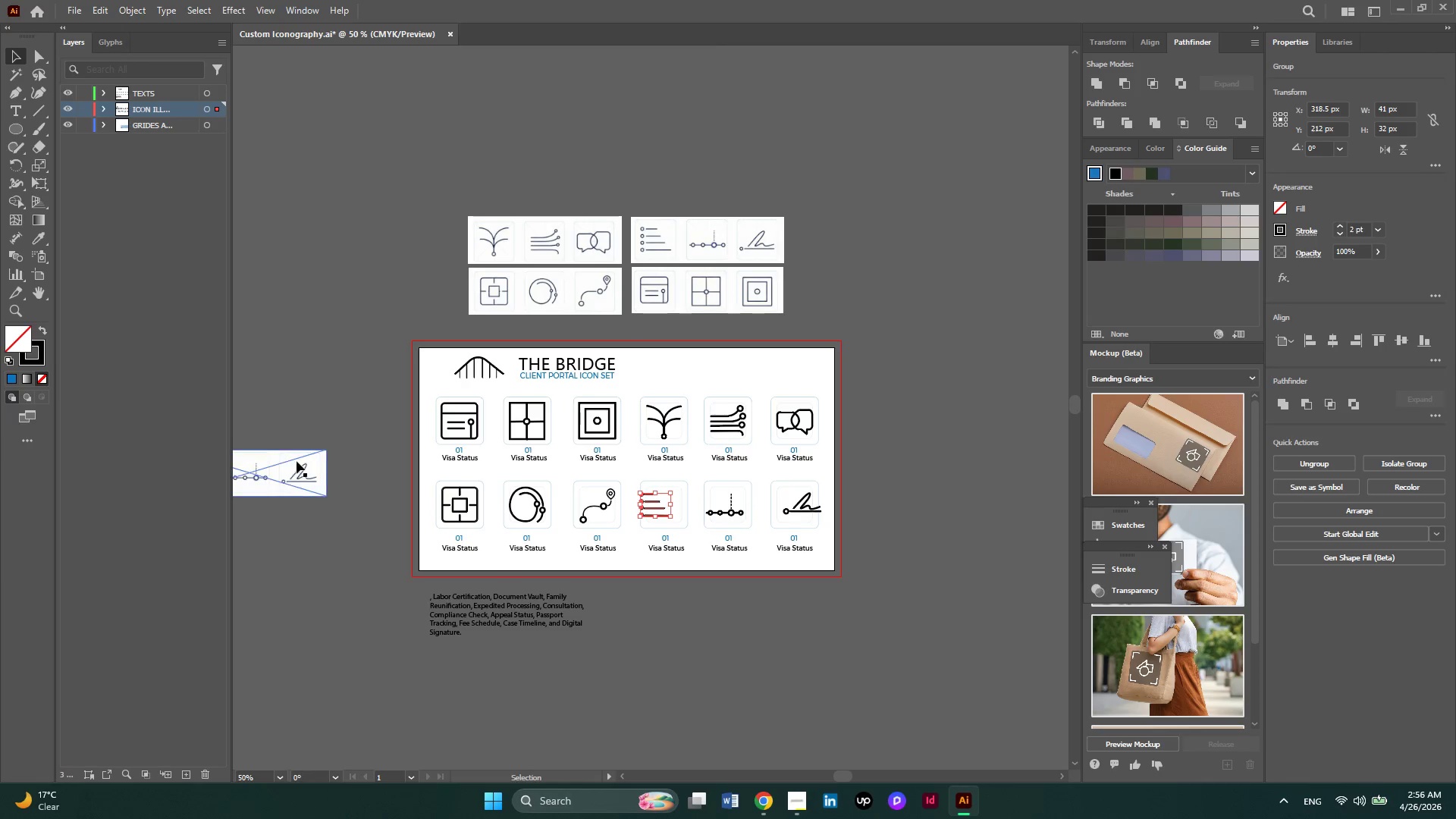 
left_click([295, 467])
 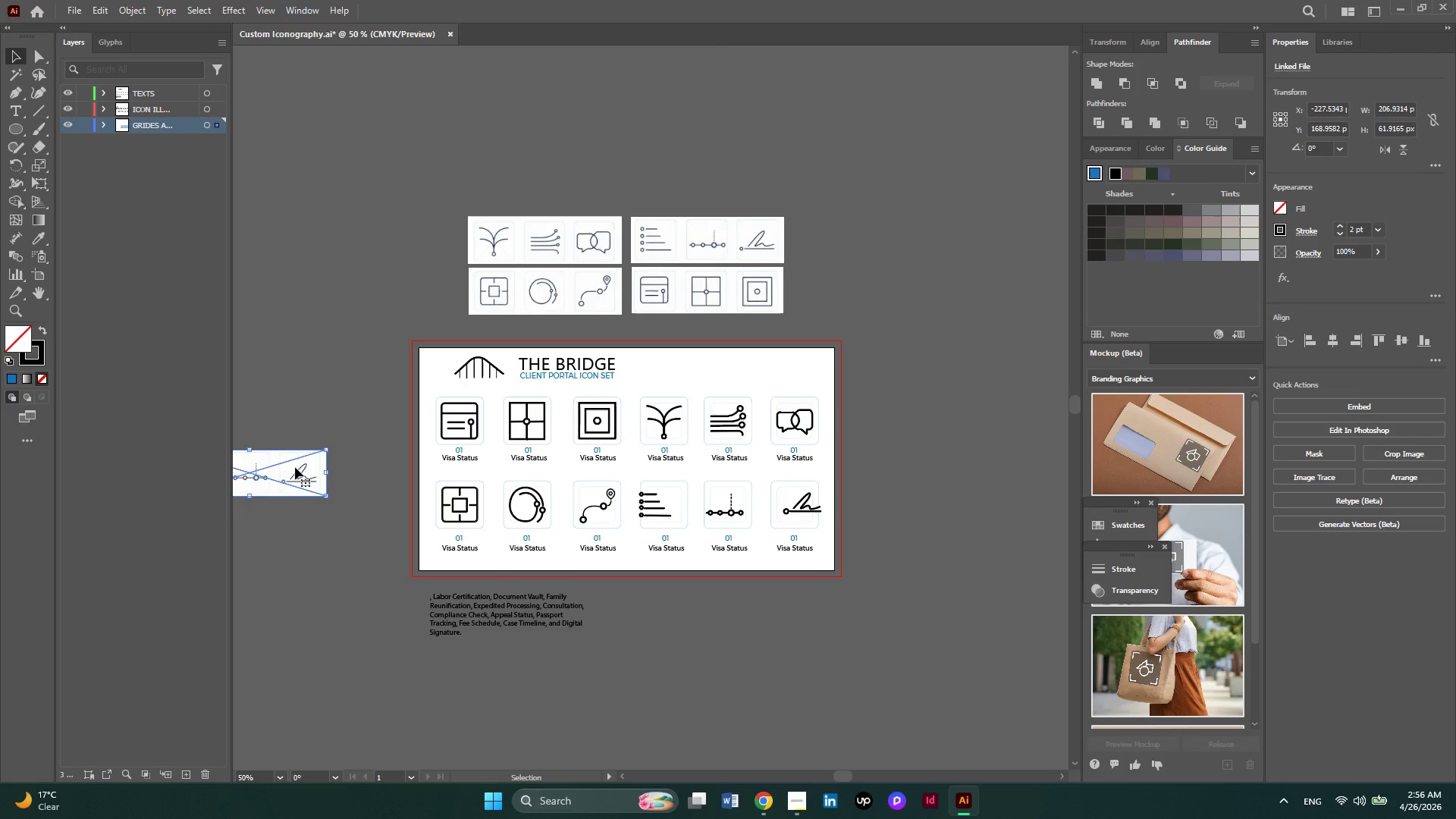 
key(Delete)
 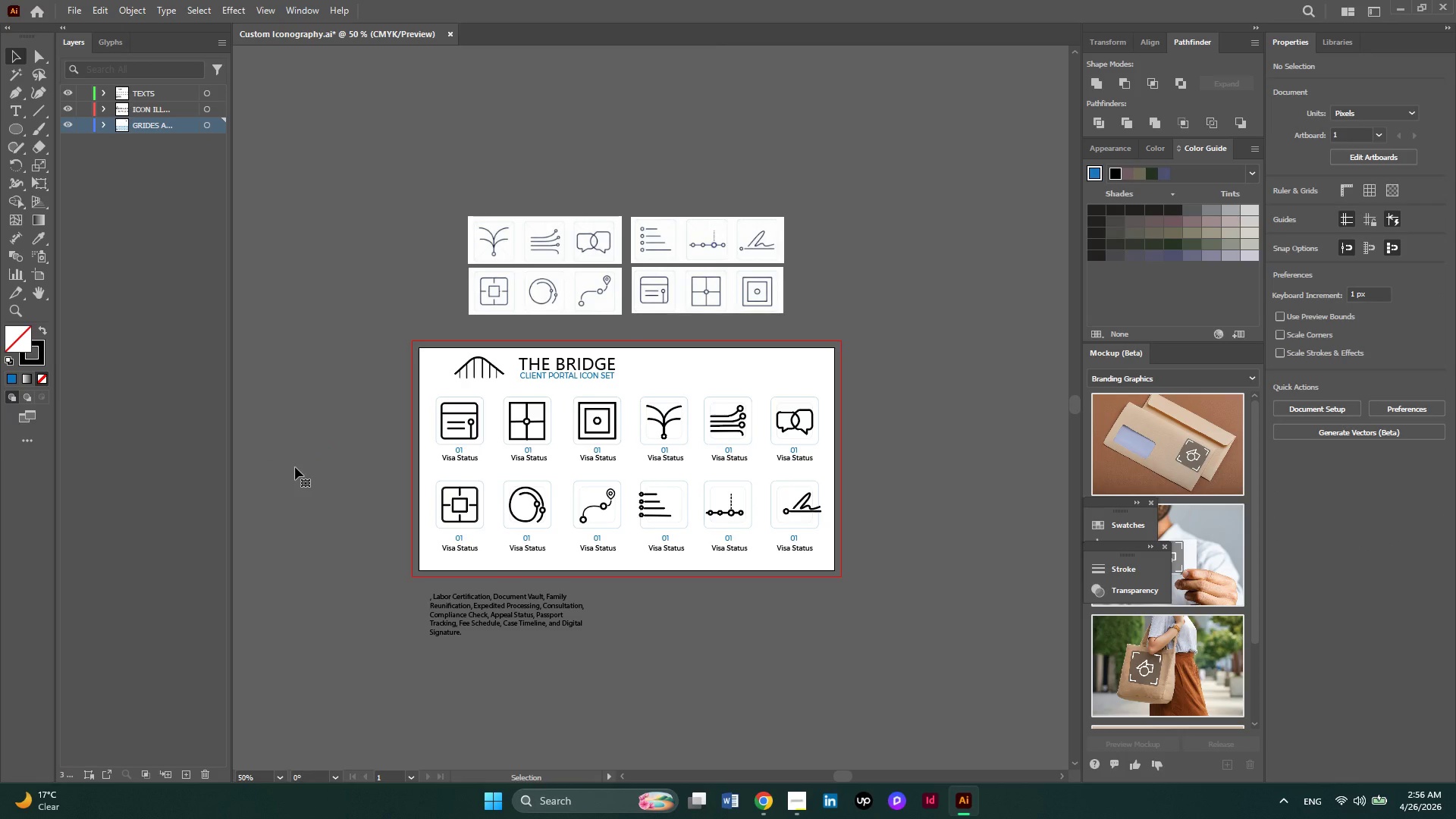 
wait(9.88)
 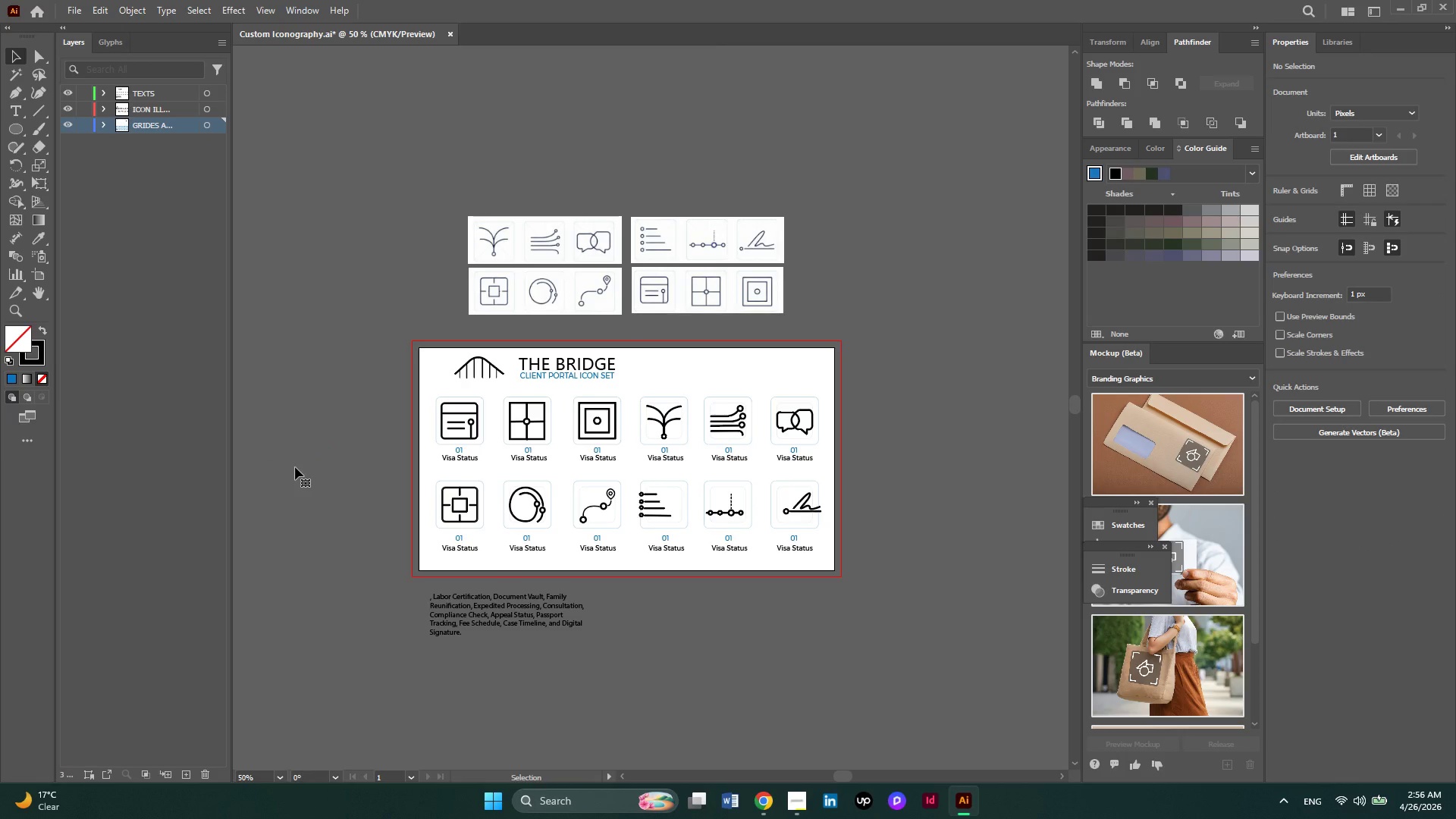 
hold_key(key=AltLeft, duration=0.45)
 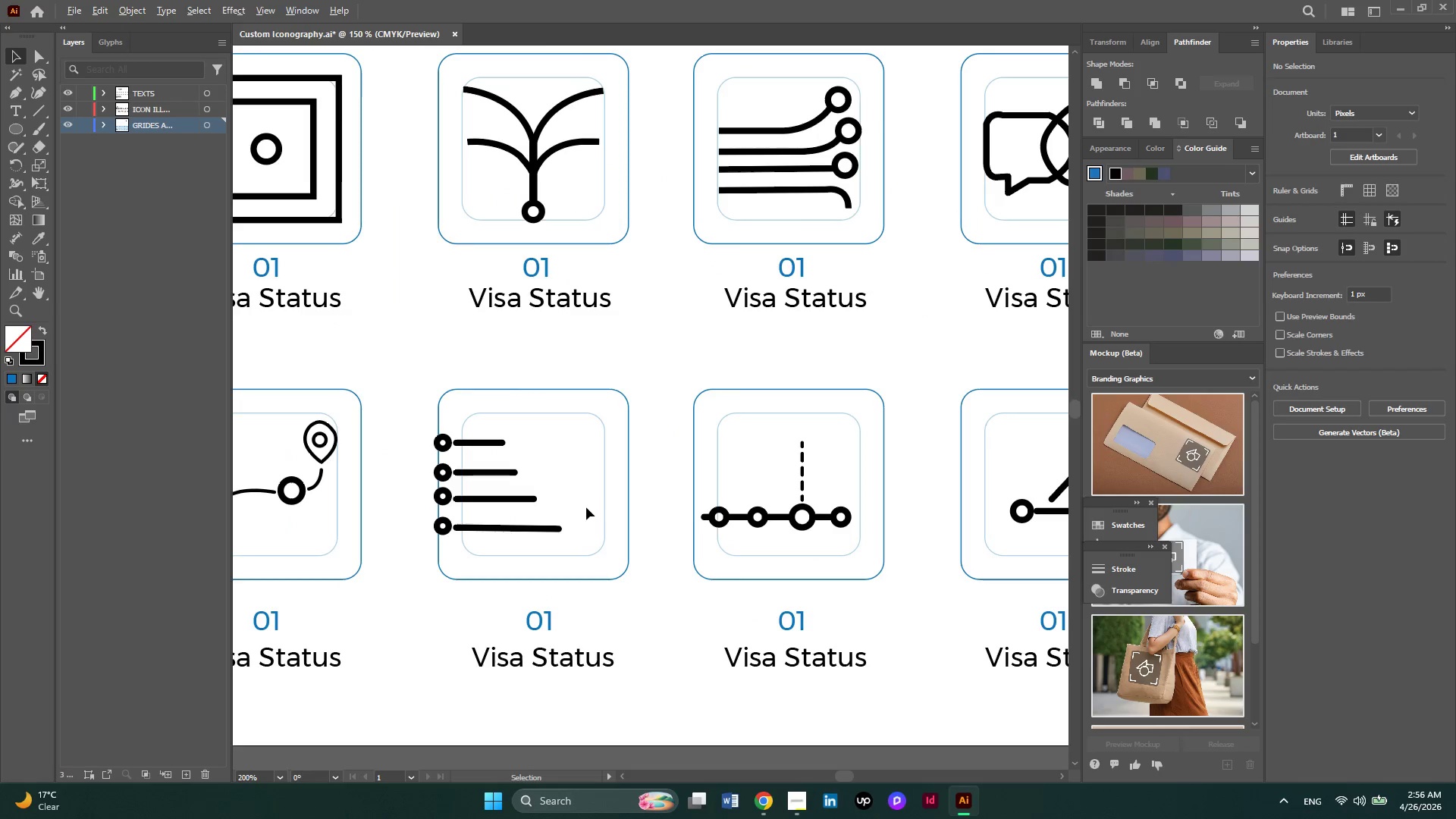 
key(Alt+AltLeft)
 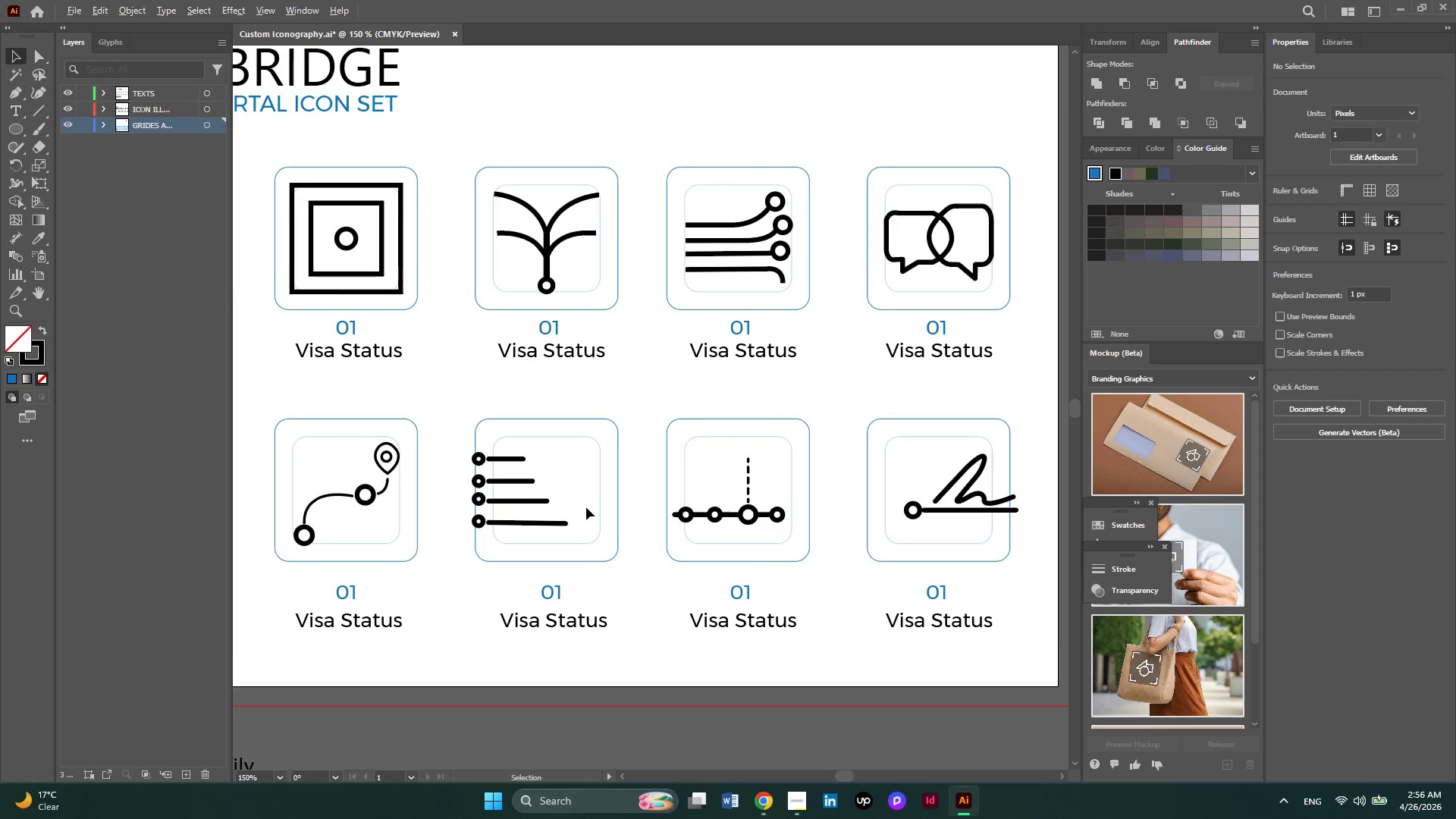 
scroll: coordinate [586, 507], scroll_direction: up, amount: 4.0
 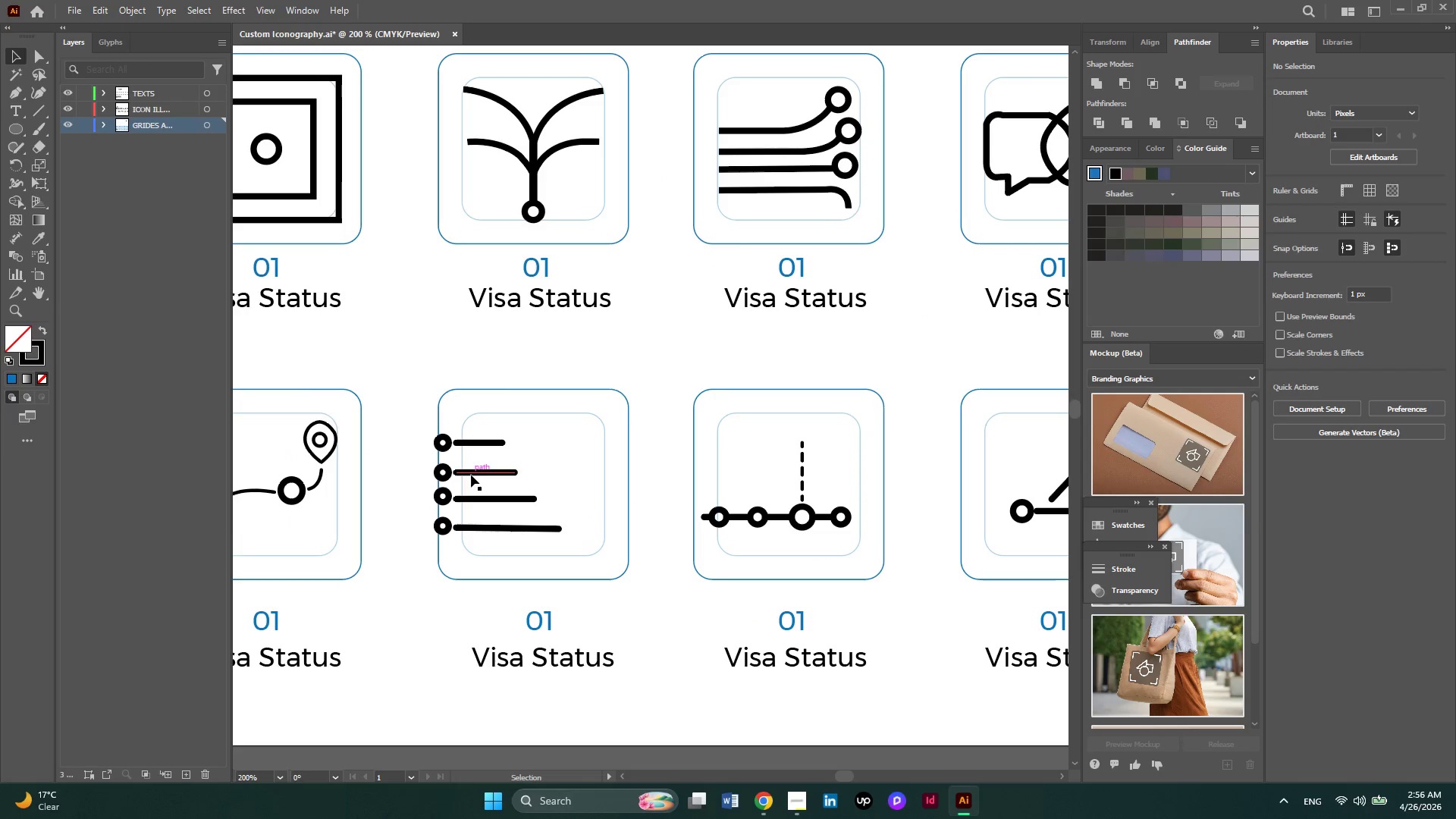 
left_click_drag(start_coordinate=[471, 474], to_coordinate=[497, 474])
 